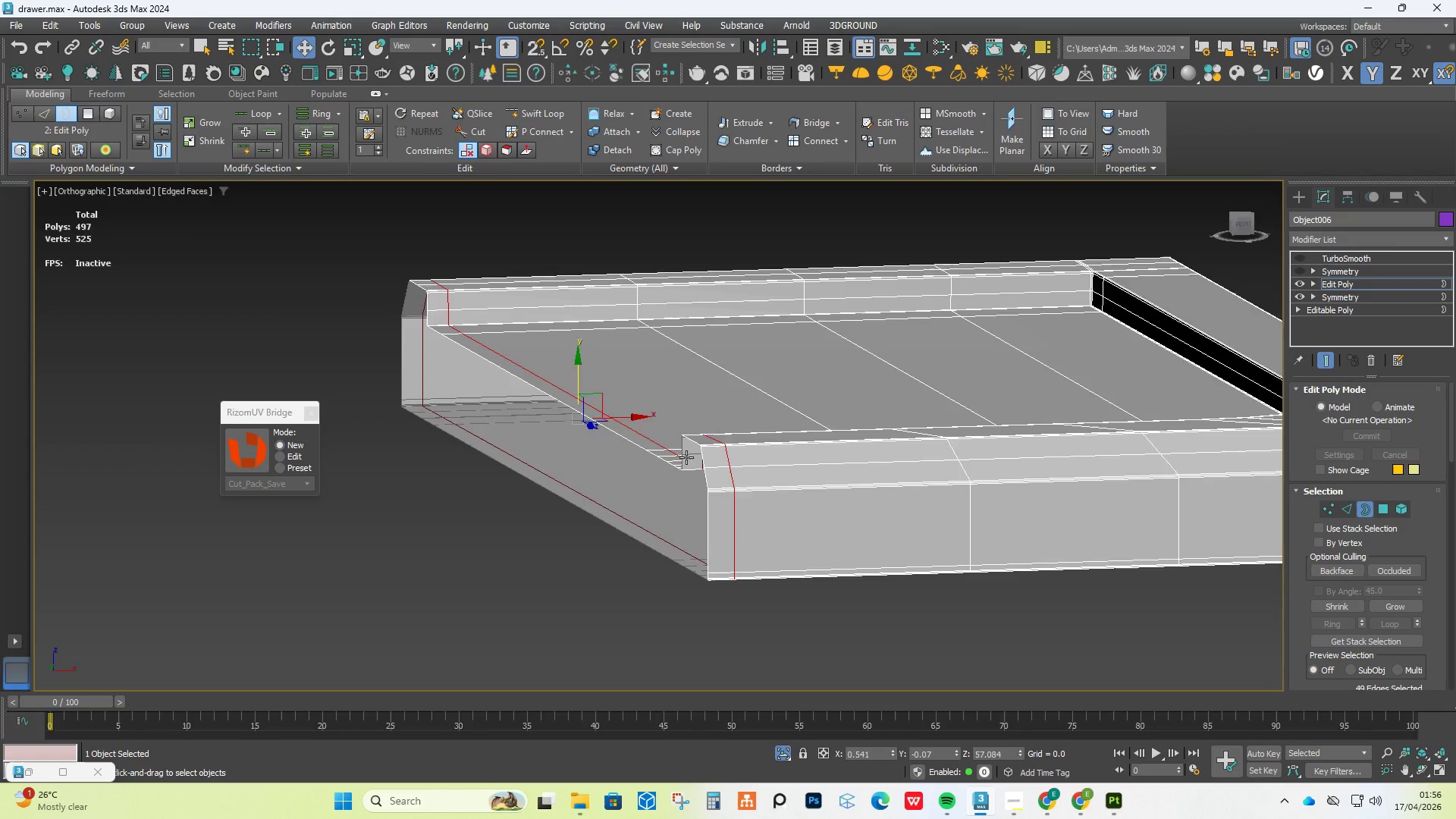 
scroll: coordinate [686, 457], scroll_direction: up, amount: 4.0
 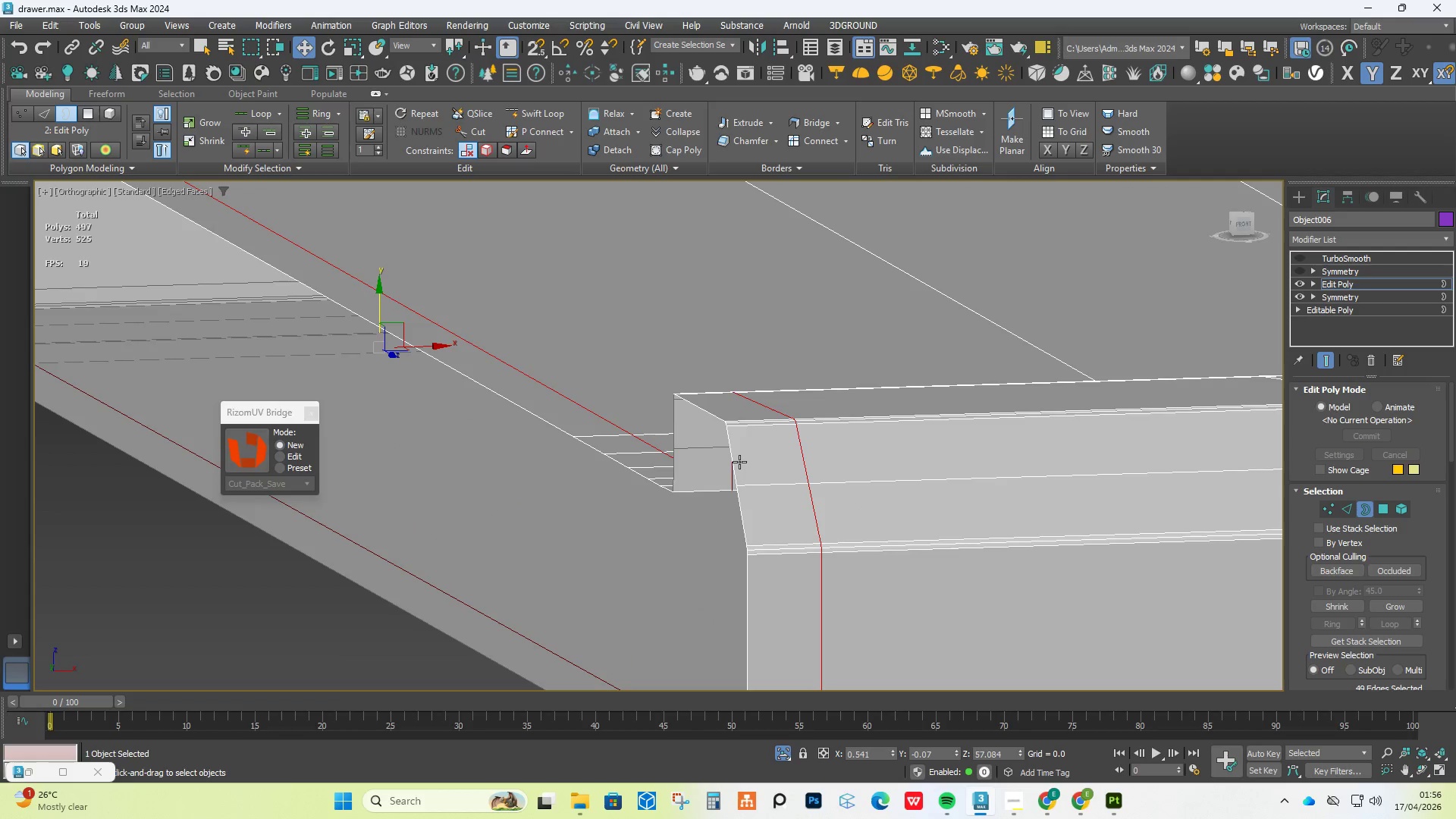 
left_click([736, 463])
 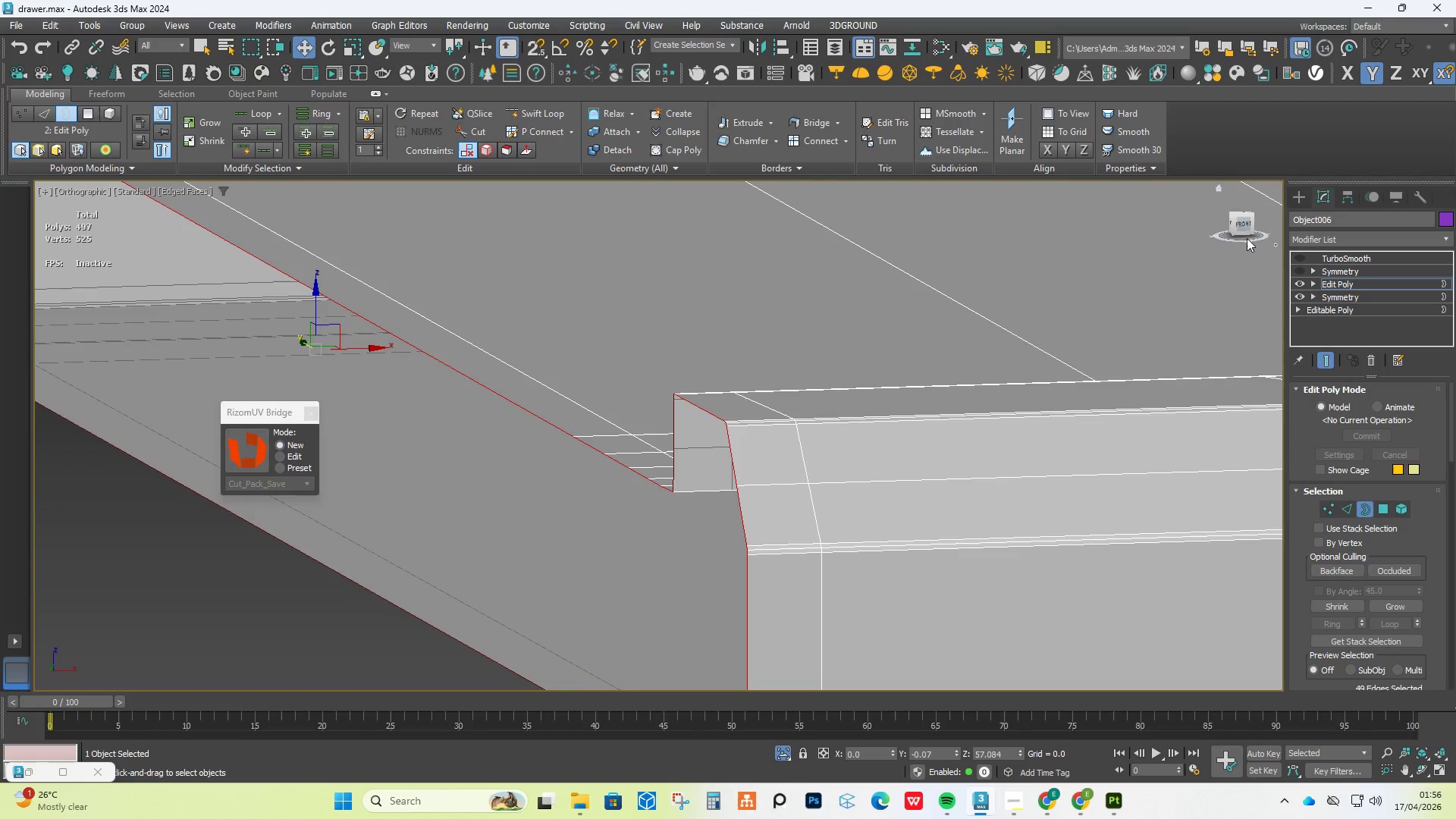 
left_click([1247, 226])
 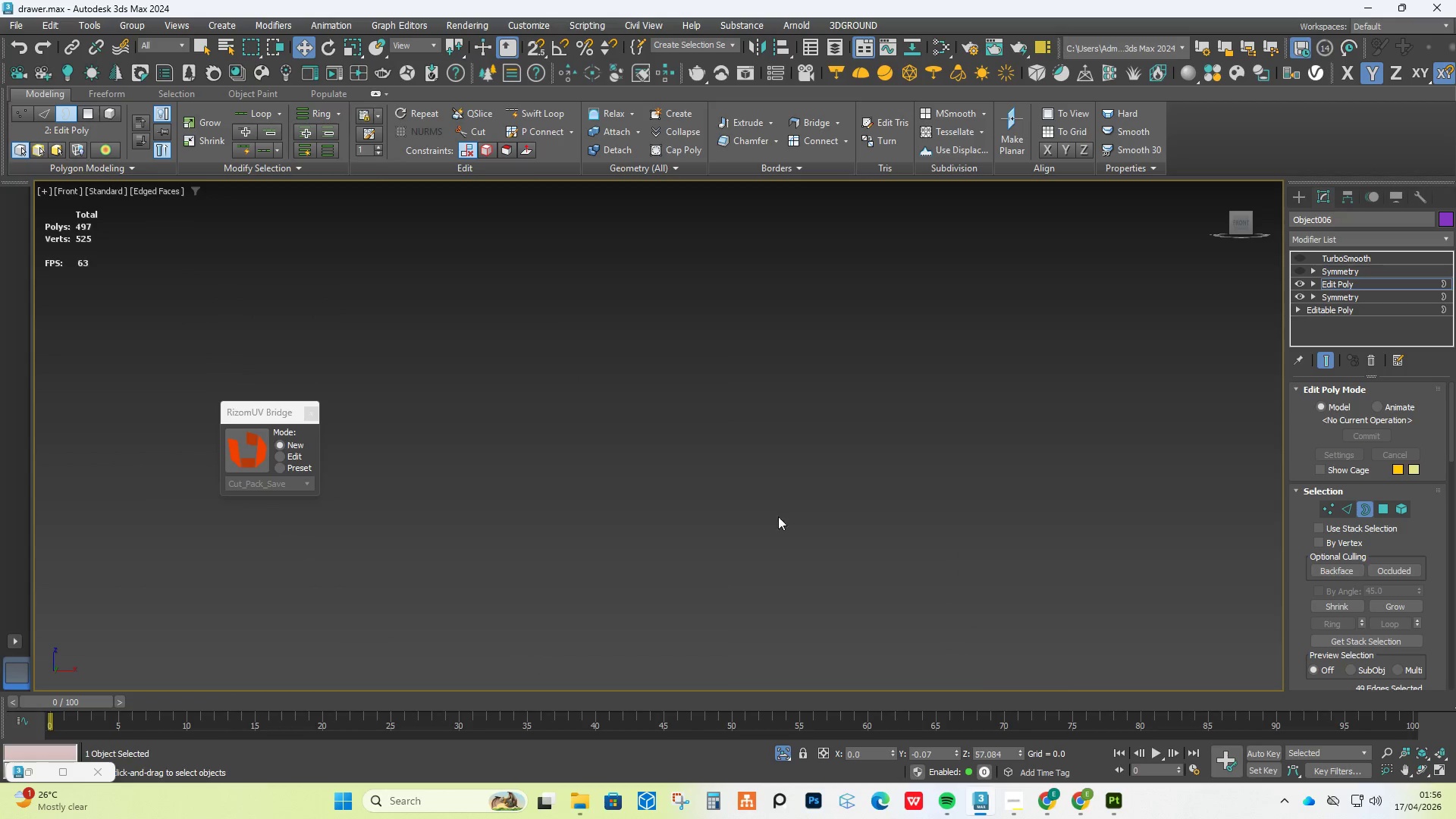 
type(zr)
 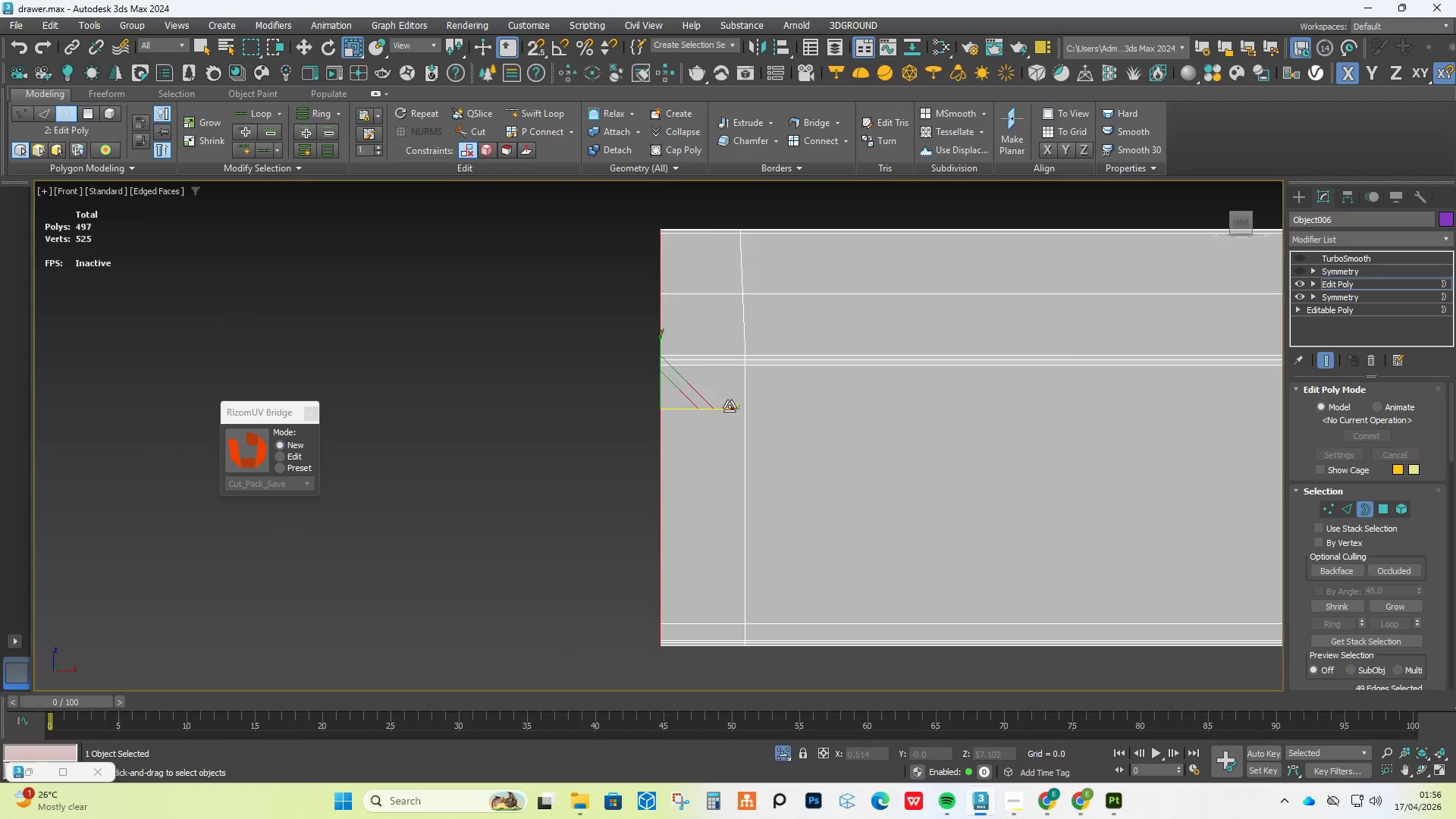 
left_click_drag(start_coordinate=[730, 408], to_coordinate=[455, 396])
 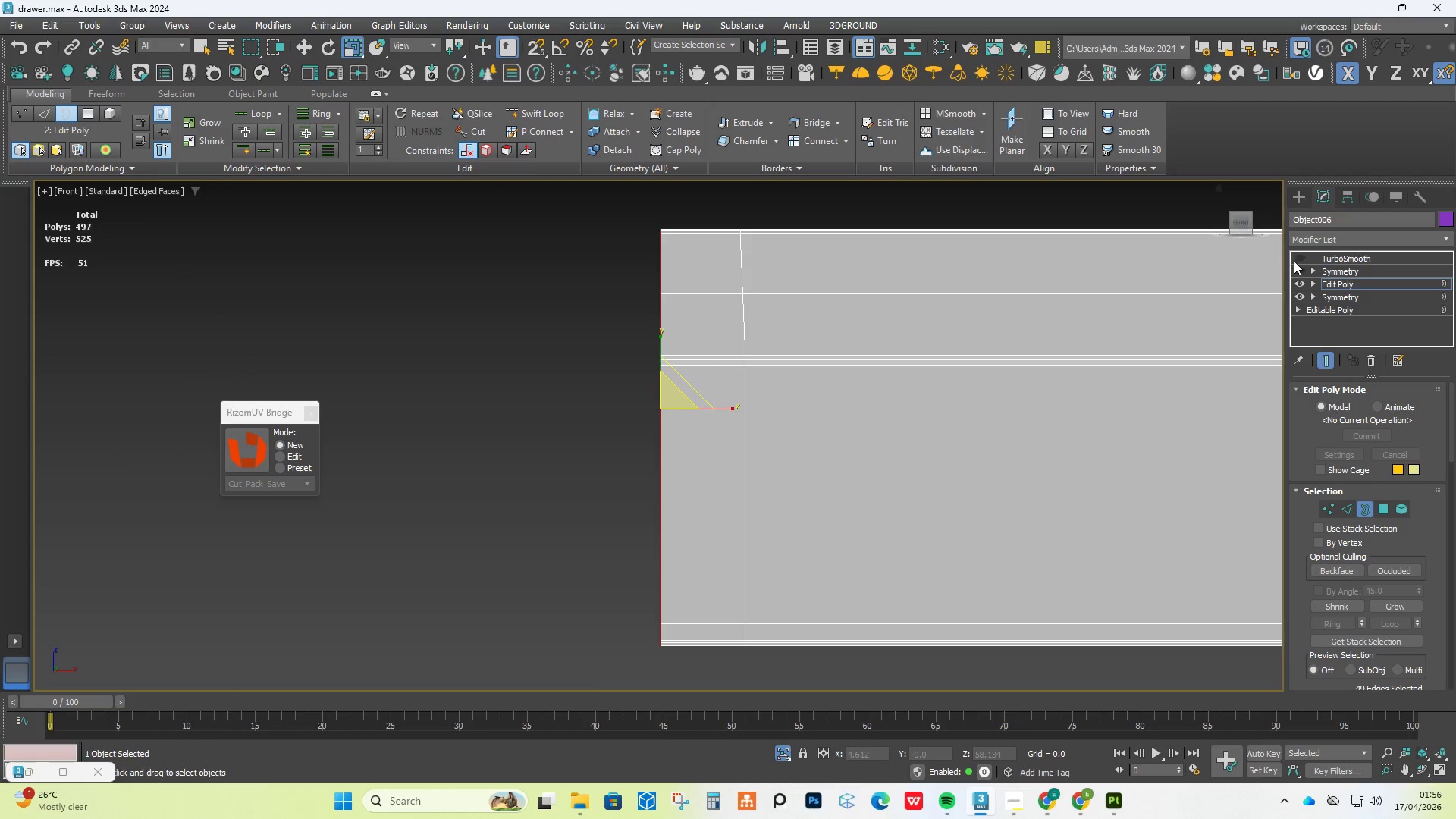 
left_click([1297, 272])
 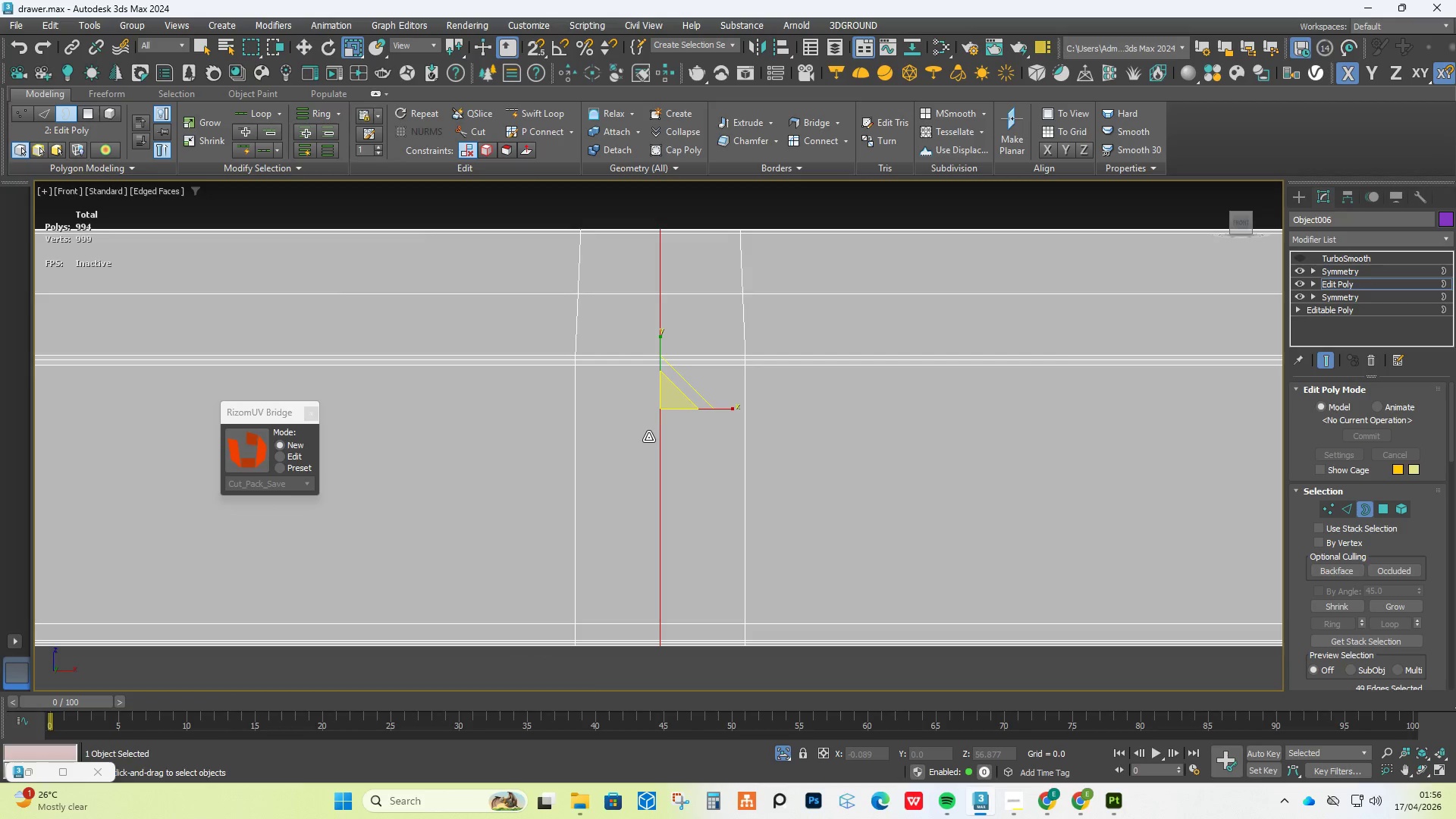 
key(W)
 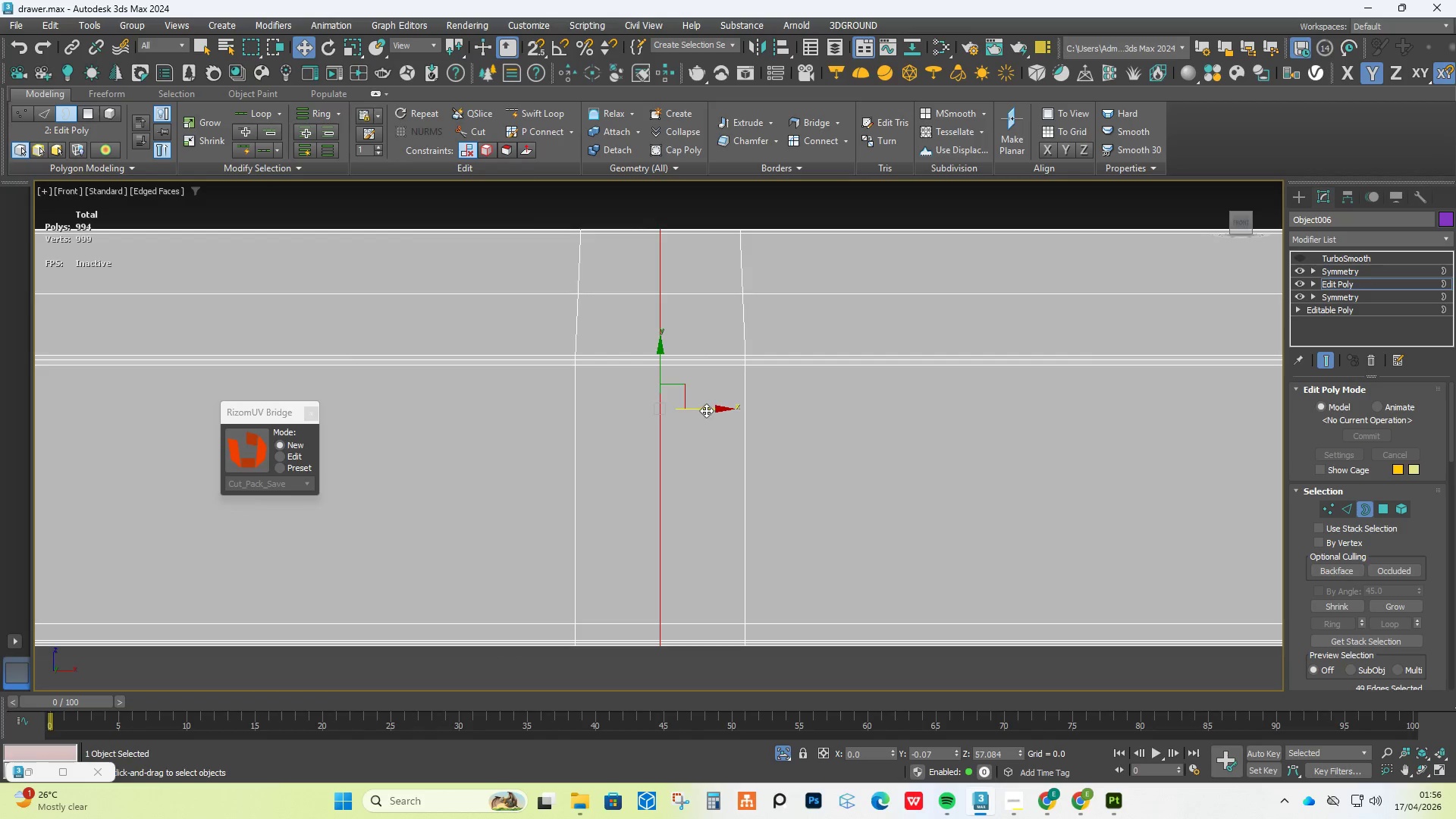 
left_click_drag(start_coordinate=[706, 409], to_coordinate=[656, 423])
 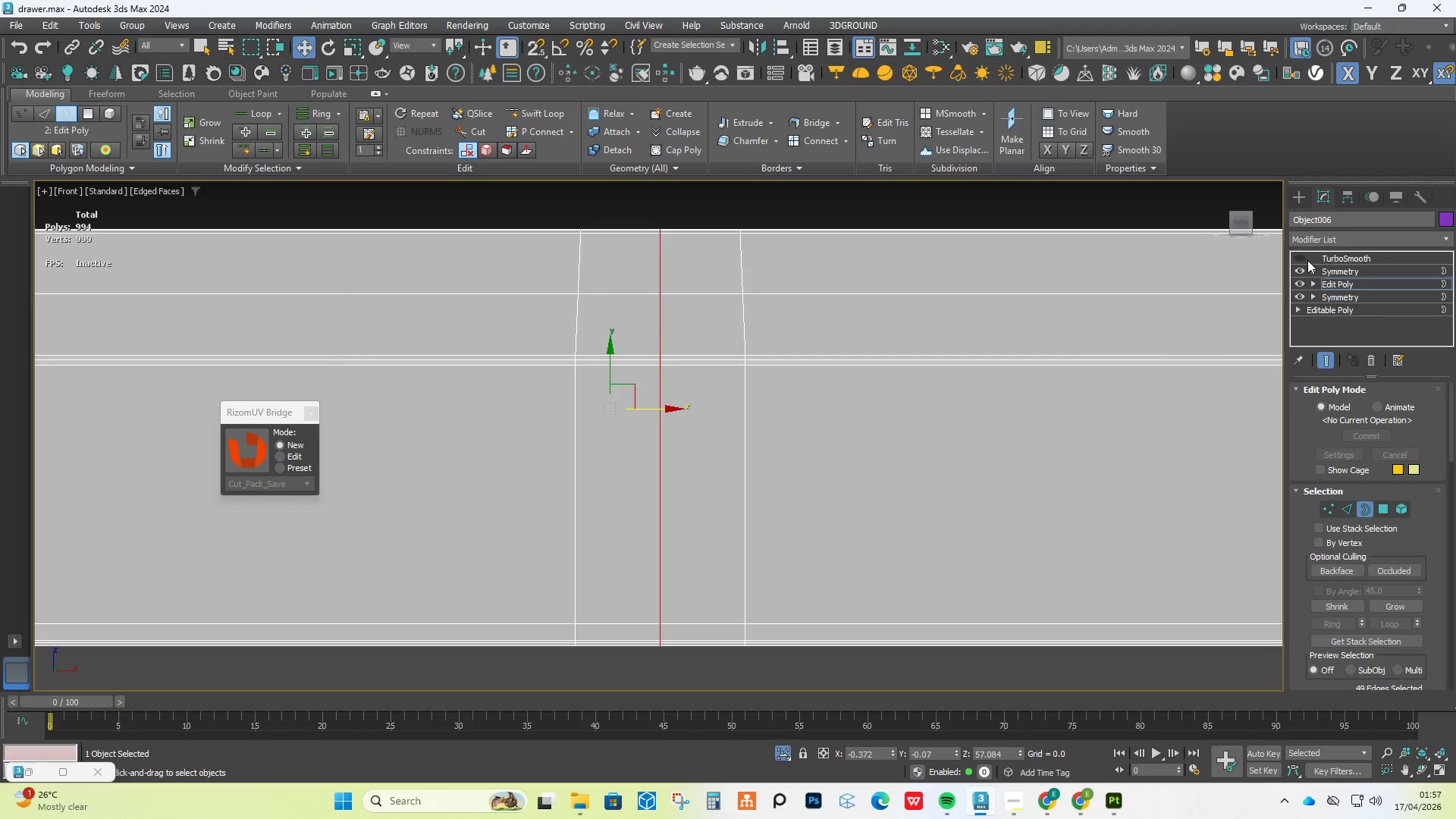 
left_click([1302, 260])
 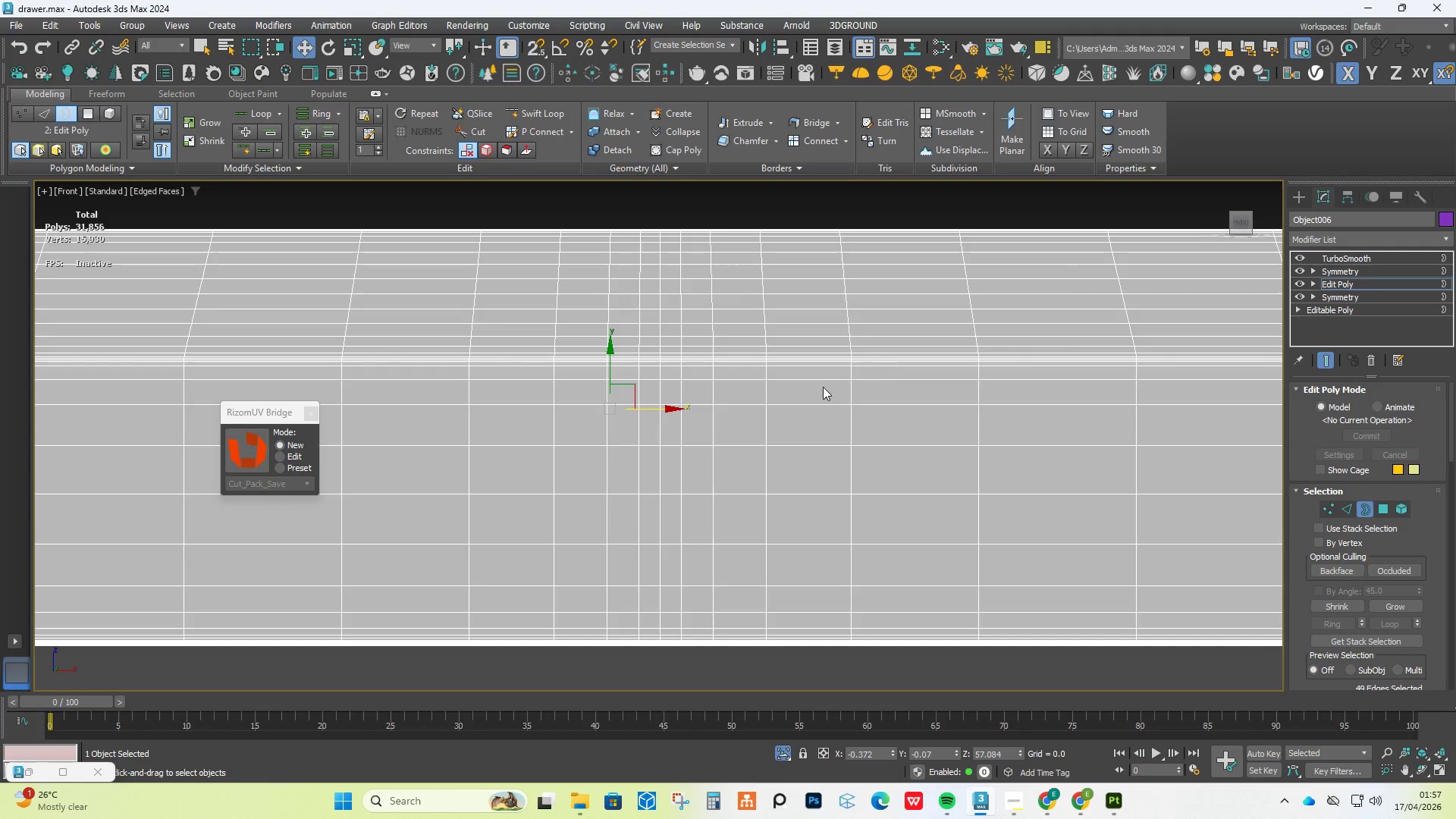 
hold_key(key=AltLeft, duration=0.52)
 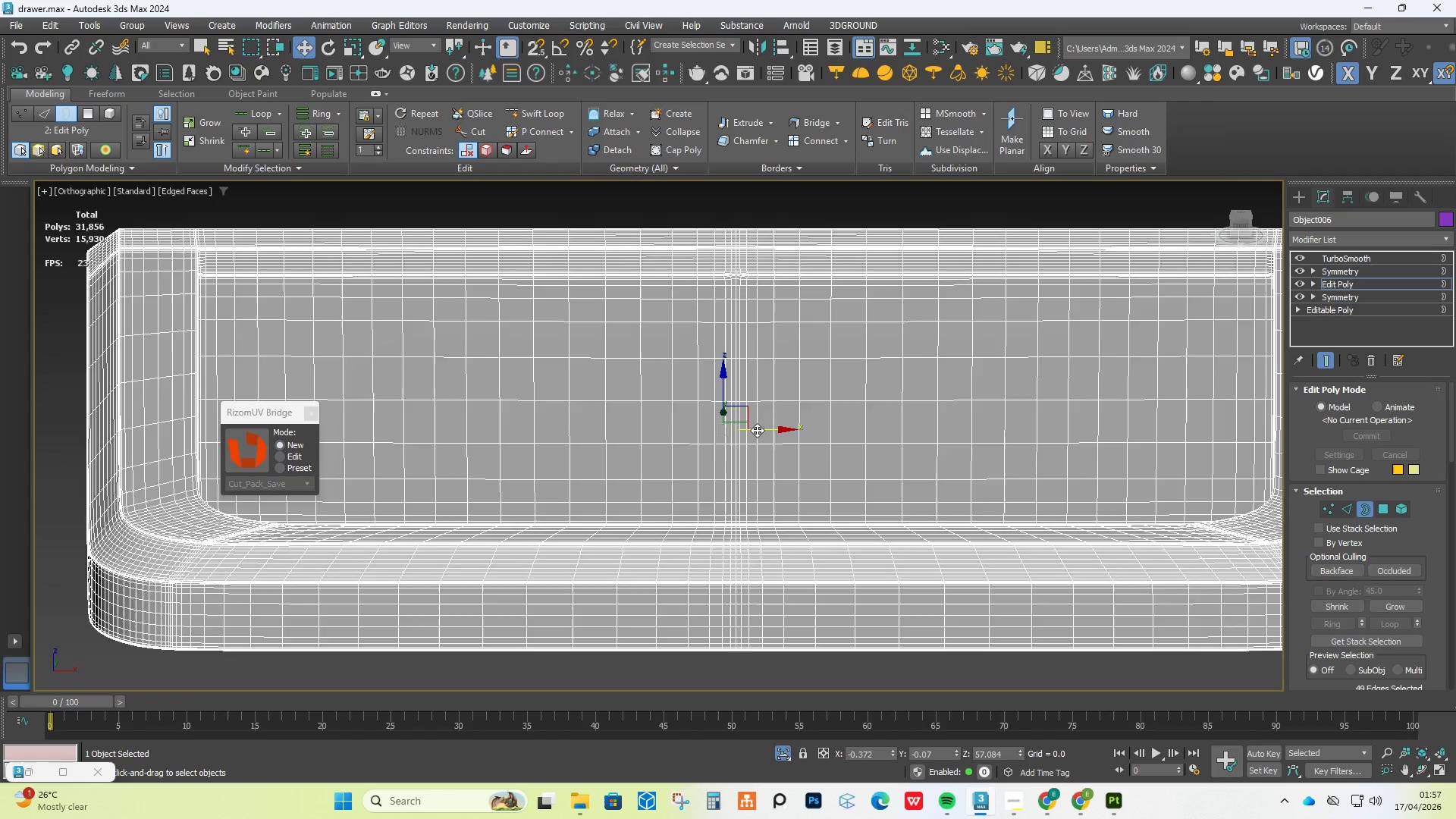 
hold_key(key=AltLeft, duration=0.64)
 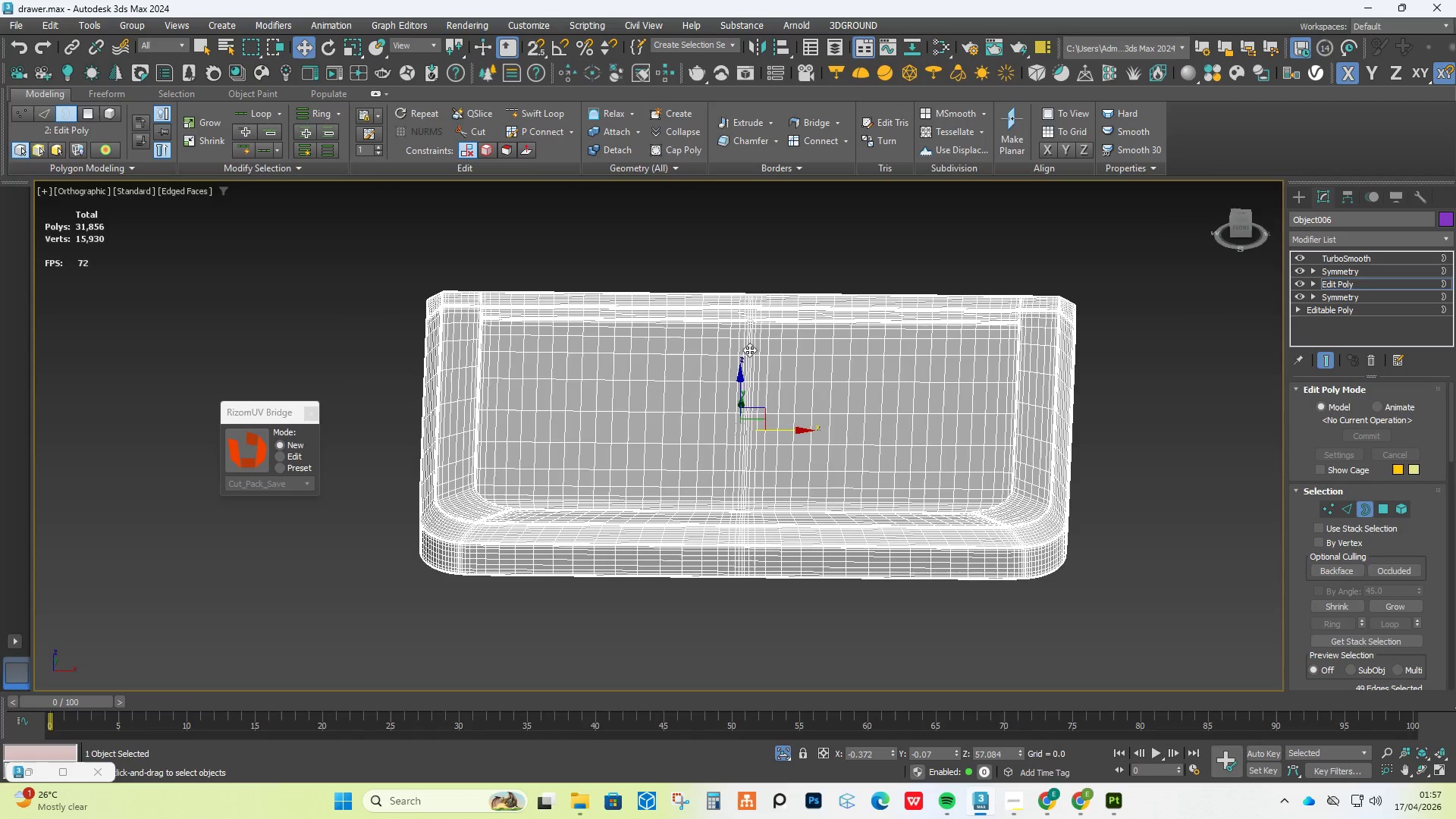 
scroll: coordinate [757, 430], scroll_direction: down, amount: 6.0
 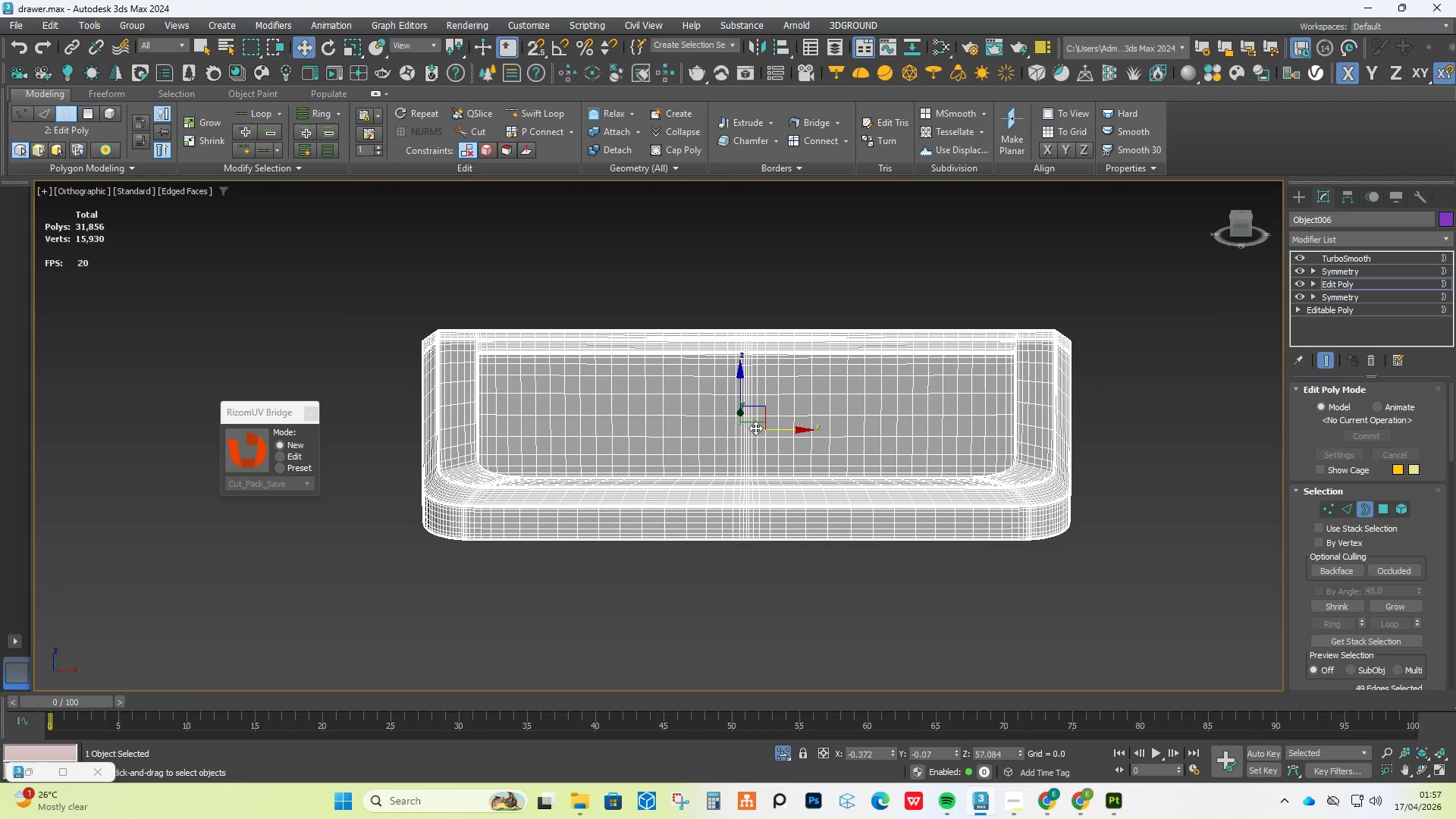 
scroll: coordinate [761, 260], scroll_direction: up, amount: 8.0
 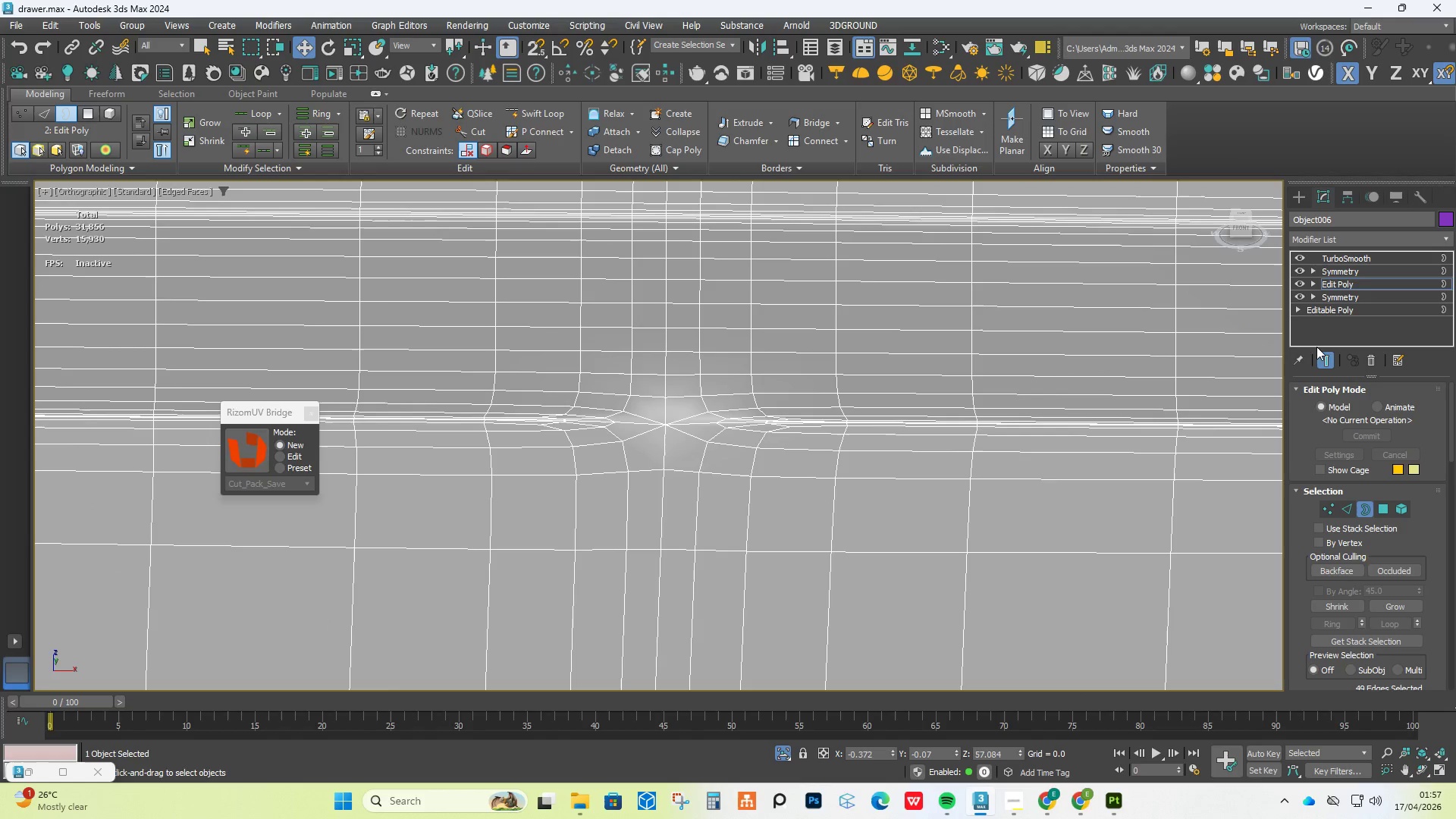 
left_click([1329, 362])
 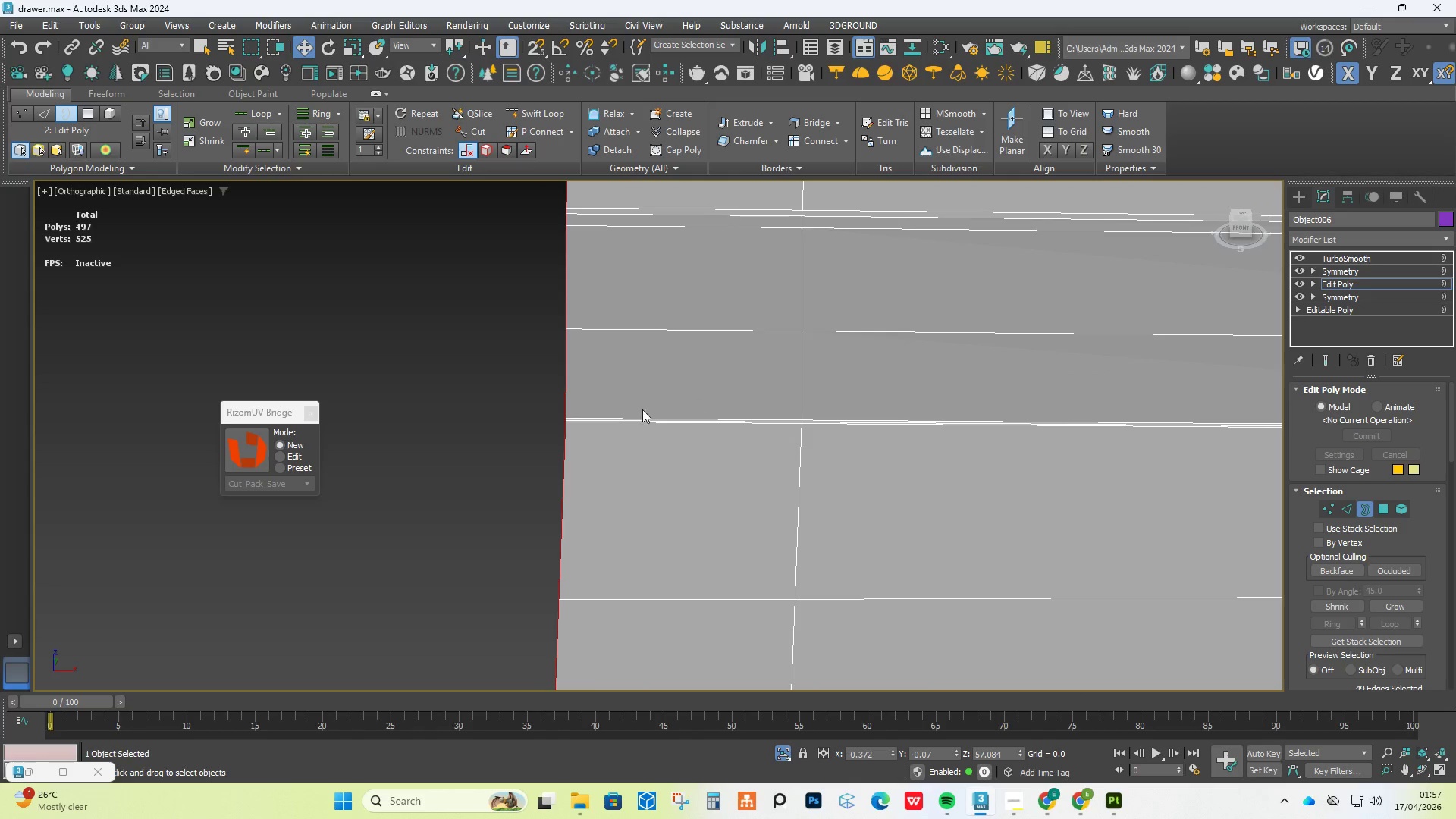 
scroll: coordinate [595, 406], scroll_direction: up, amount: 2.0
 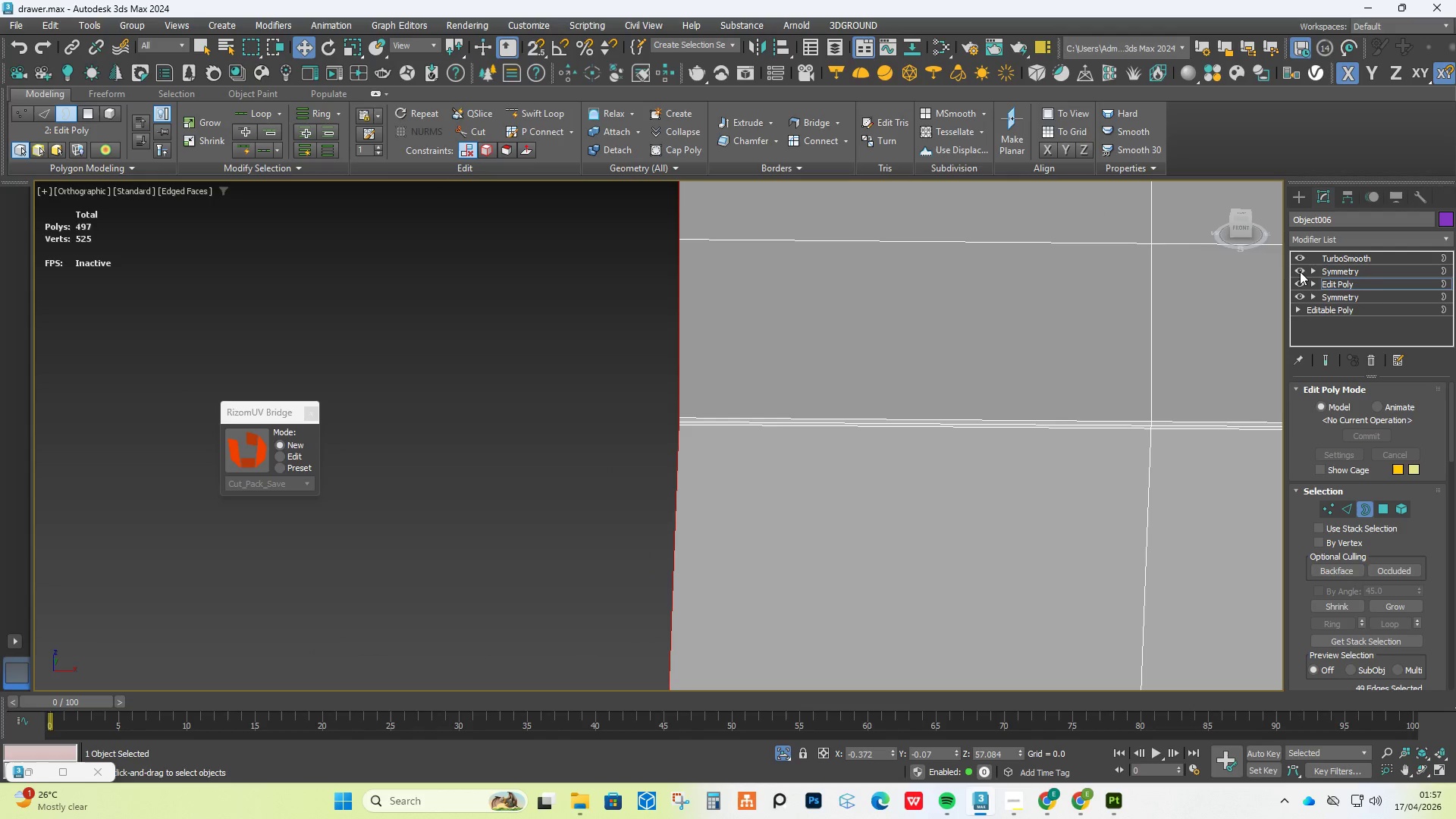 
left_click([1301, 269])
 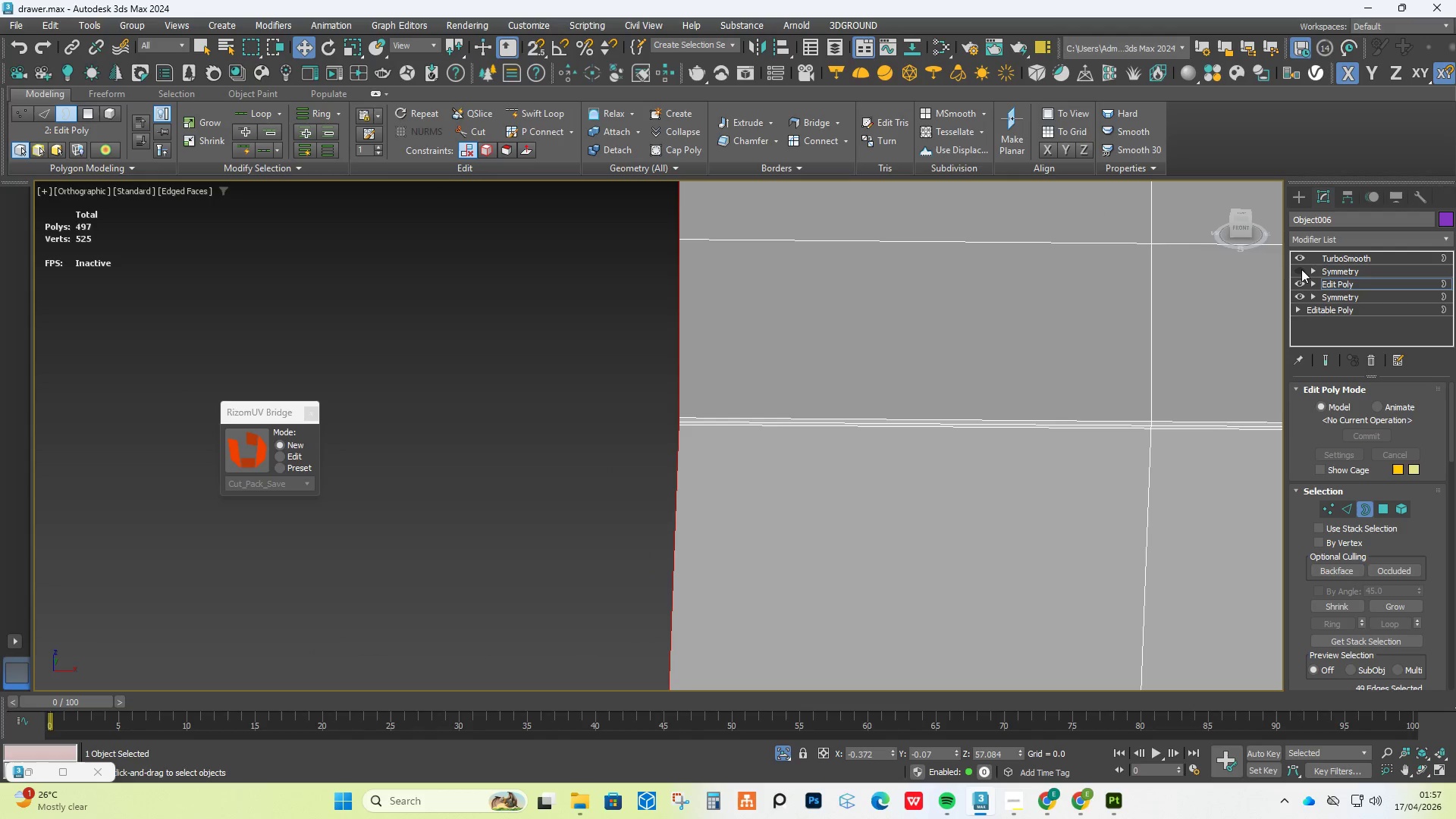 
left_click([1301, 269])
 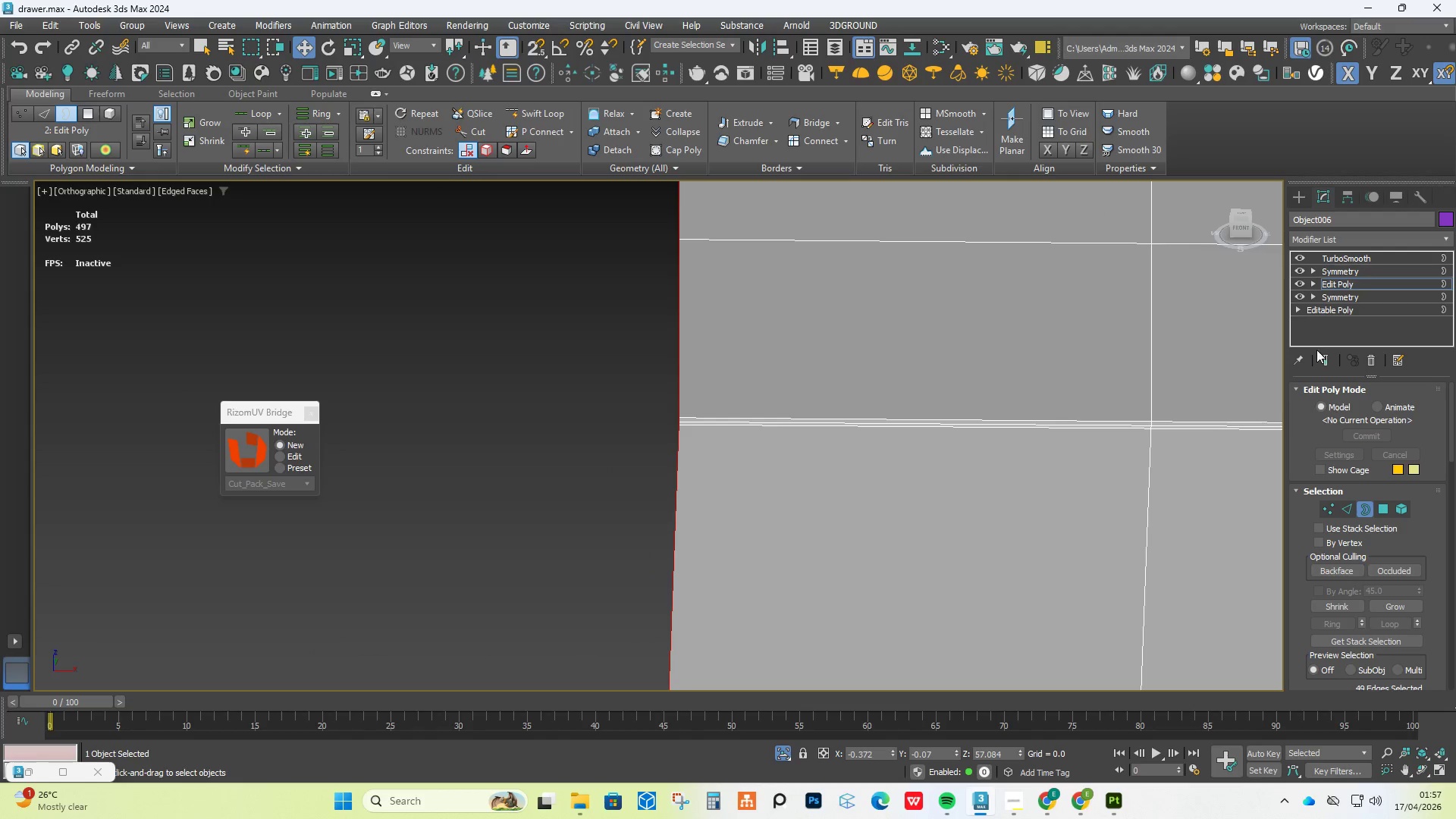 
left_click([1327, 358])
 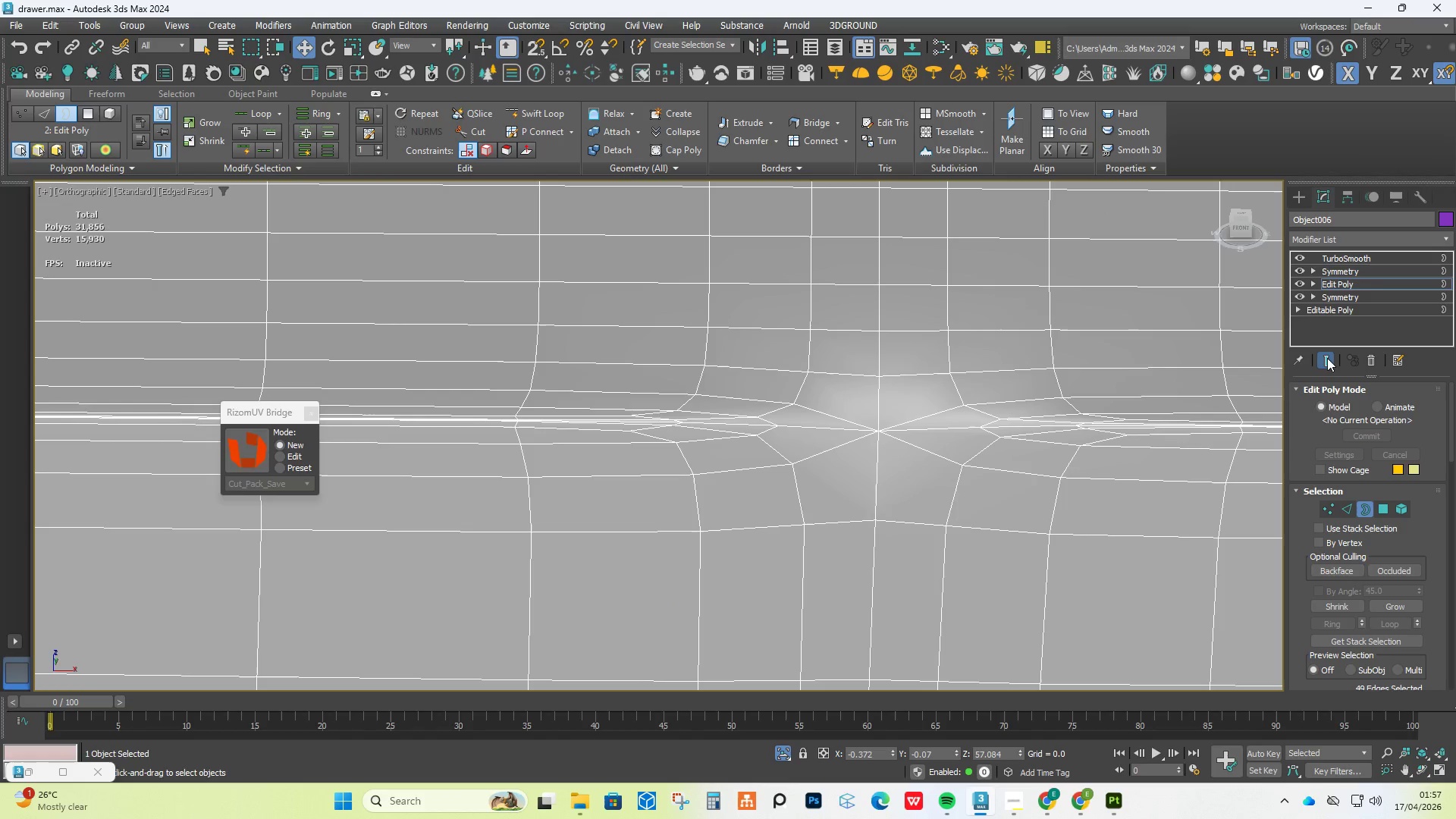 
scroll: coordinate [887, 395], scroll_direction: down, amount: 4.0
 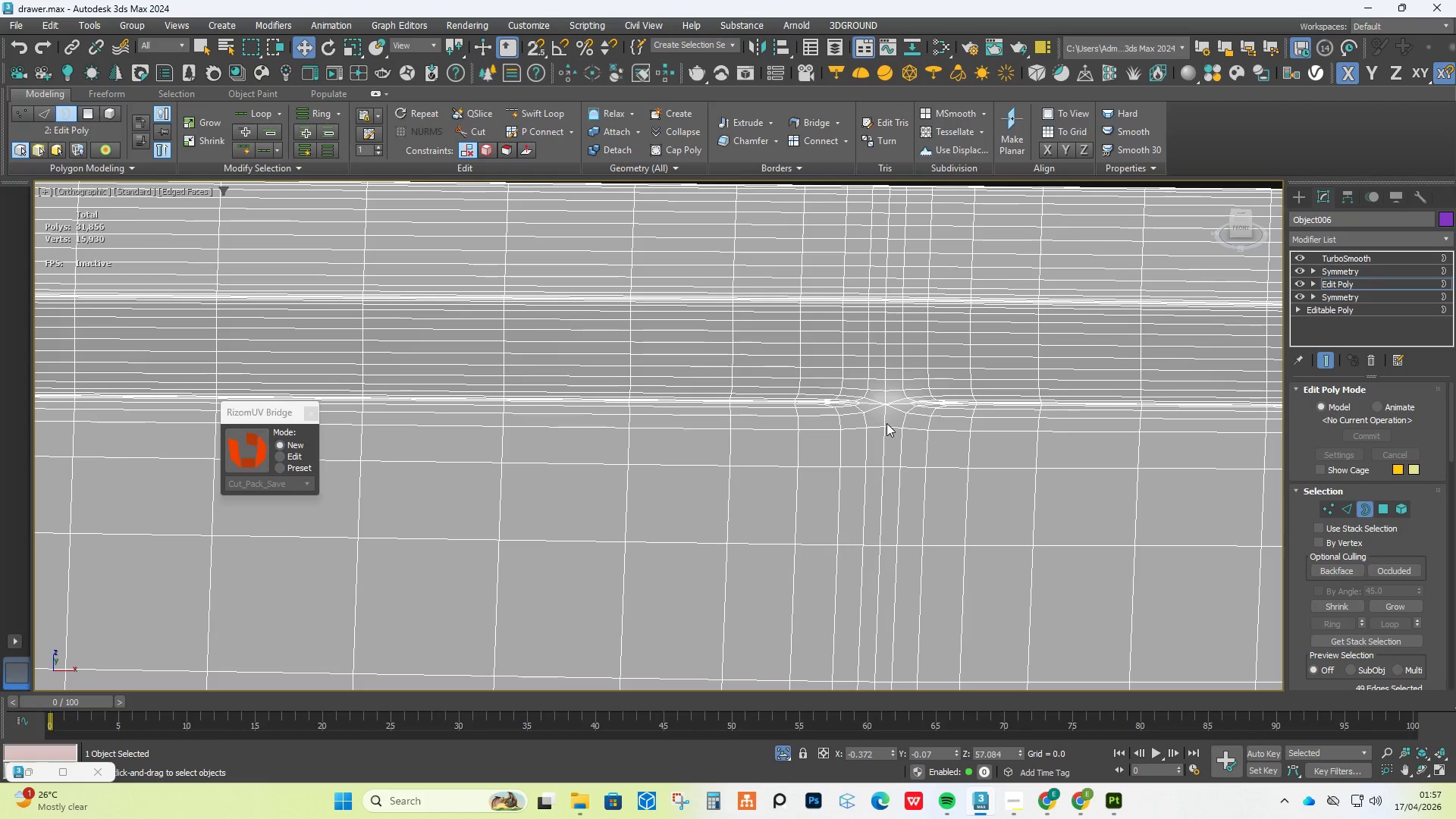 
hold_key(key=Space, duration=0.45)
 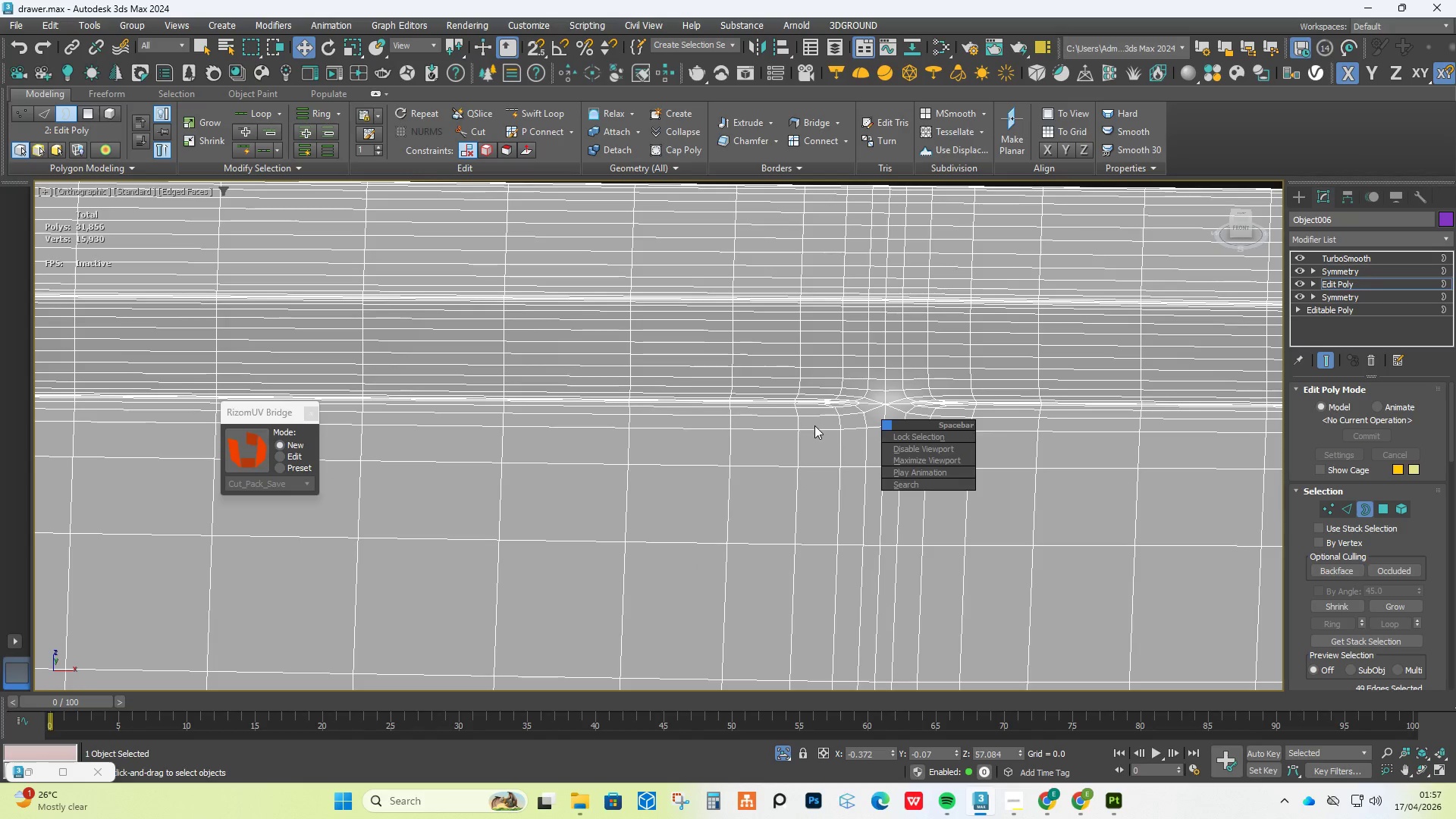 
left_click([814, 425])
 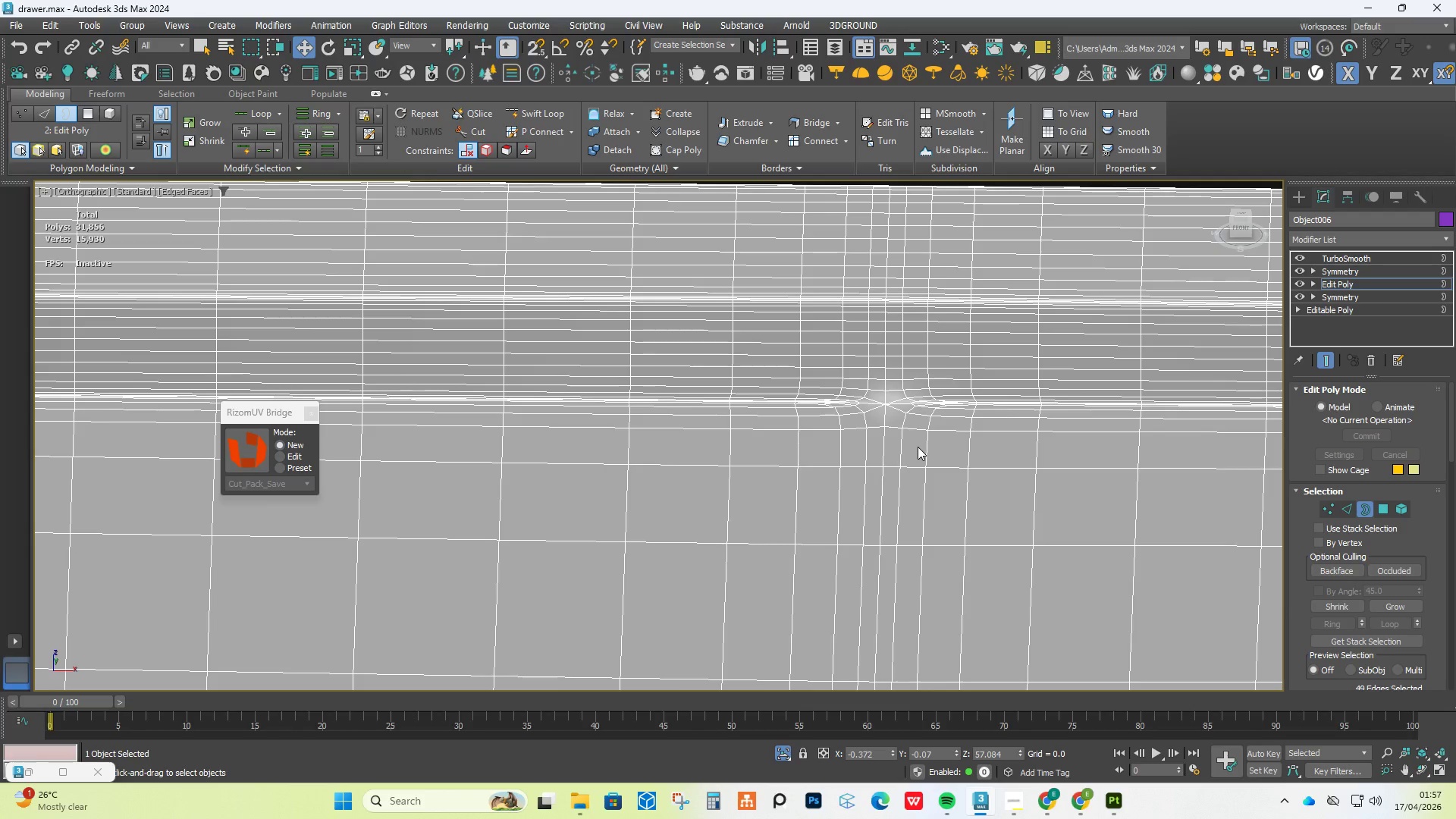 
scroll: coordinate [918, 449], scroll_direction: down, amount: 3.0
 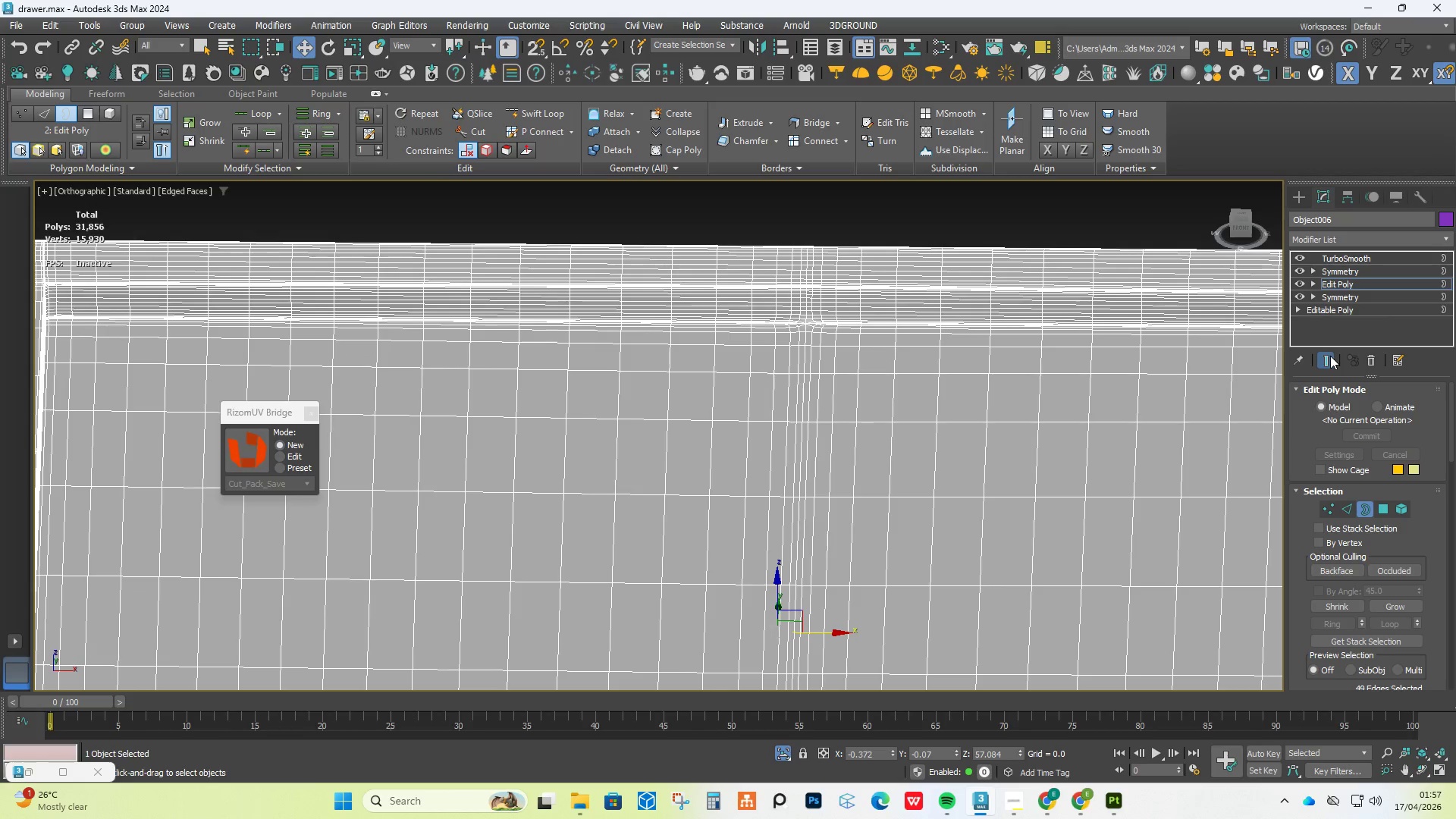 
left_click([1327, 273])
 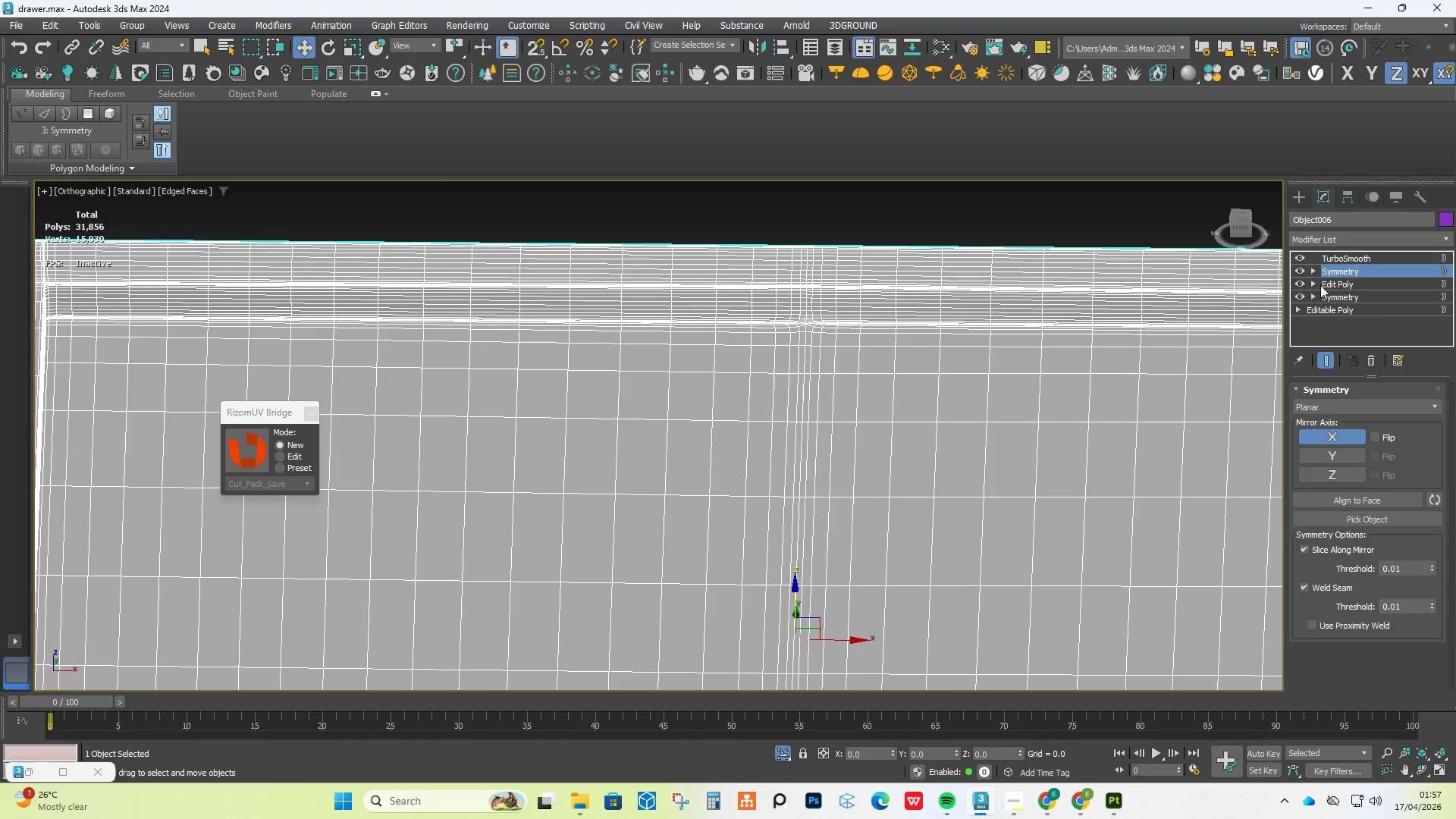 
left_click([1313, 275])
 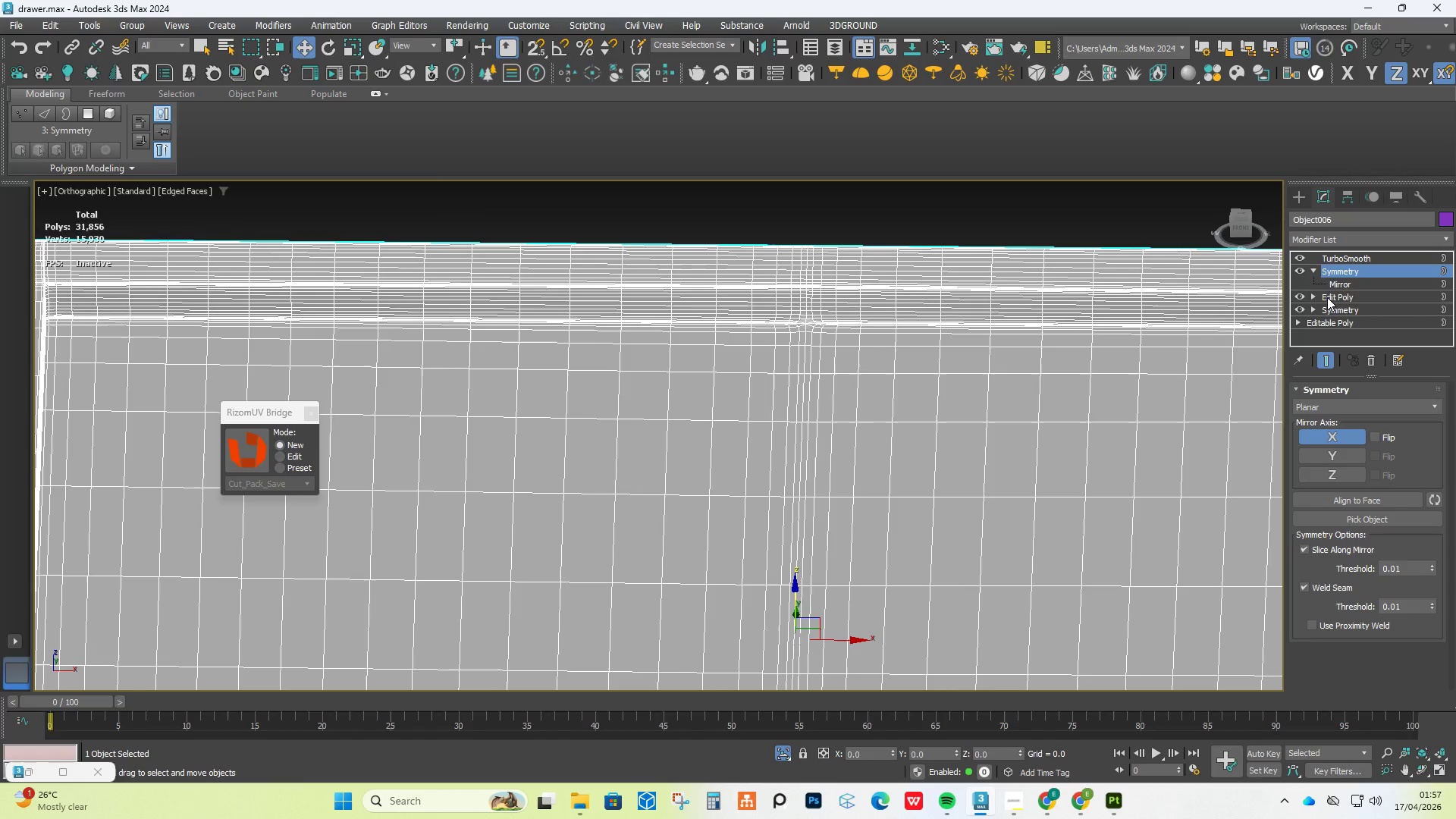 
left_click([1327, 297])
 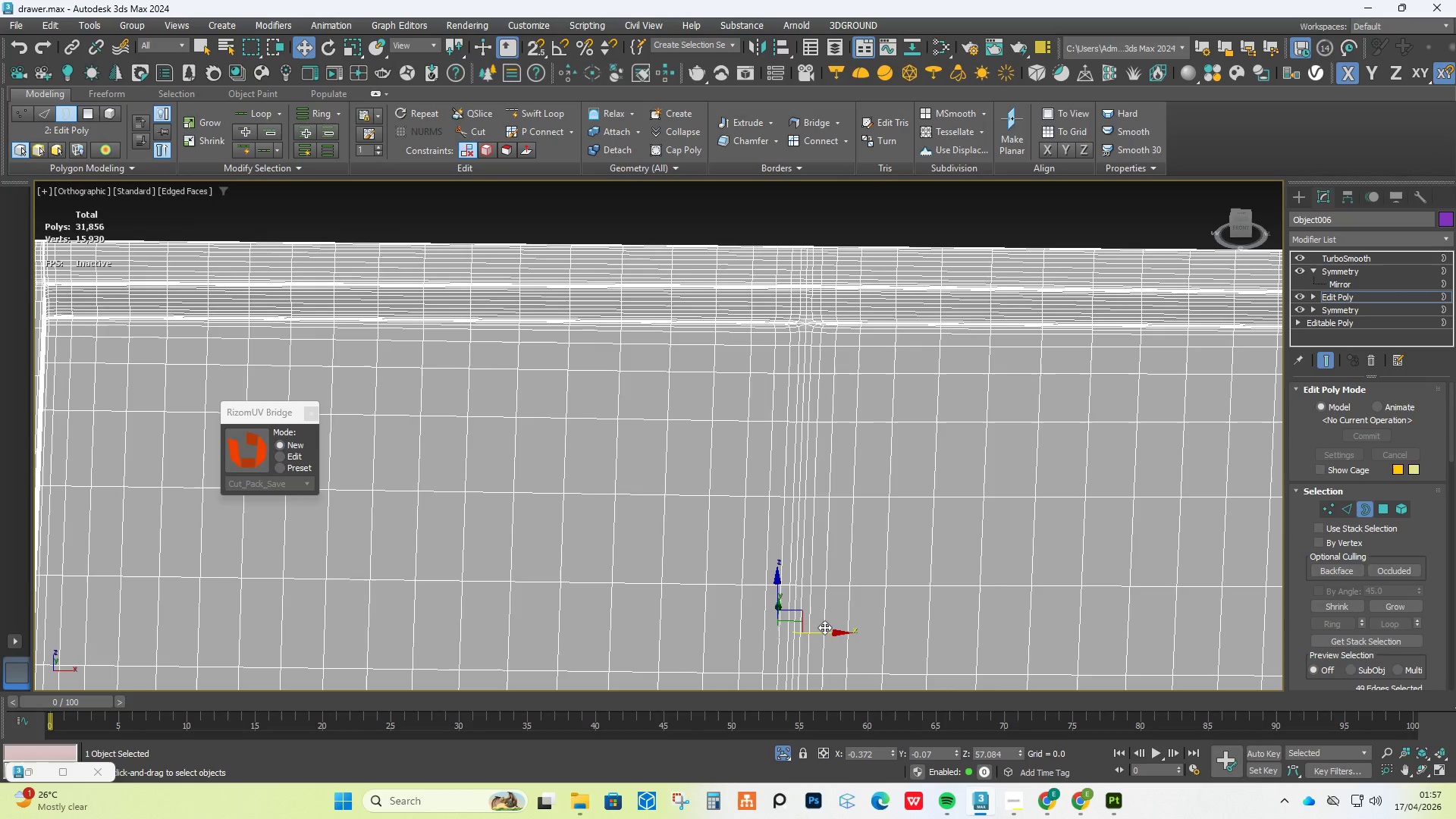 
left_click_drag(start_coordinate=[817, 632], to_coordinate=[839, 632])
 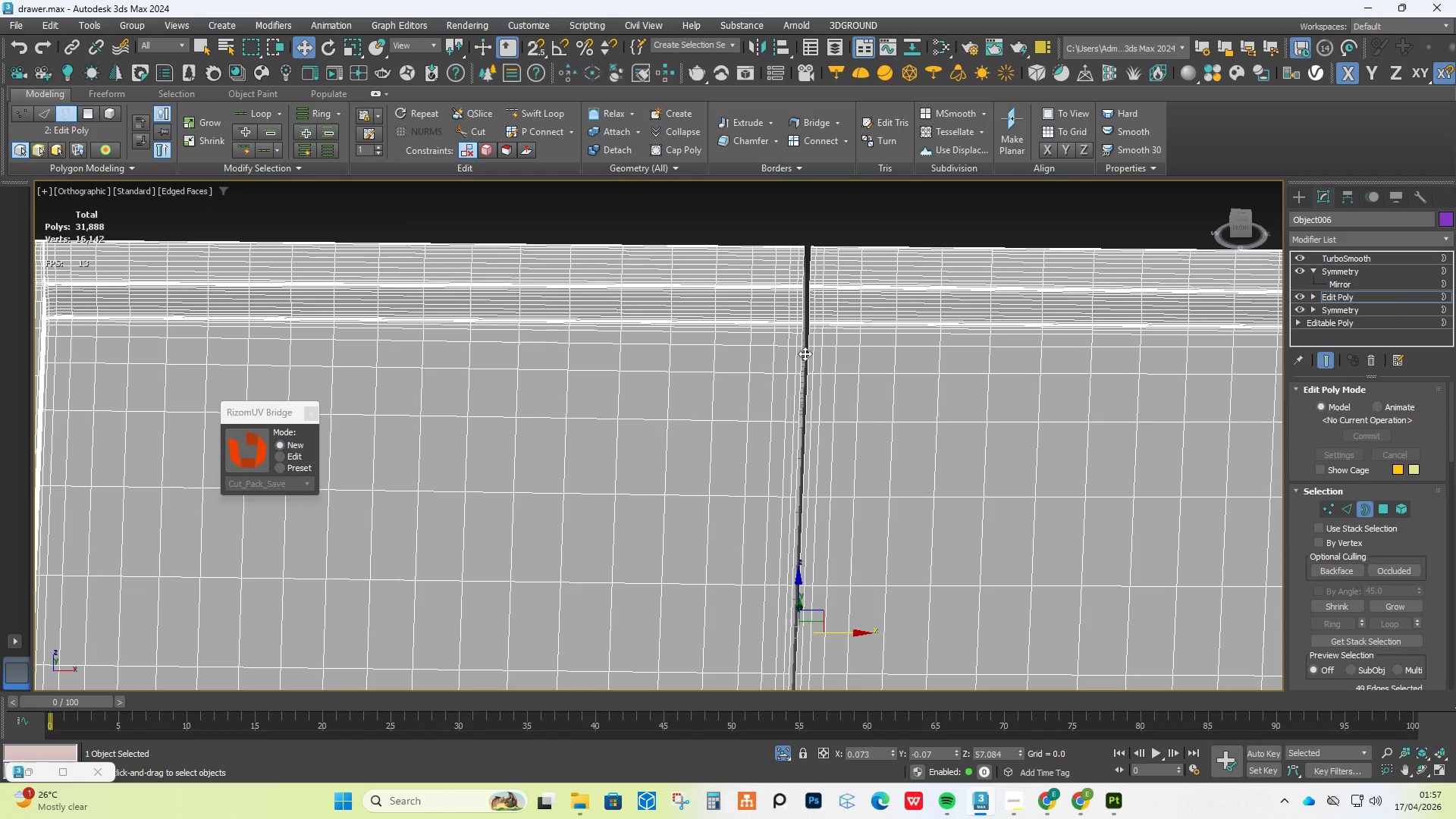 
scroll: coordinate [809, 309], scroll_direction: up, amount: 6.0
 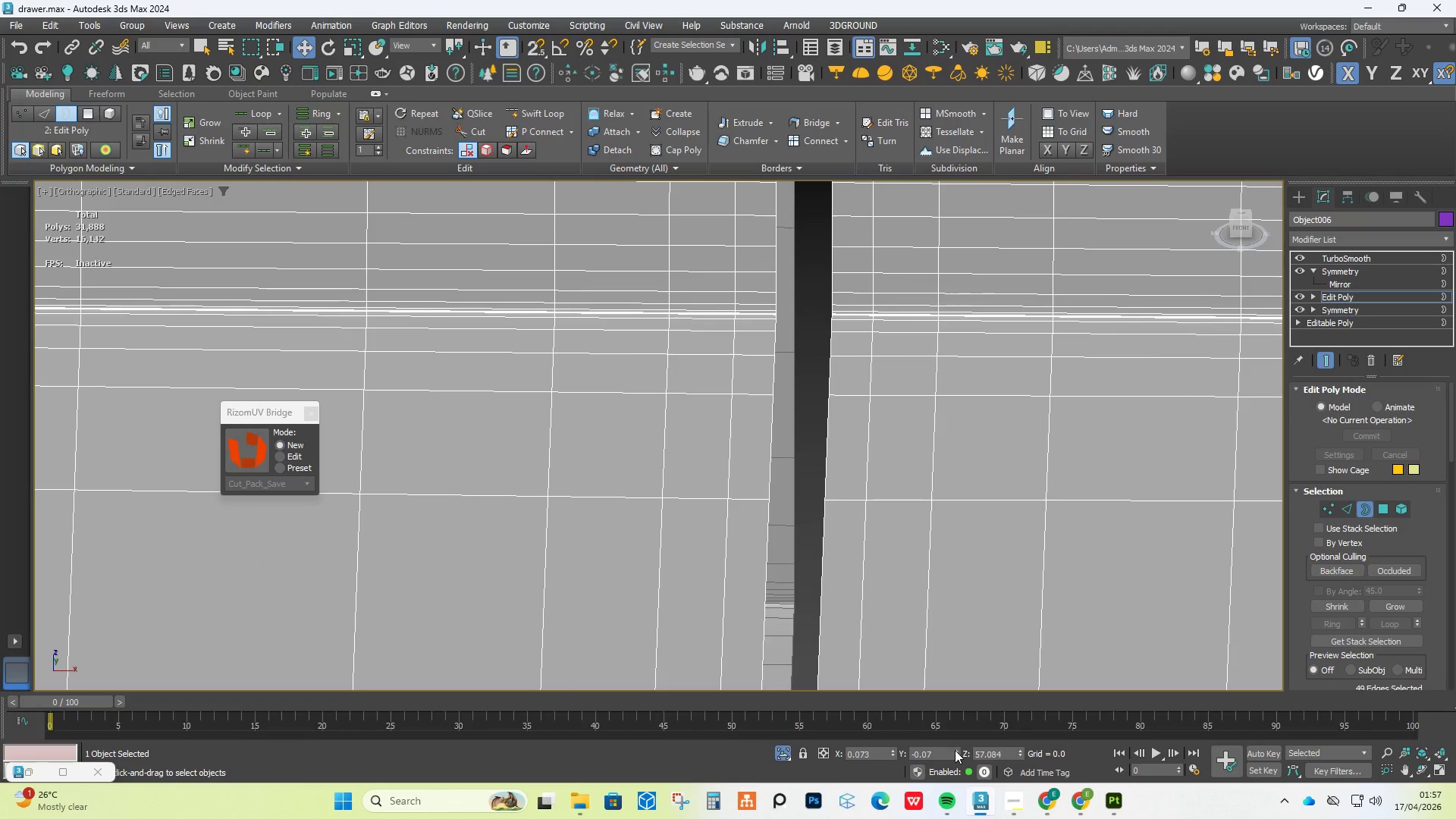 
left_click_drag(start_coordinate=[957, 751], to_coordinate=[957, 744])
 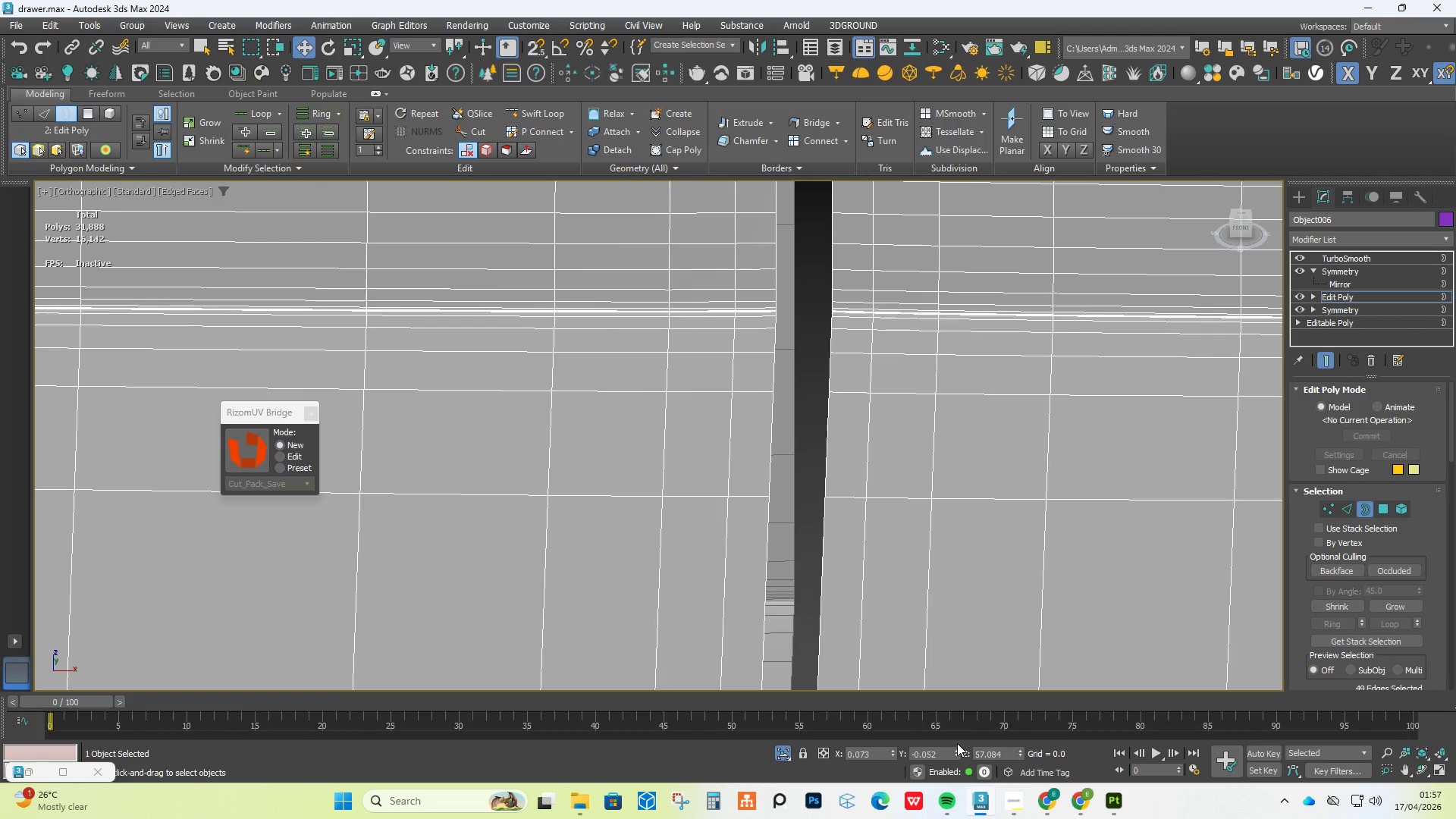 
key(Control+Z)
 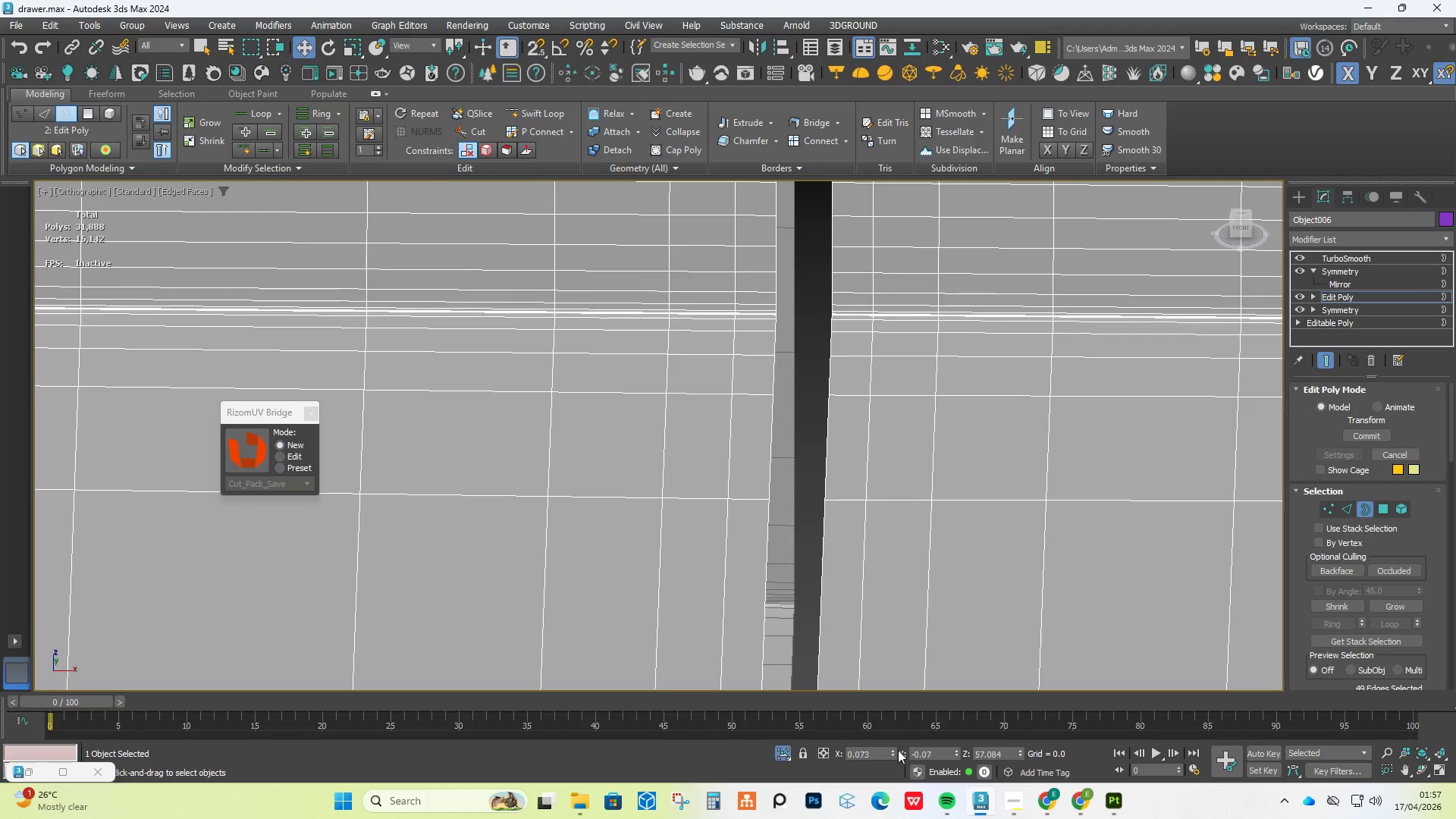 
left_click_drag(start_coordinate=[896, 748], to_coordinate=[893, 768])
 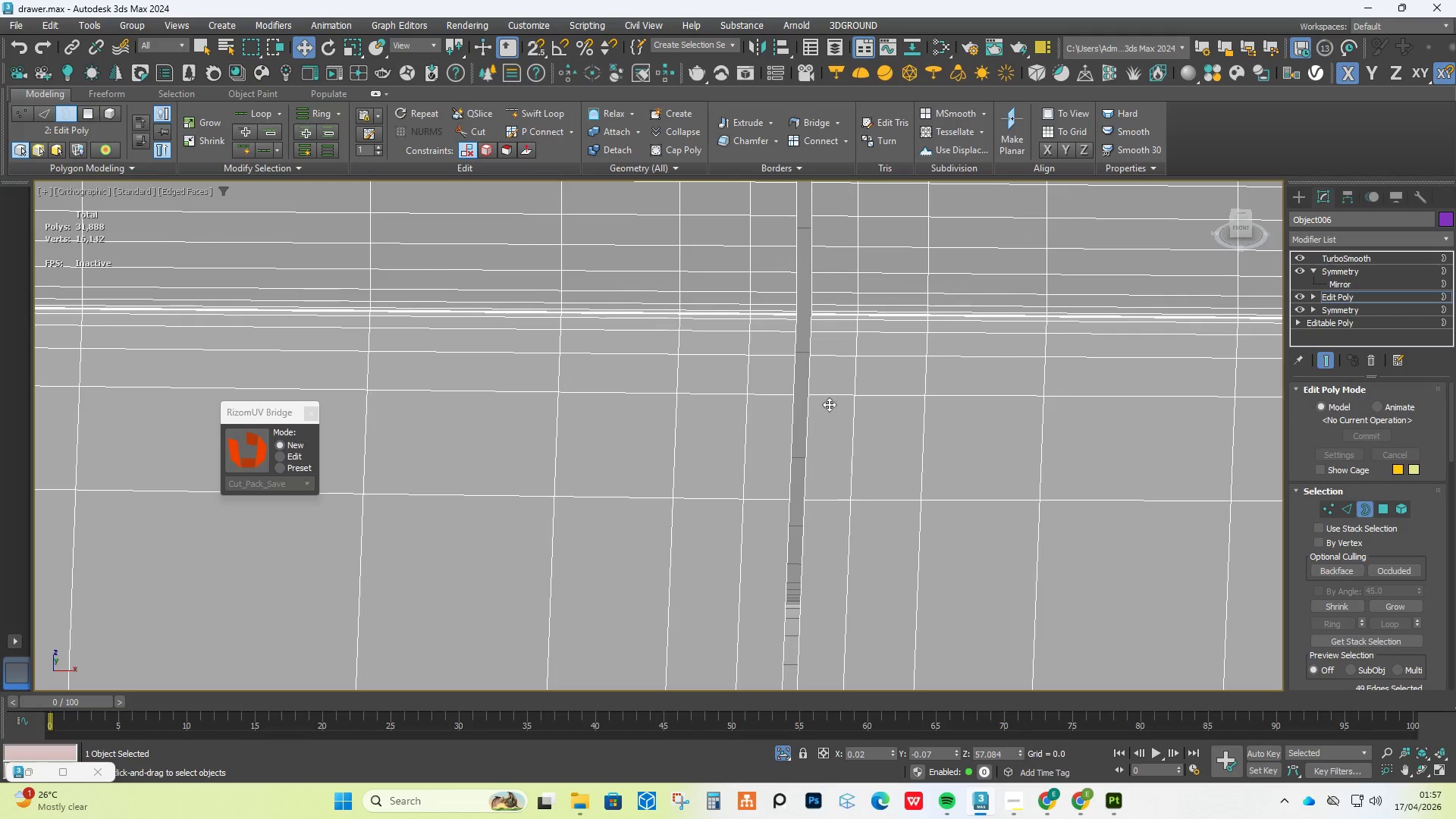 
scroll: coordinate [821, 391], scroll_direction: down, amount: 5.0
 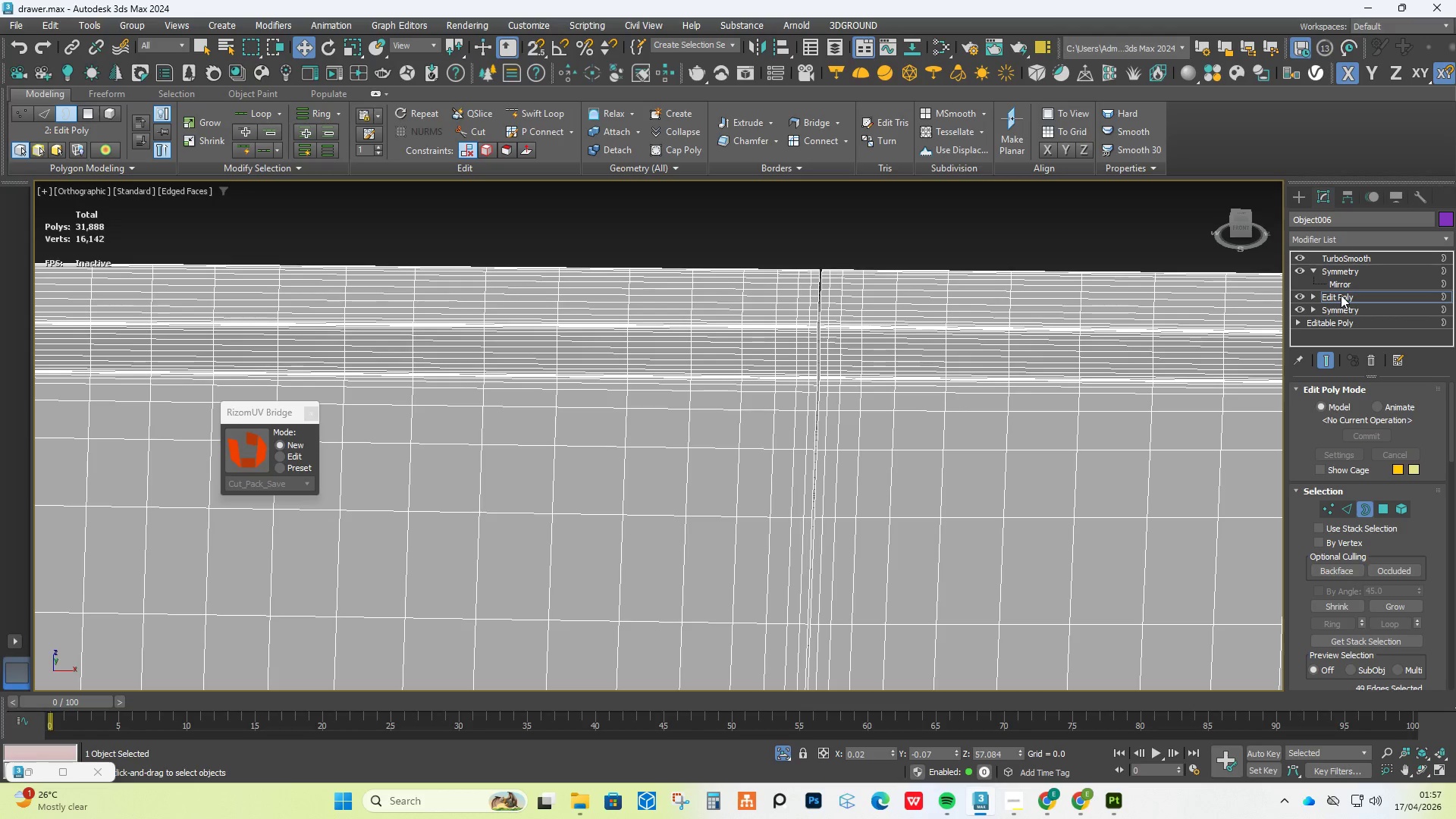 
scroll: coordinate [807, 303], scroll_direction: up, amount: 4.0
 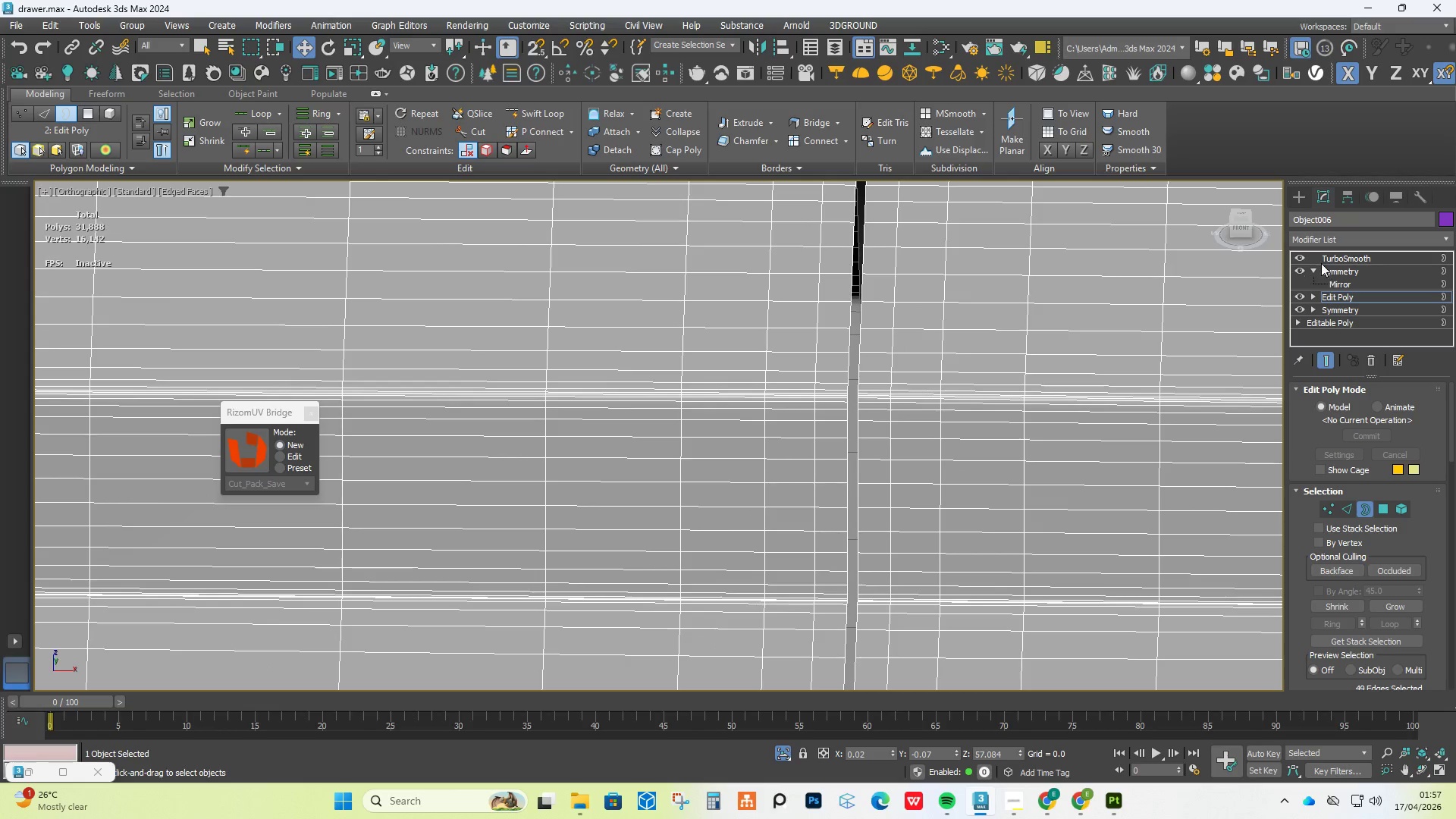 
left_click([1331, 257])
 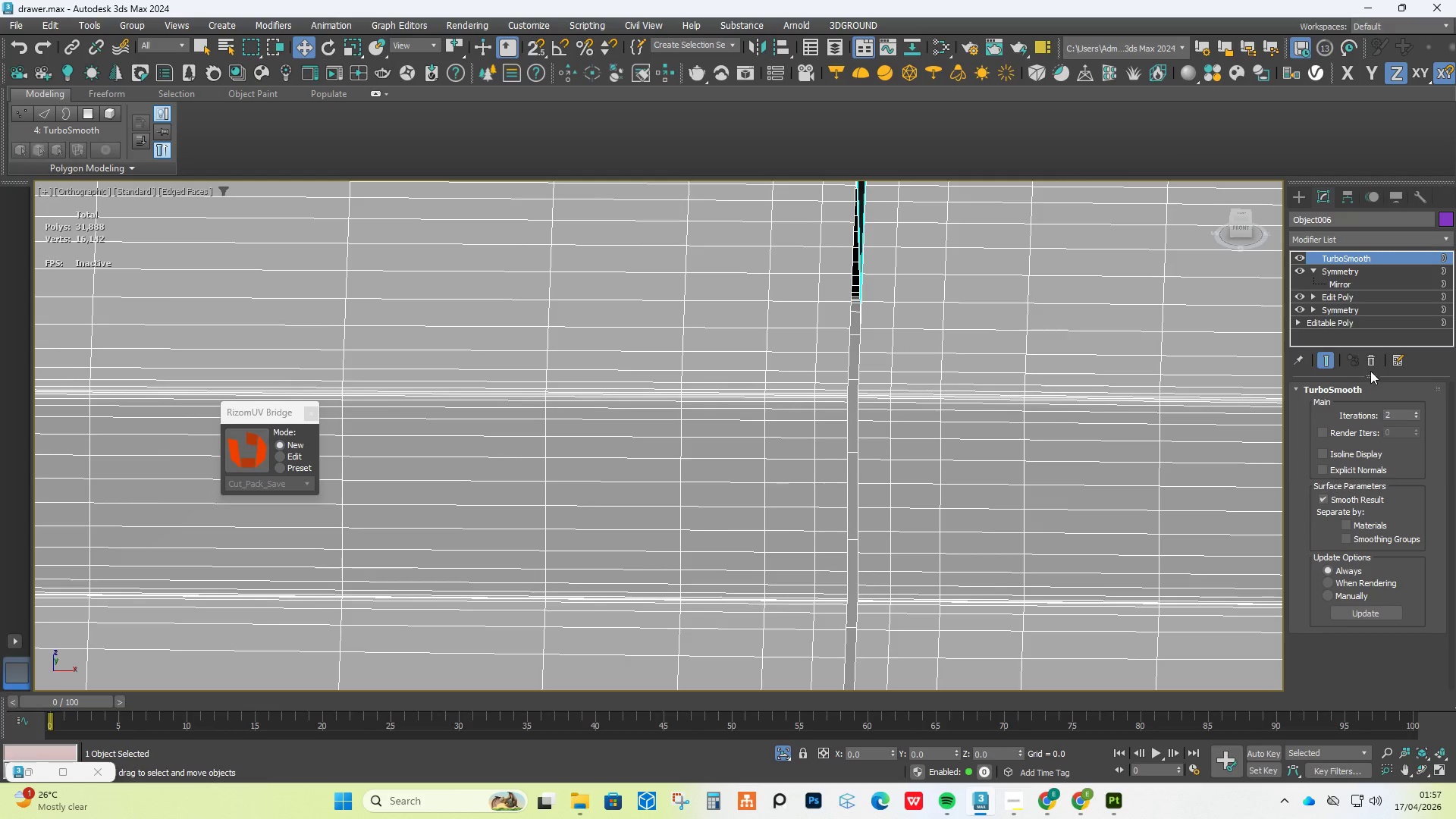 
left_click([1370, 366])
 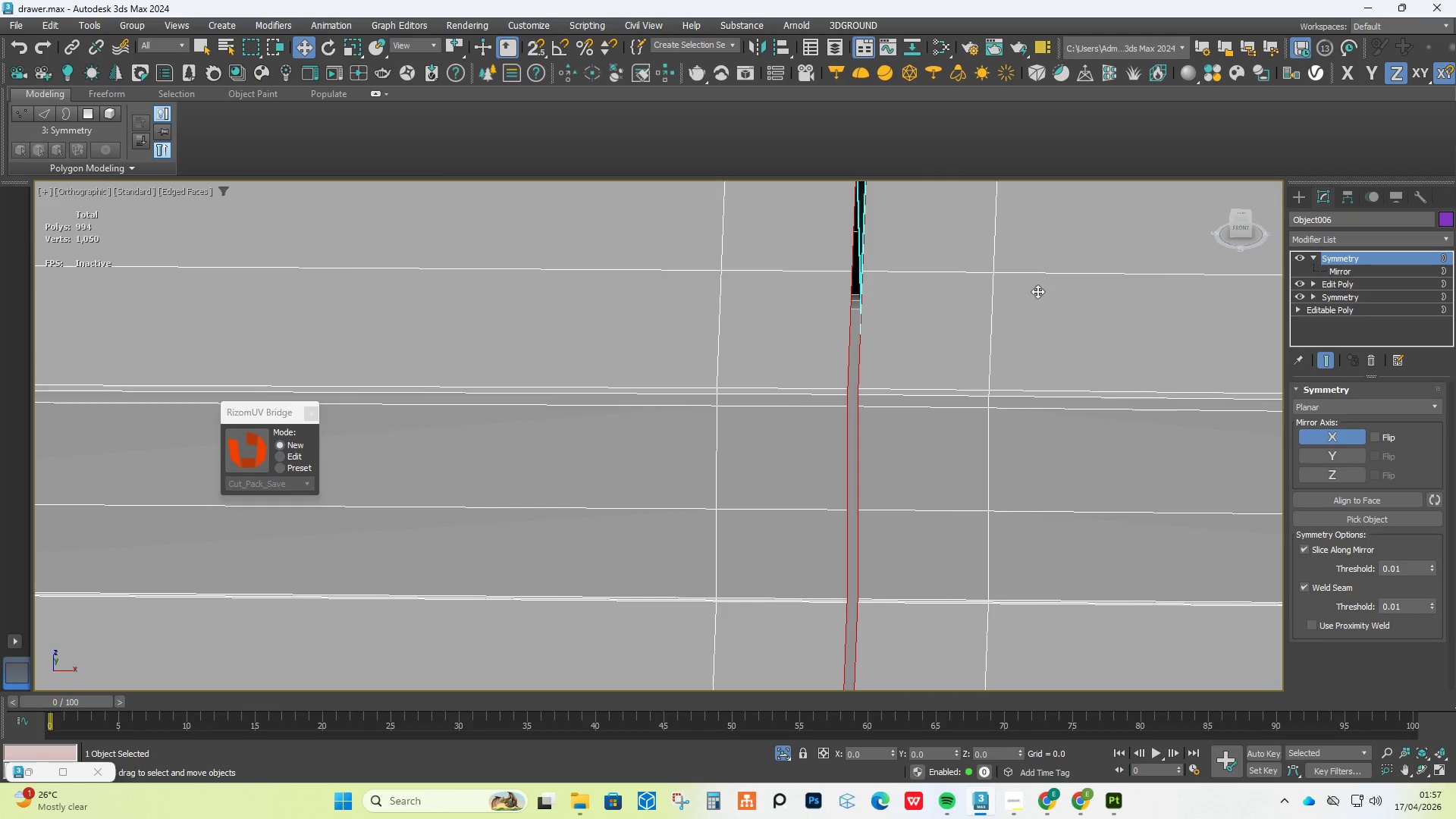 
scroll: coordinate [950, 281], scroll_direction: down, amount: 5.0
 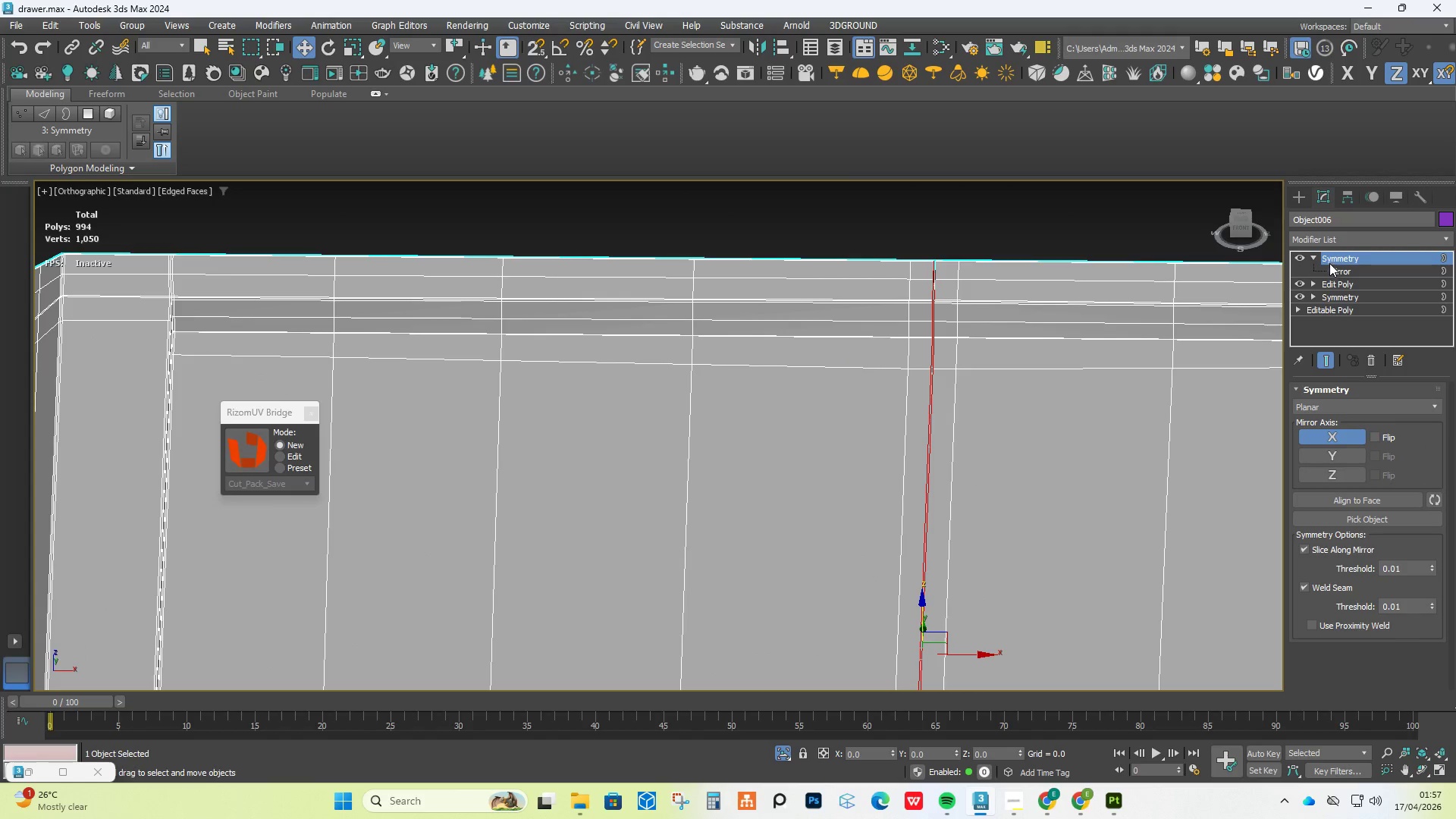 
left_click([1371, 362])
 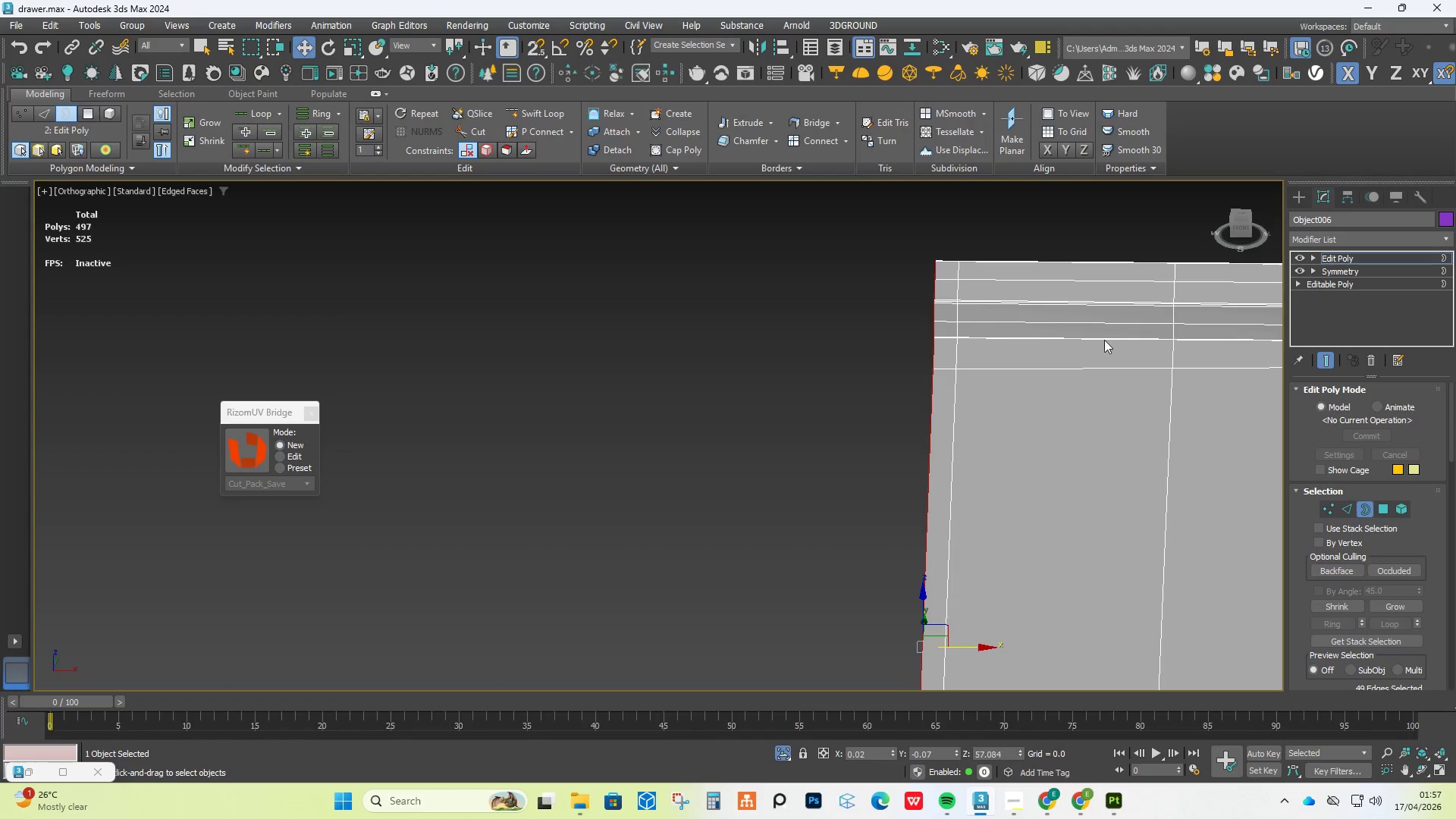 
scroll: coordinate [967, 324], scroll_direction: down, amount: 6.0
 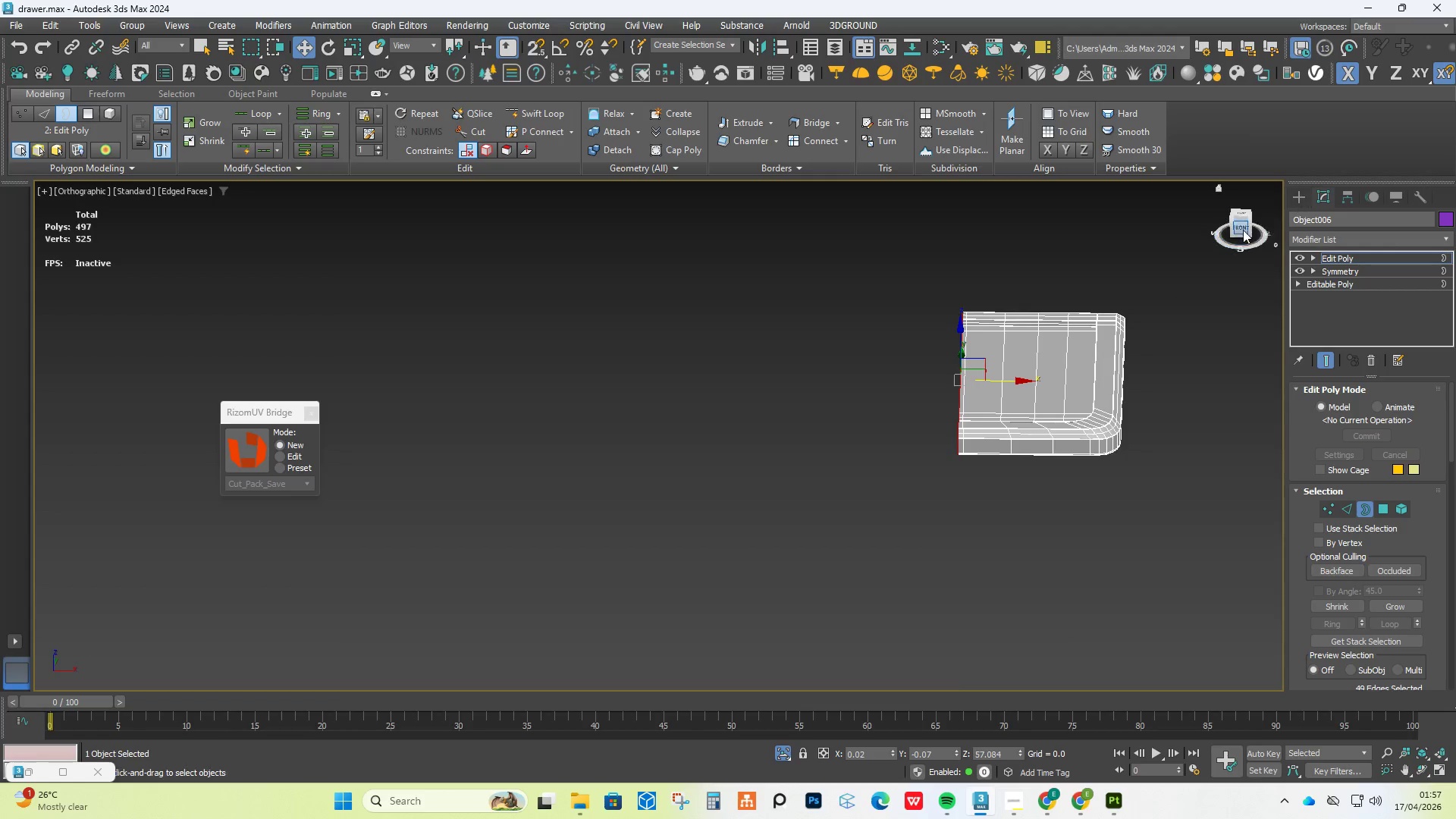 
left_click([1237, 229])
 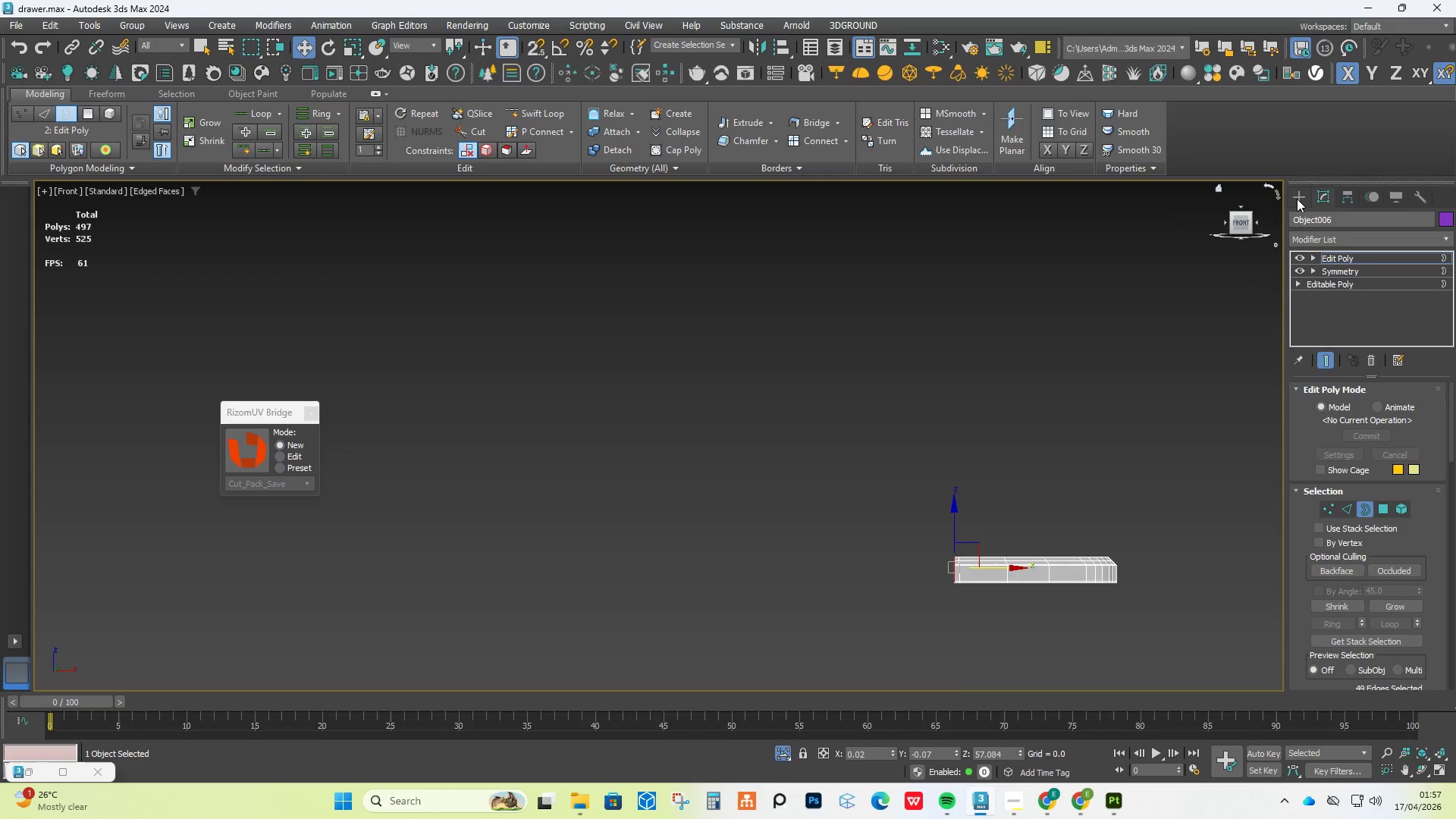 
left_click([1298, 199])
 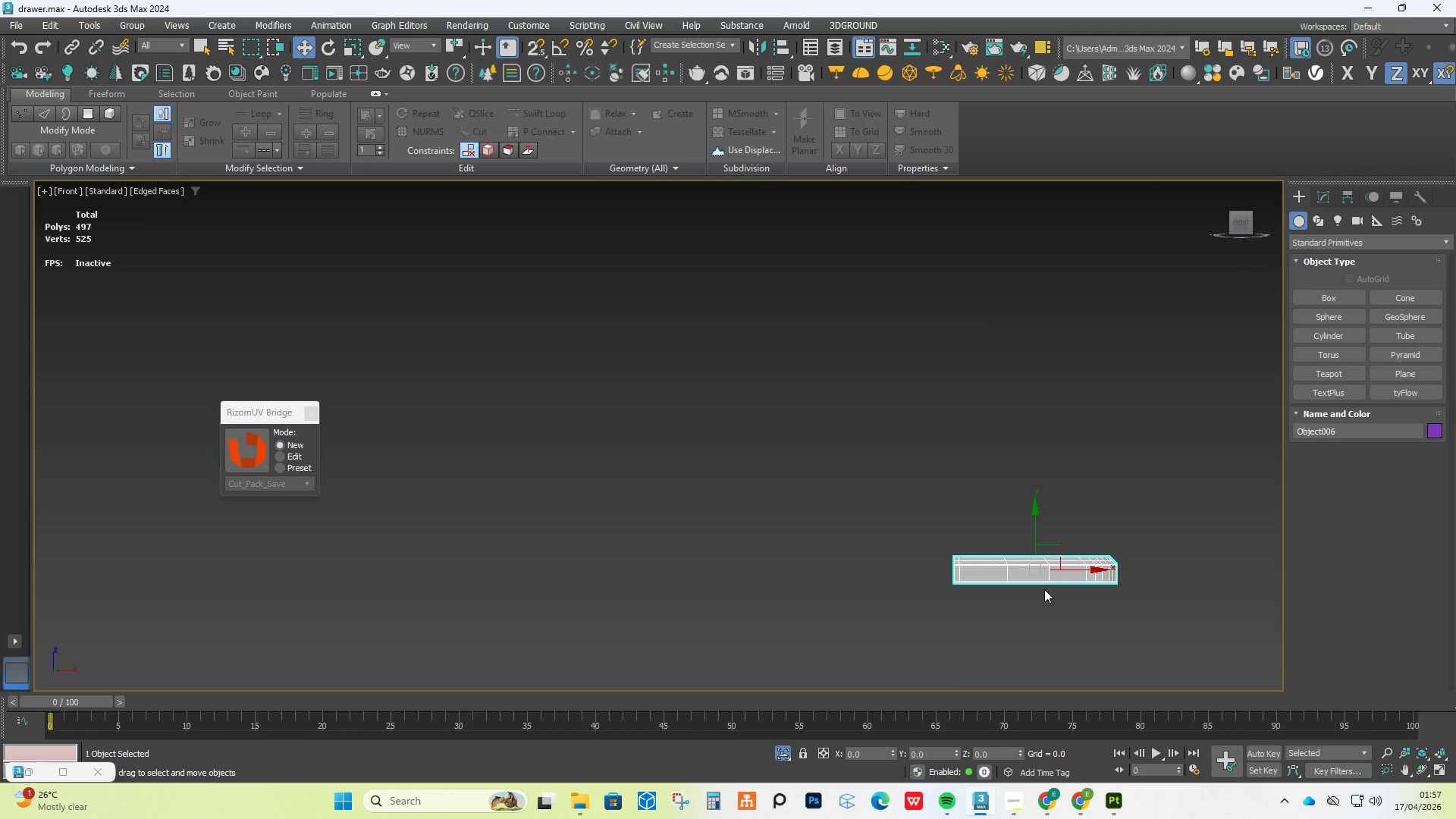 
hold_key(key=ShiftLeft, duration=0.67)
left_click_drag(start_coordinate=[1069, 565], to_coordinate=[895, 563])
 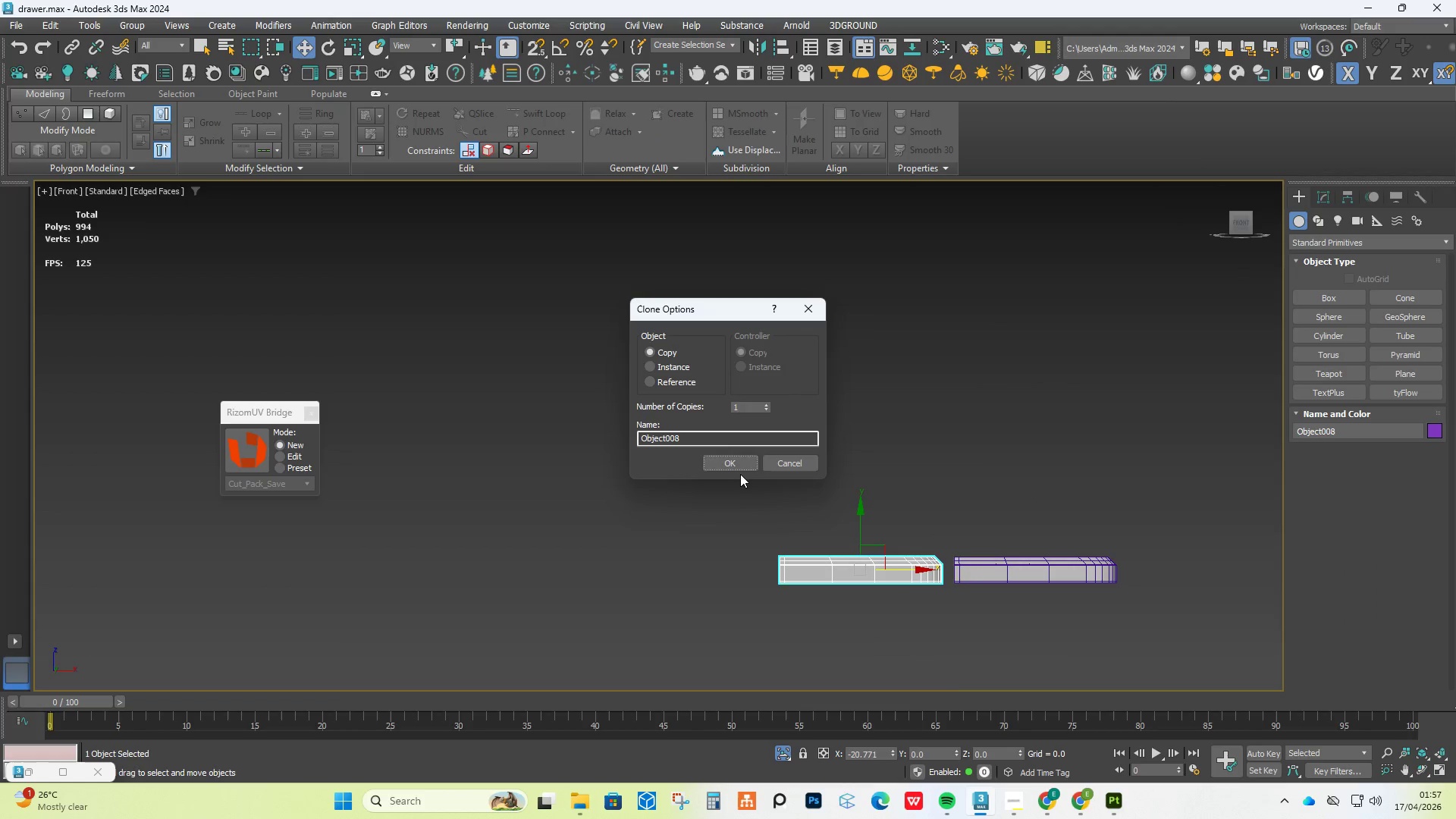 
left_click([738, 463])
 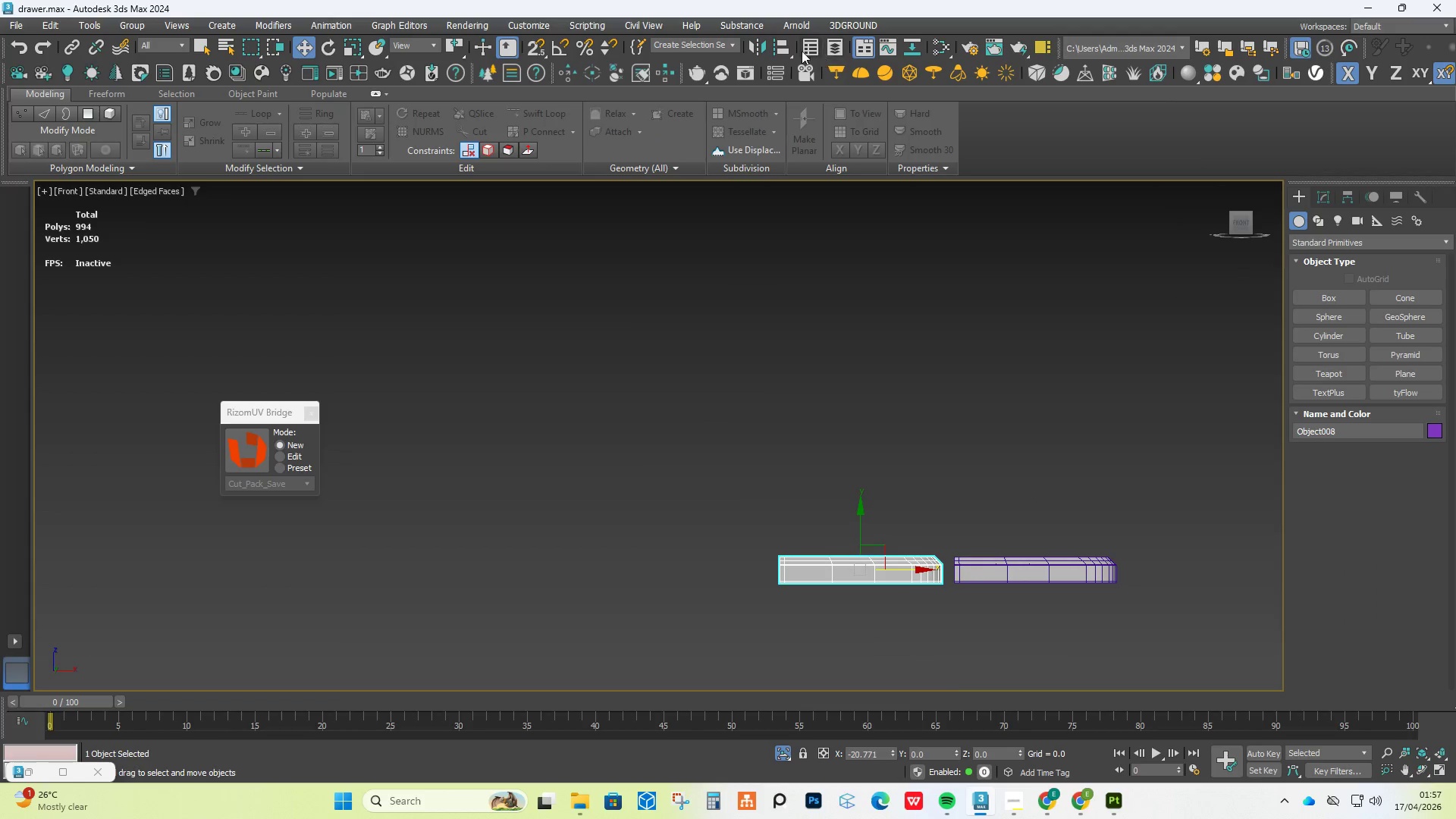 
left_click([763, 49])
 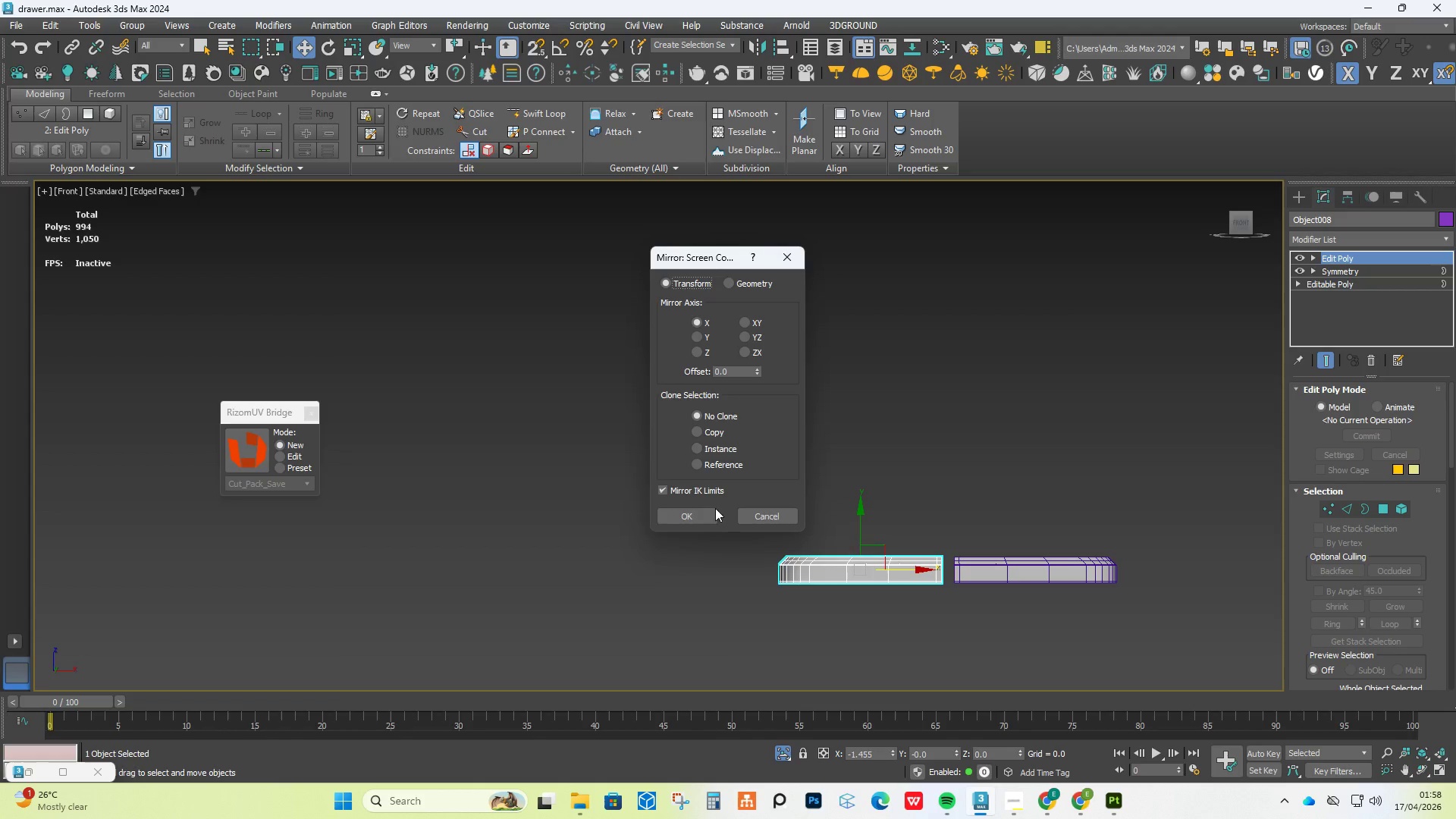 
left_click([692, 518])
 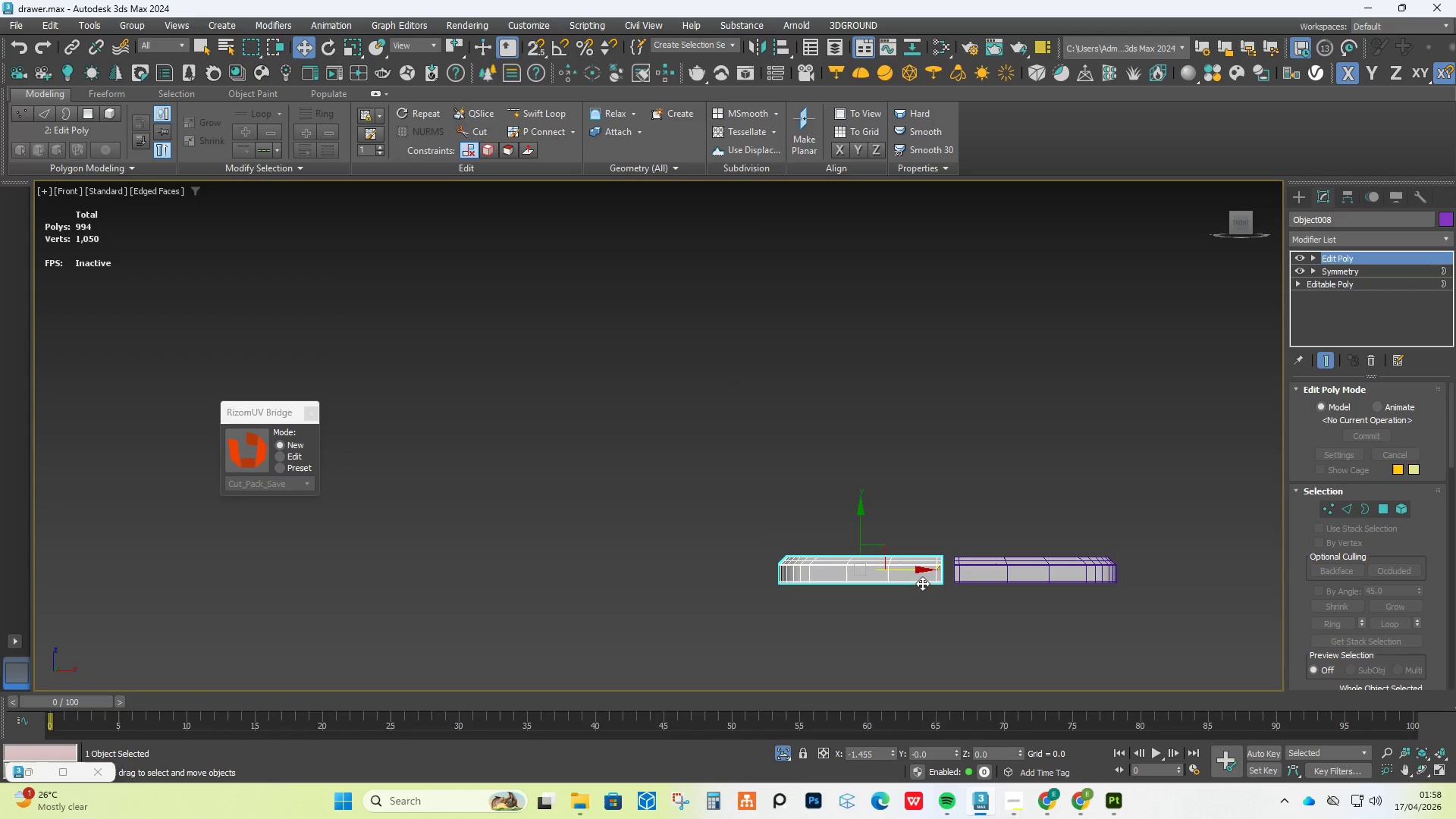 
scroll: coordinate [965, 579], scroll_direction: up, amount: 4.0
 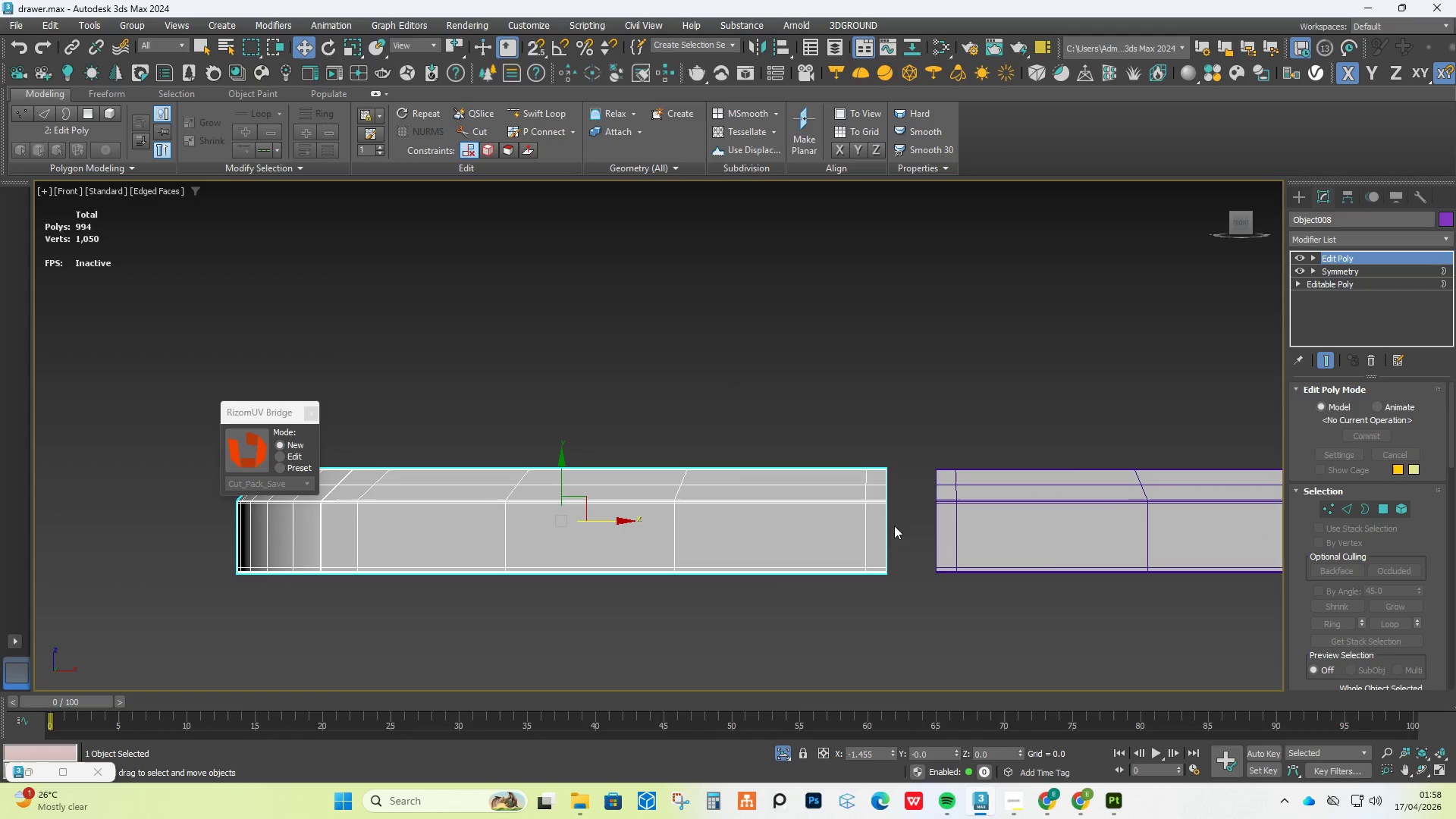 
key(D)
 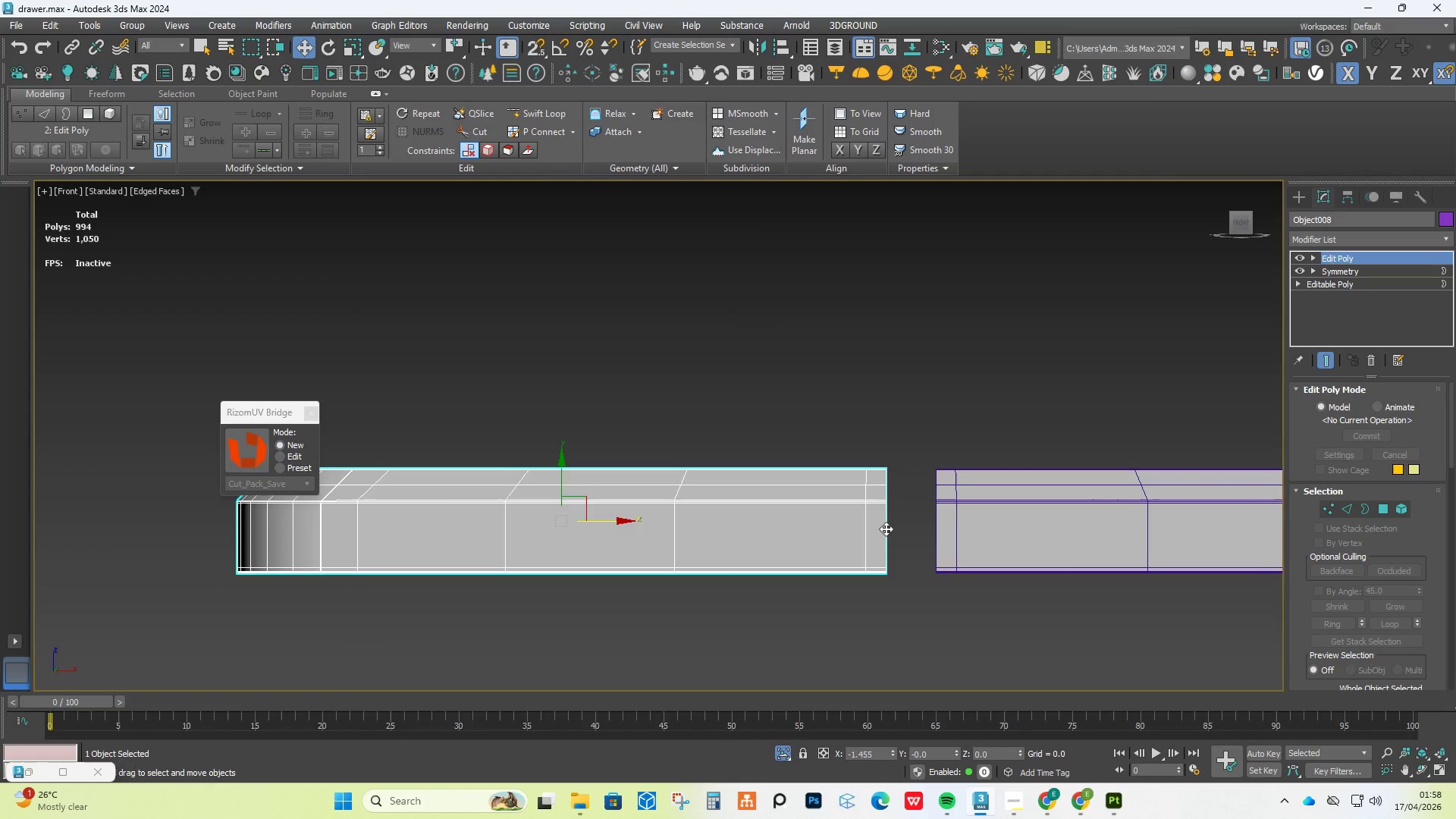 
scroll: coordinate [886, 529], scroll_direction: up, amount: 4.0
 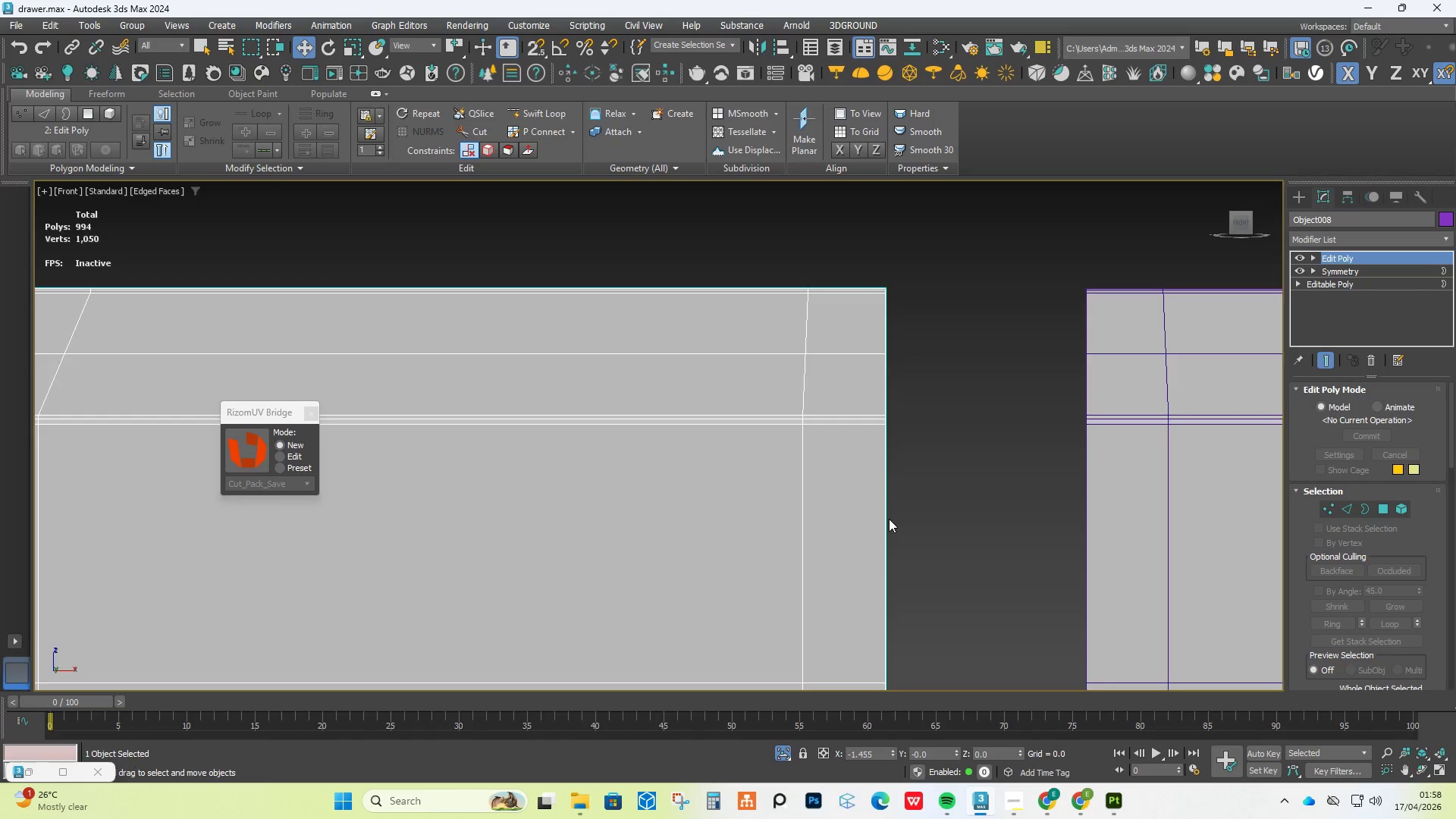 
key(S)
 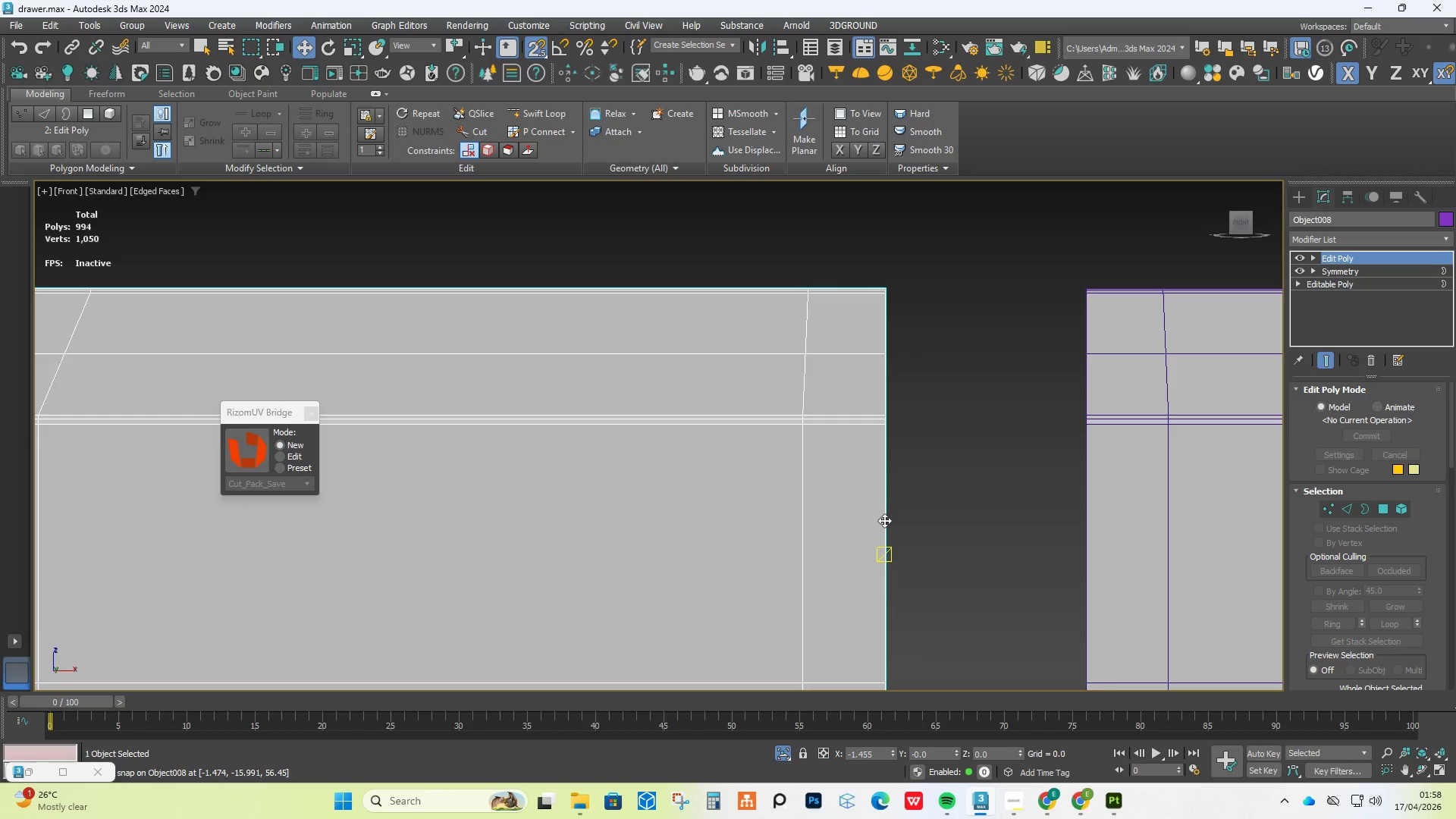 
left_click_drag(start_coordinate=[884, 520], to_coordinate=[1068, 516])
 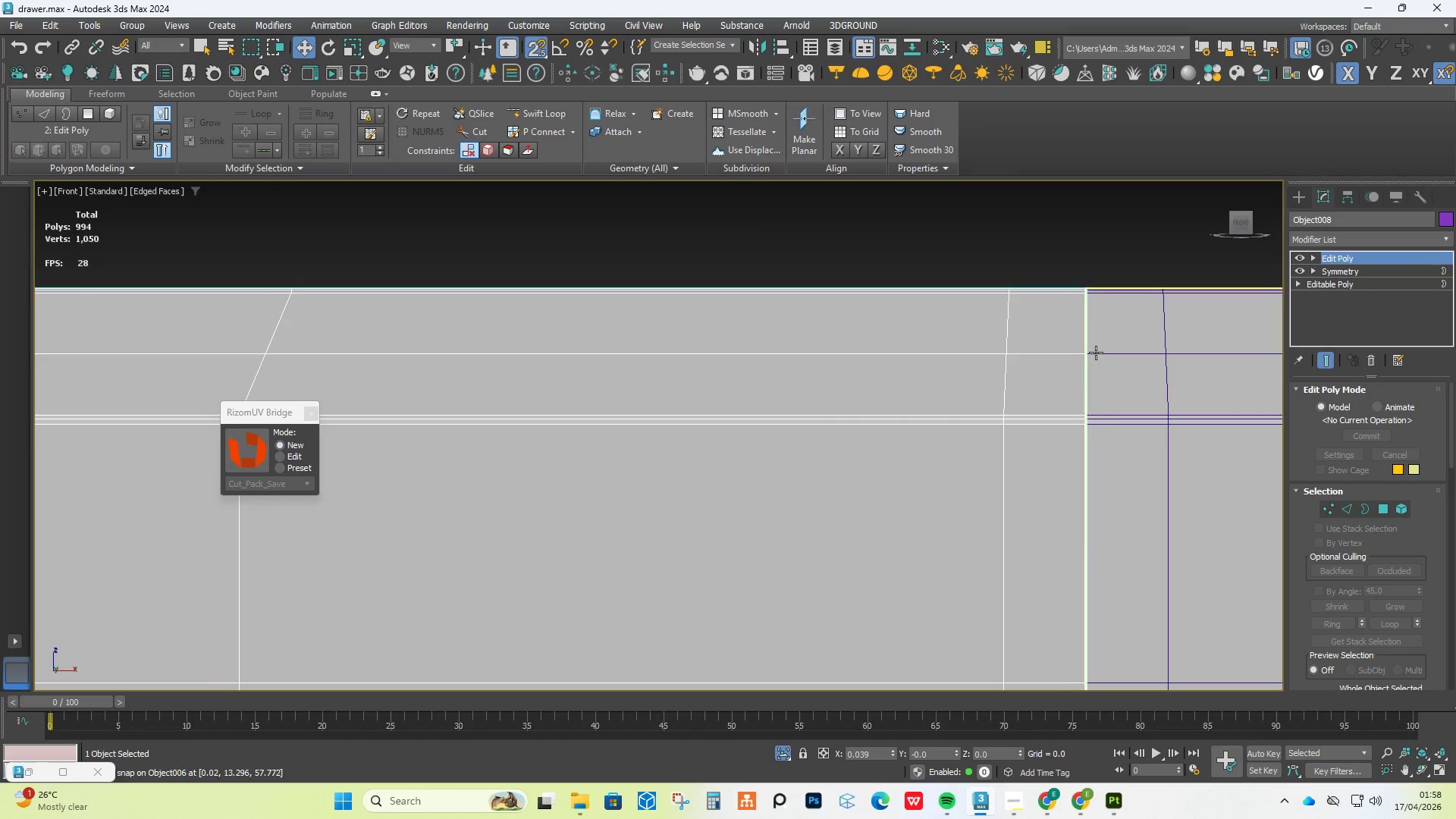 
scroll: coordinate [1073, 268], scroll_direction: up, amount: 9.0
 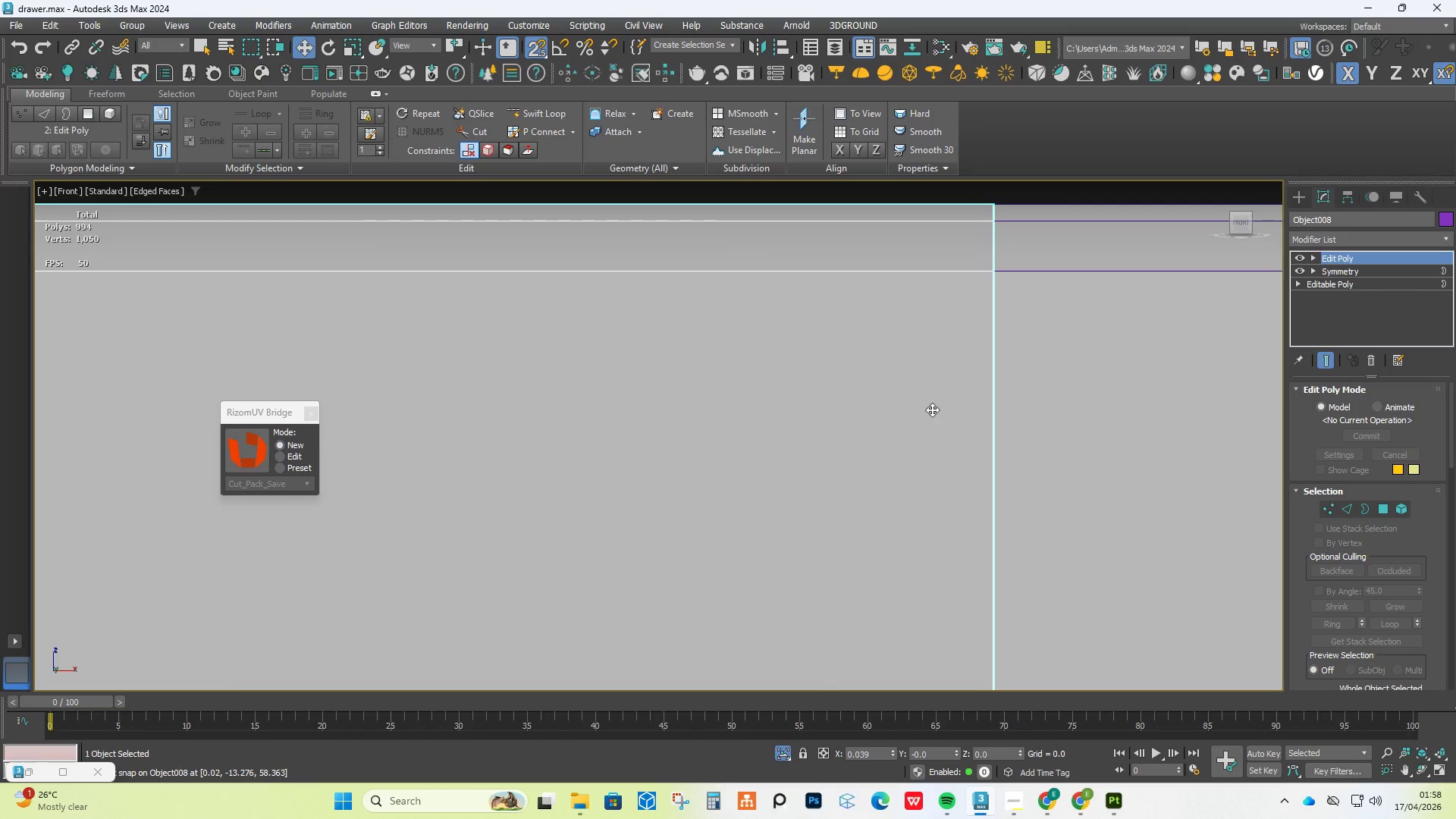 
scroll: coordinate [900, 329], scroll_direction: down, amount: 12.0
 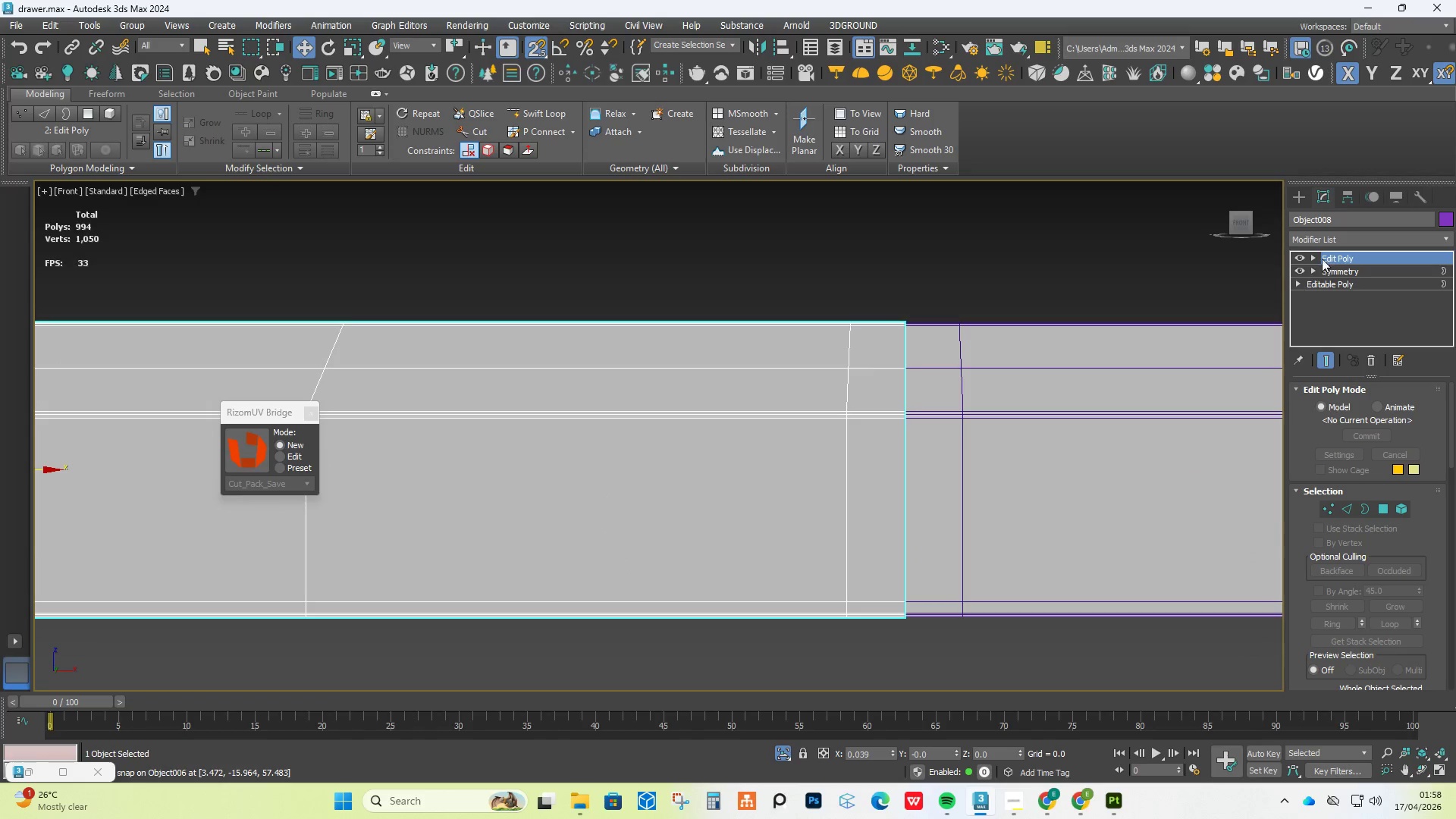 
left_click([1144, 416])
 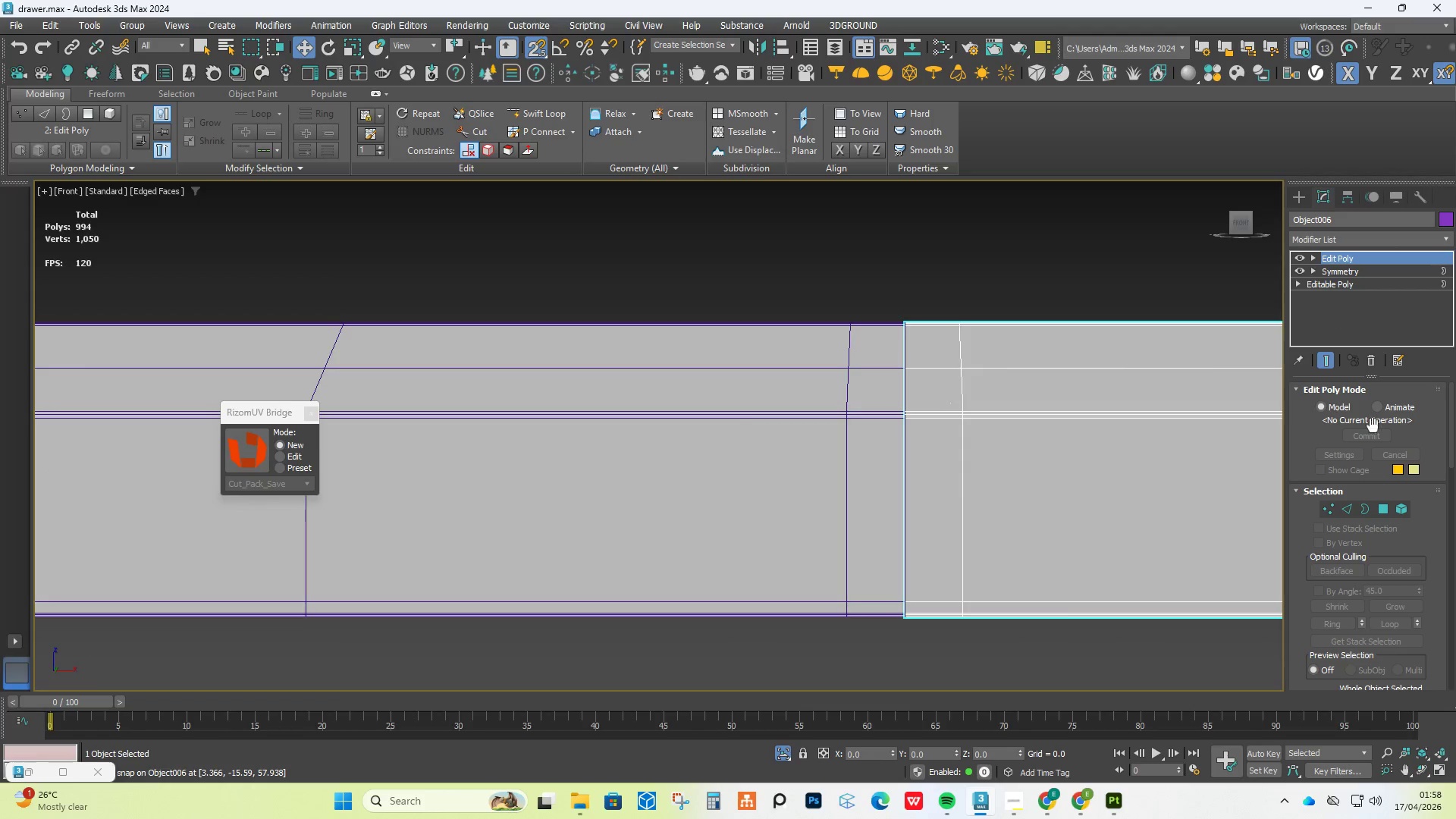 
scroll: coordinate [1352, 645], scroll_direction: down, amount: 25.0
 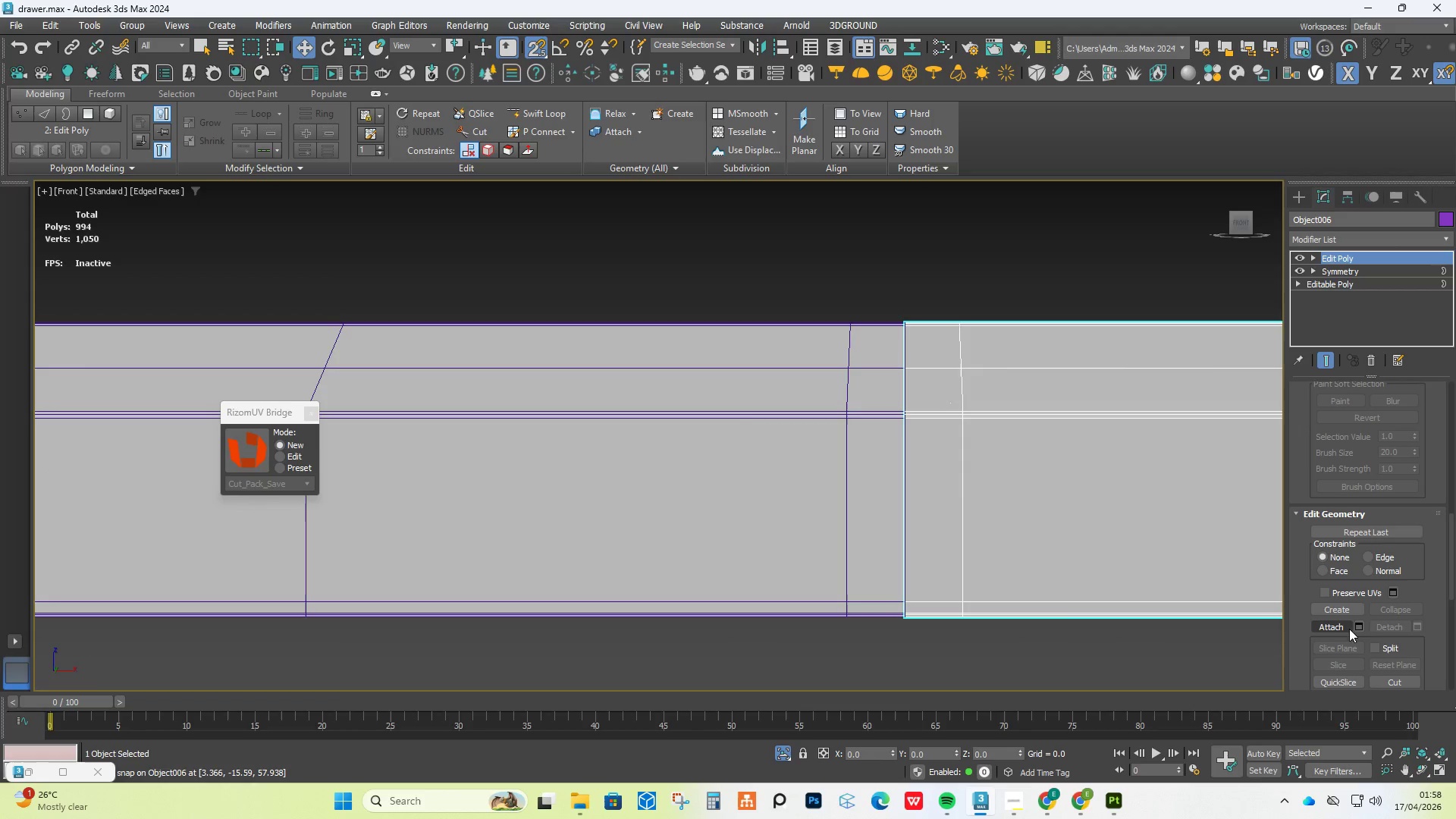 
left_click([1341, 626])
 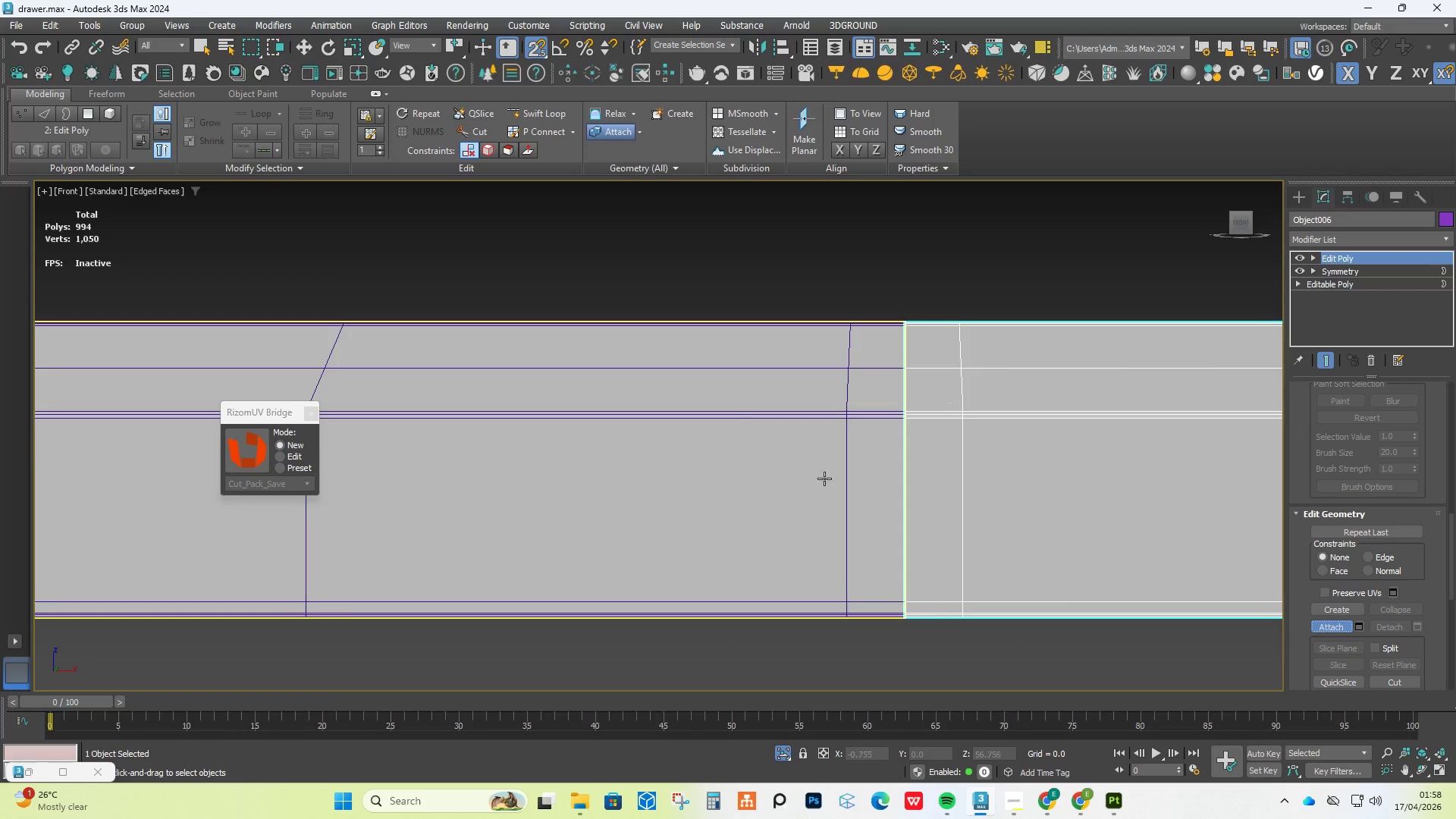 
left_click([807, 475])
 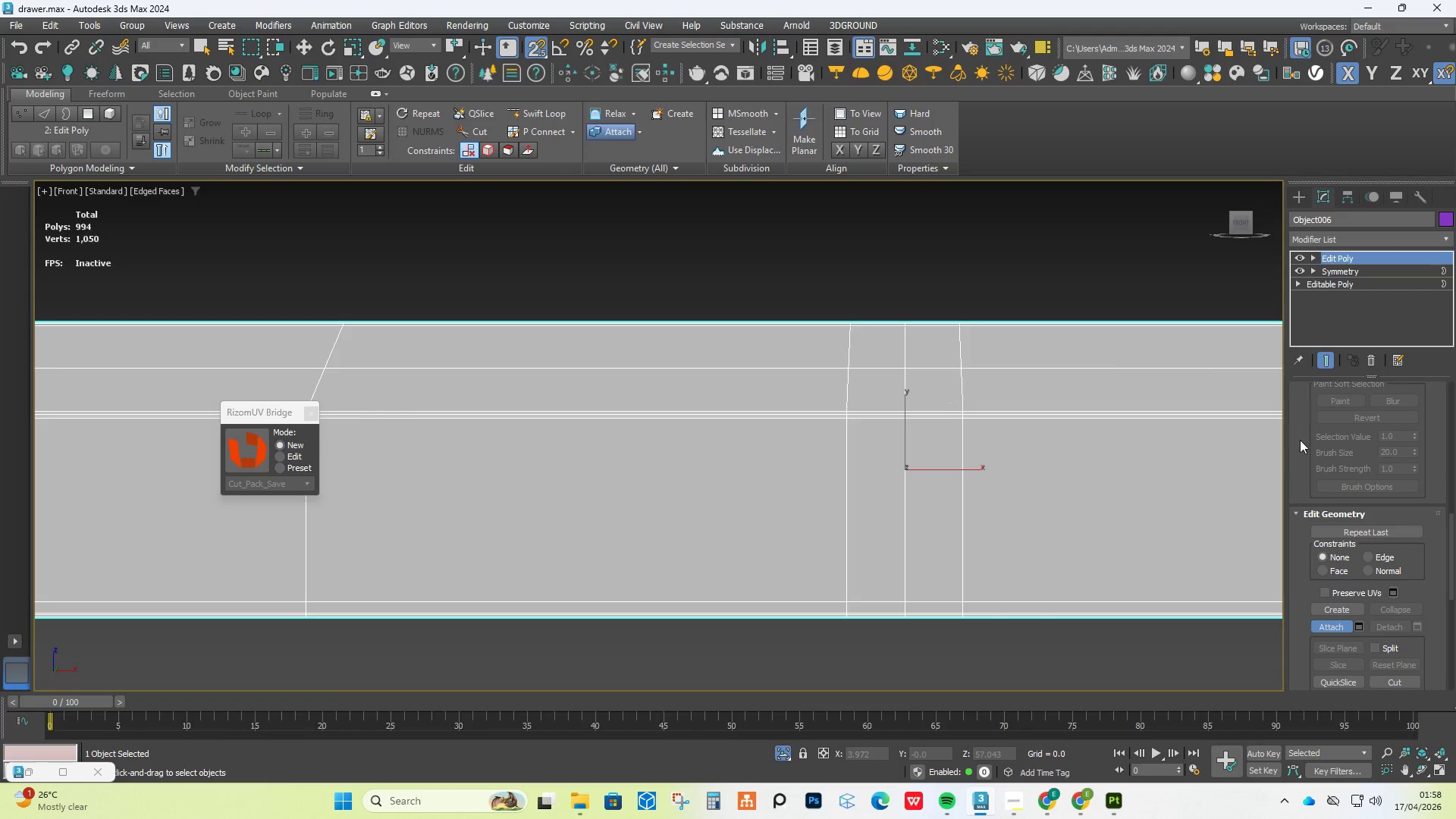 
scroll: coordinate [1398, 484], scroll_direction: up, amount: 12.0
 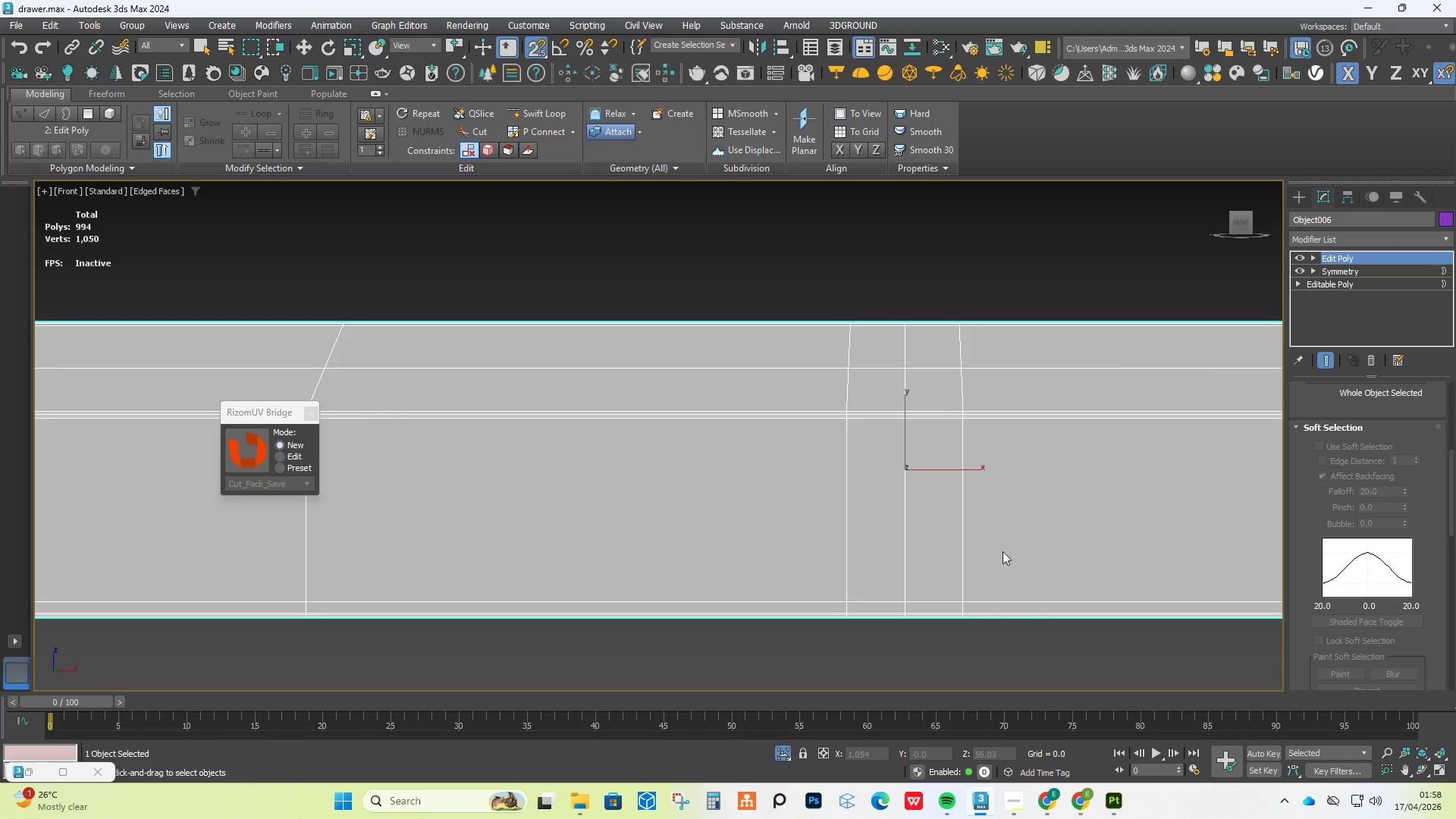 
key(1)
 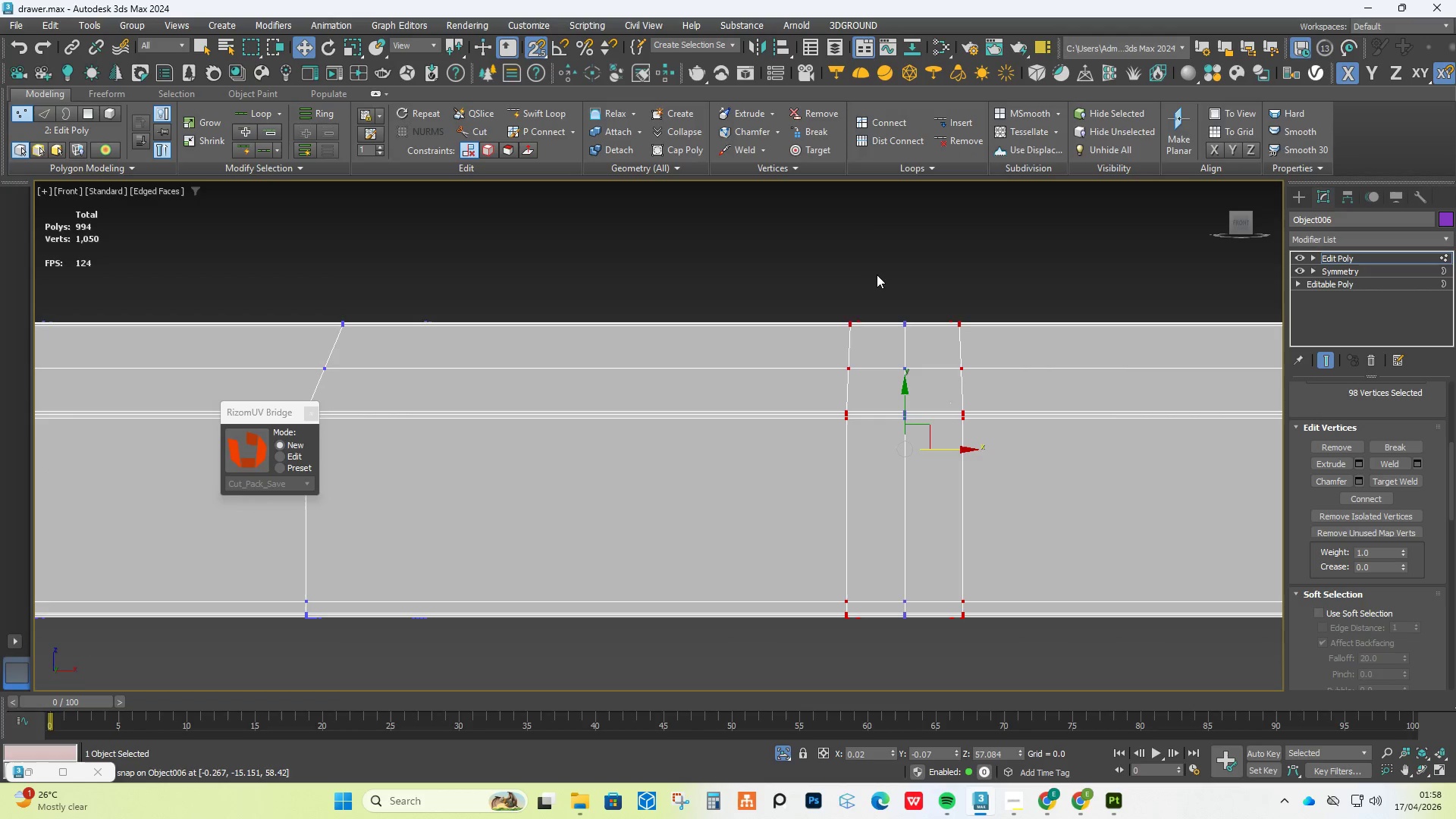 
left_click_drag(start_coordinate=[881, 271], to_coordinate=[919, 639])
 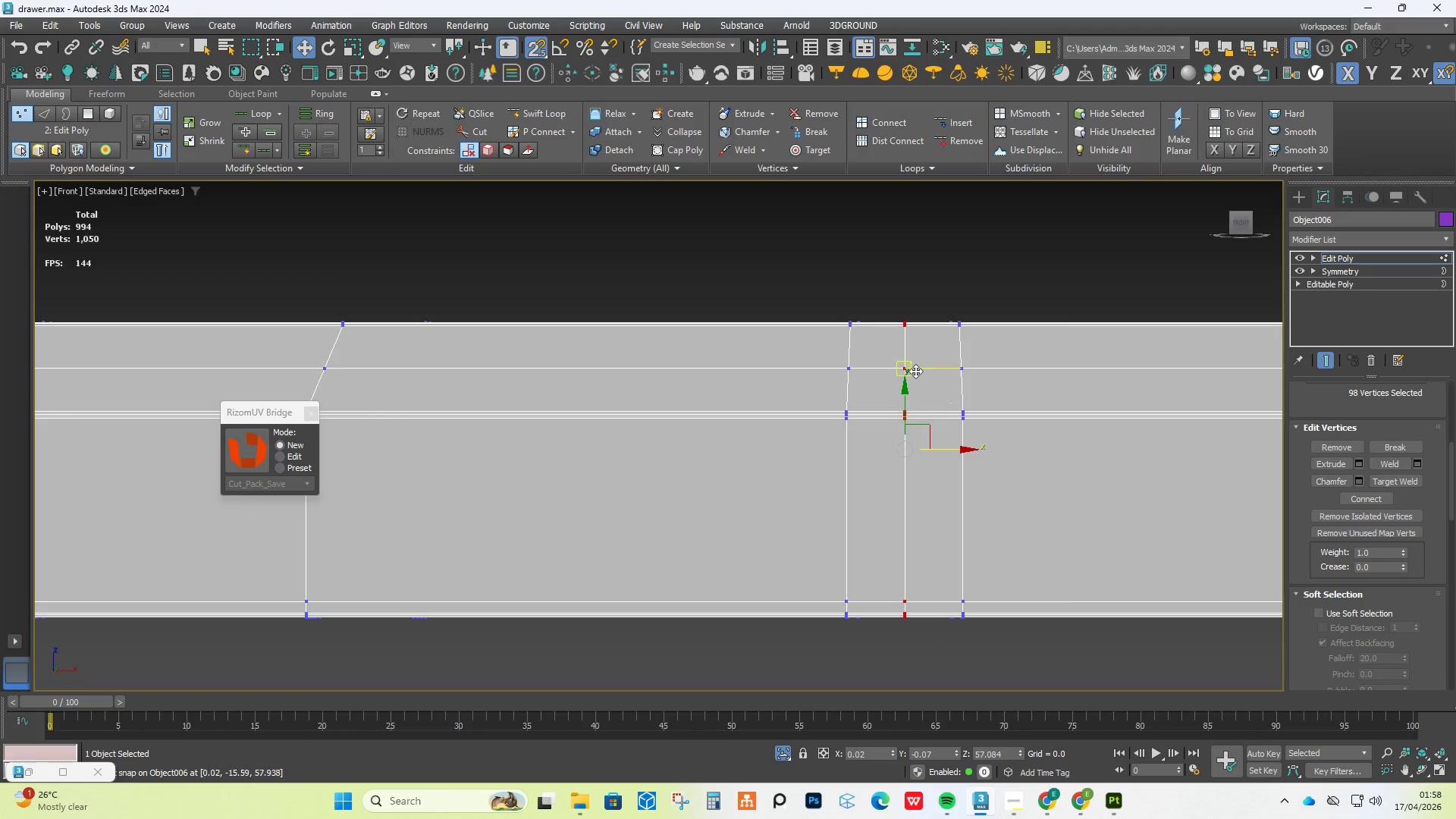 
scroll: coordinate [840, 217], scroll_direction: up, amount: 9.0
 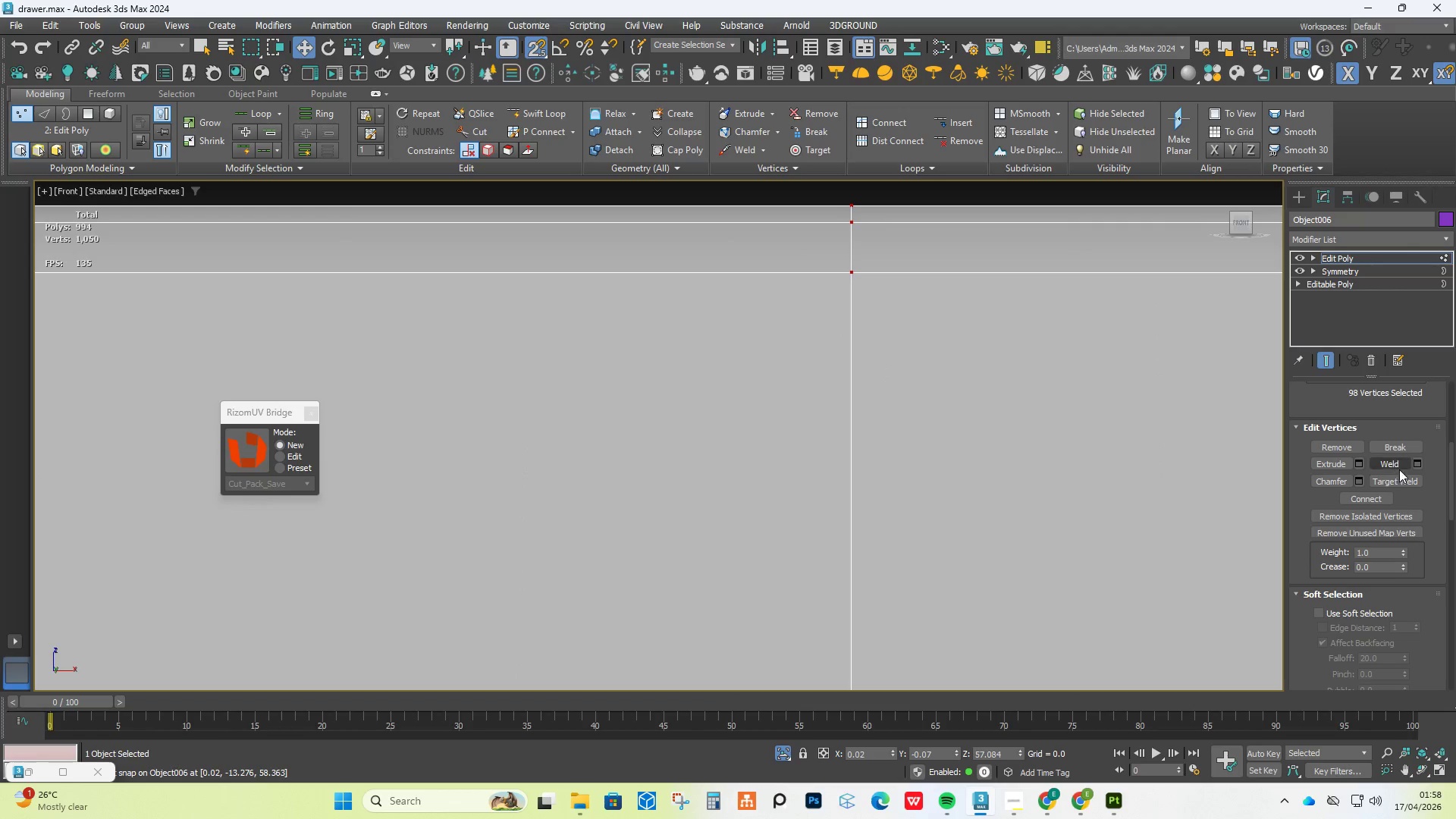 
left_click([1414, 466])
 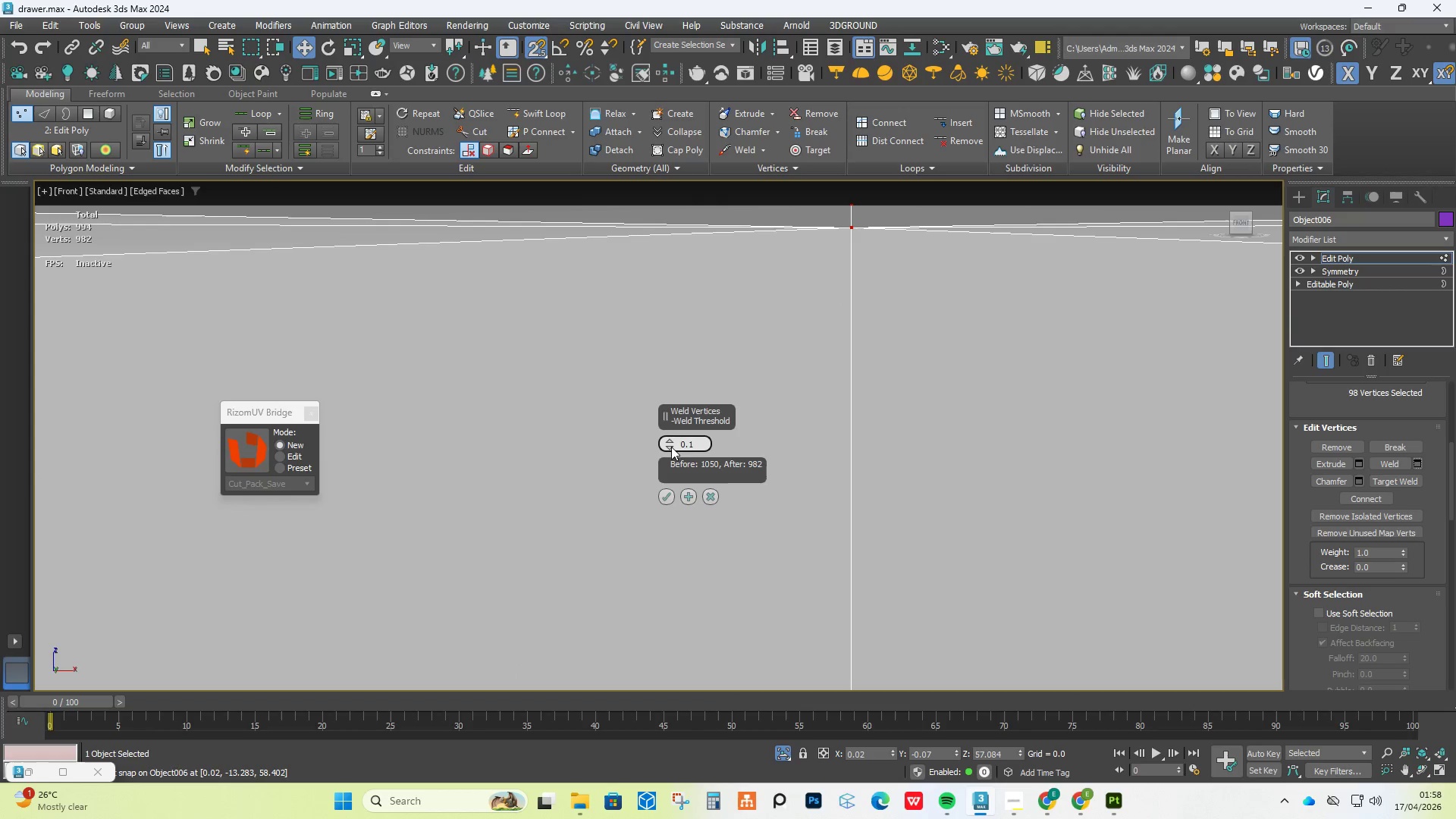 
left_click_drag(start_coordinate=[670, 449], to_coordinate=[674, 601])
 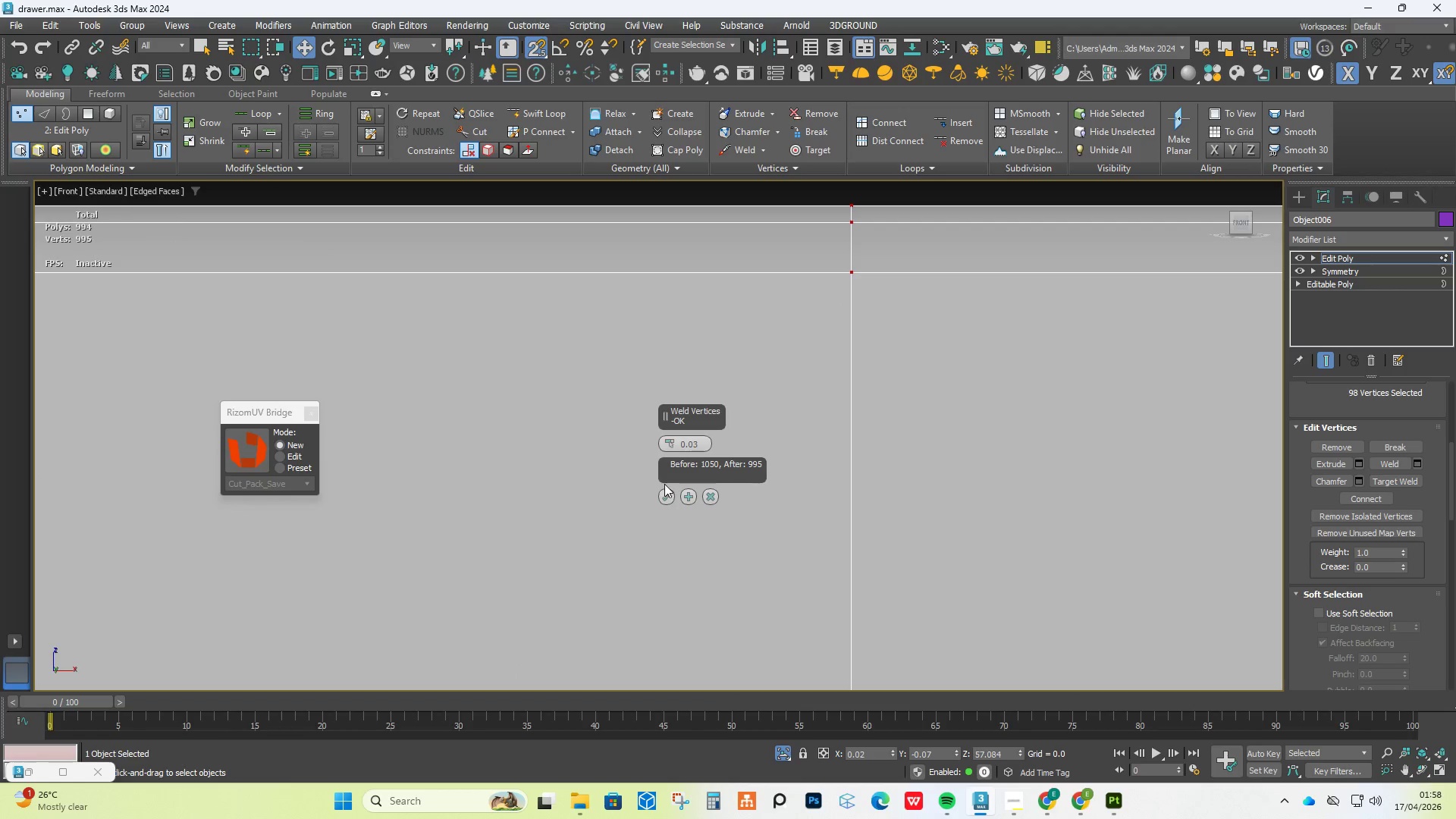 
left_click([664, 484])
 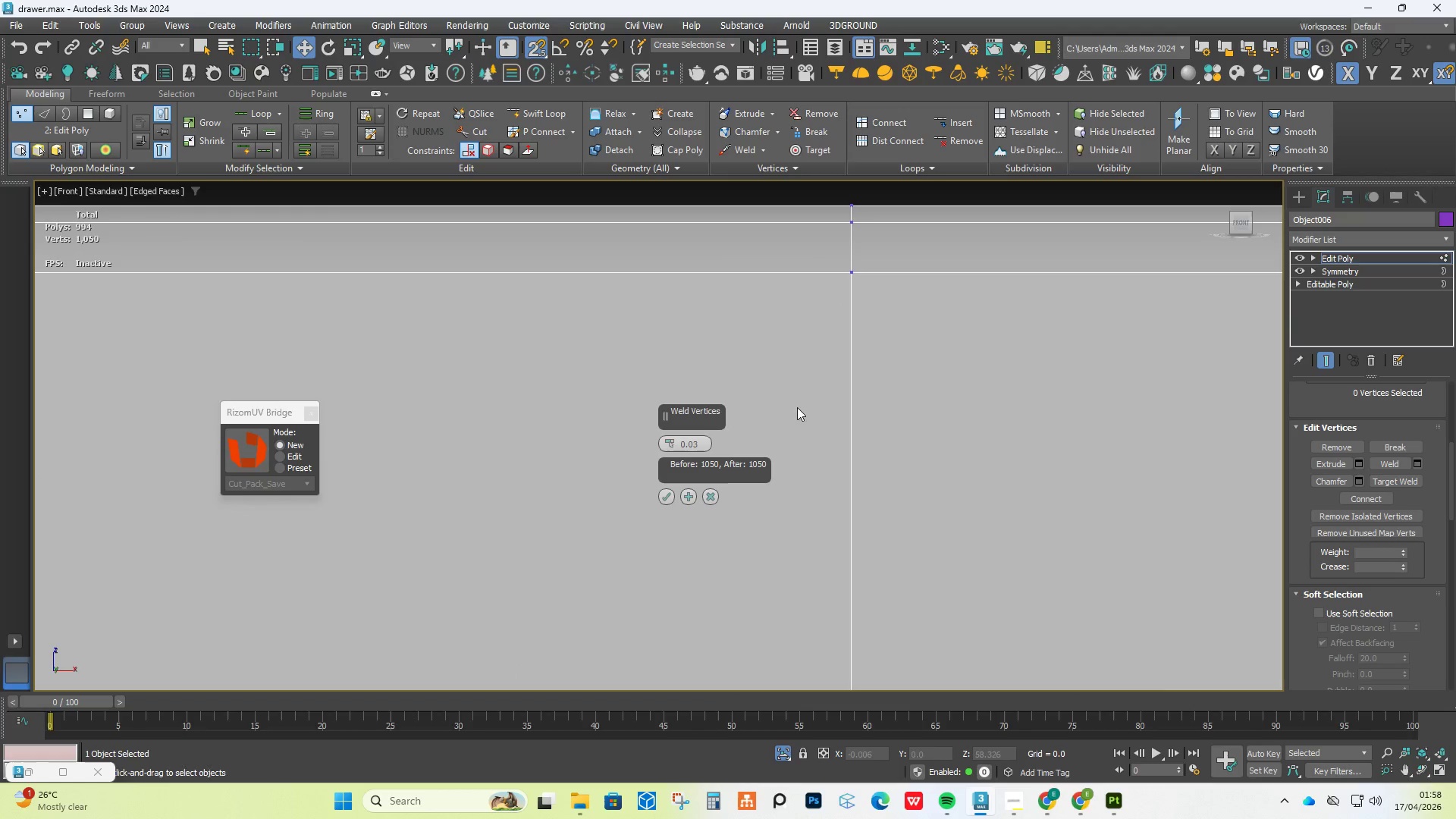 
hold_key(key=AltLeft, duration=0.48)
 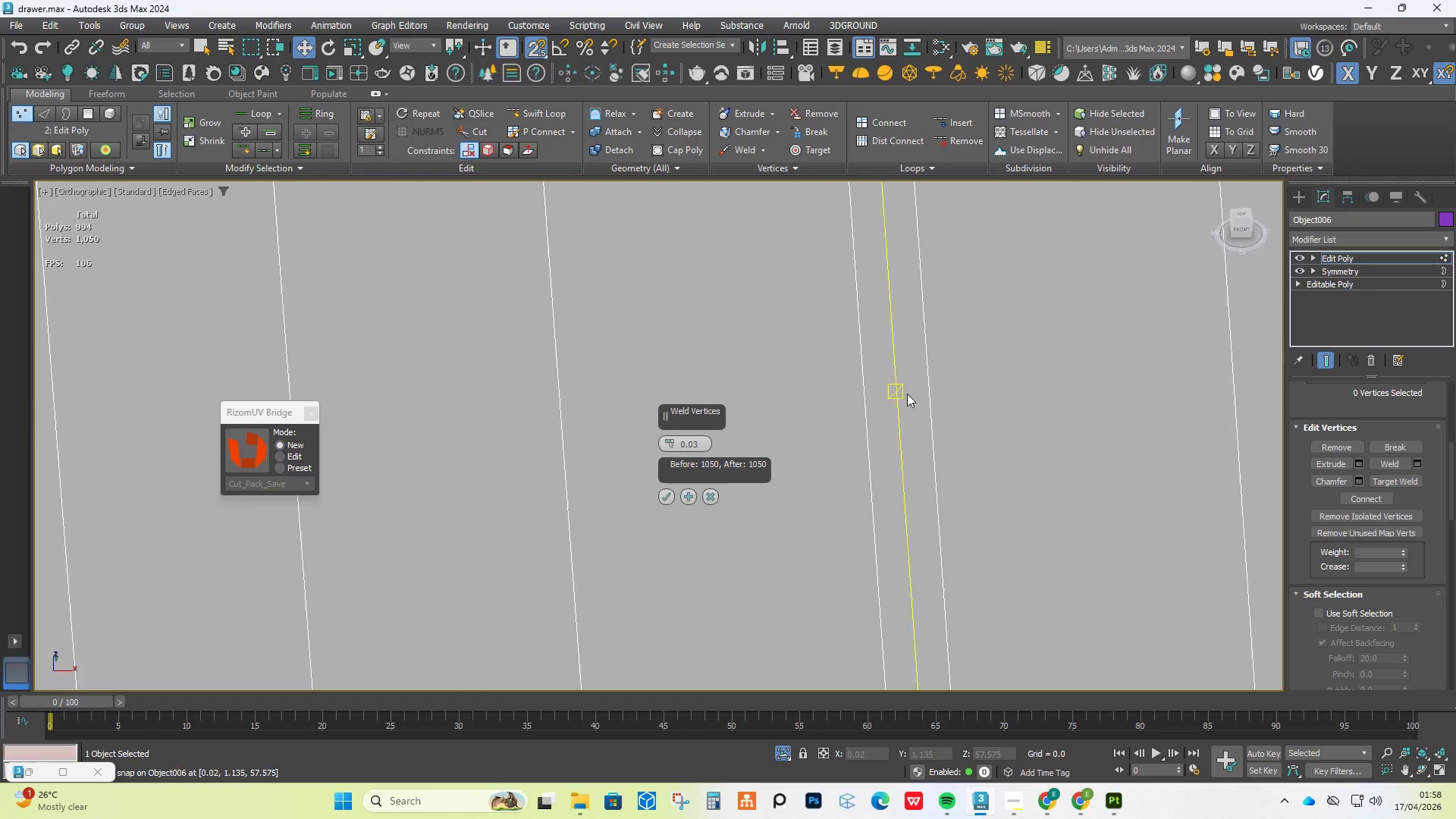 
scroll: coordinate [907, 390], scroll_direction: down, amount: 17.0
 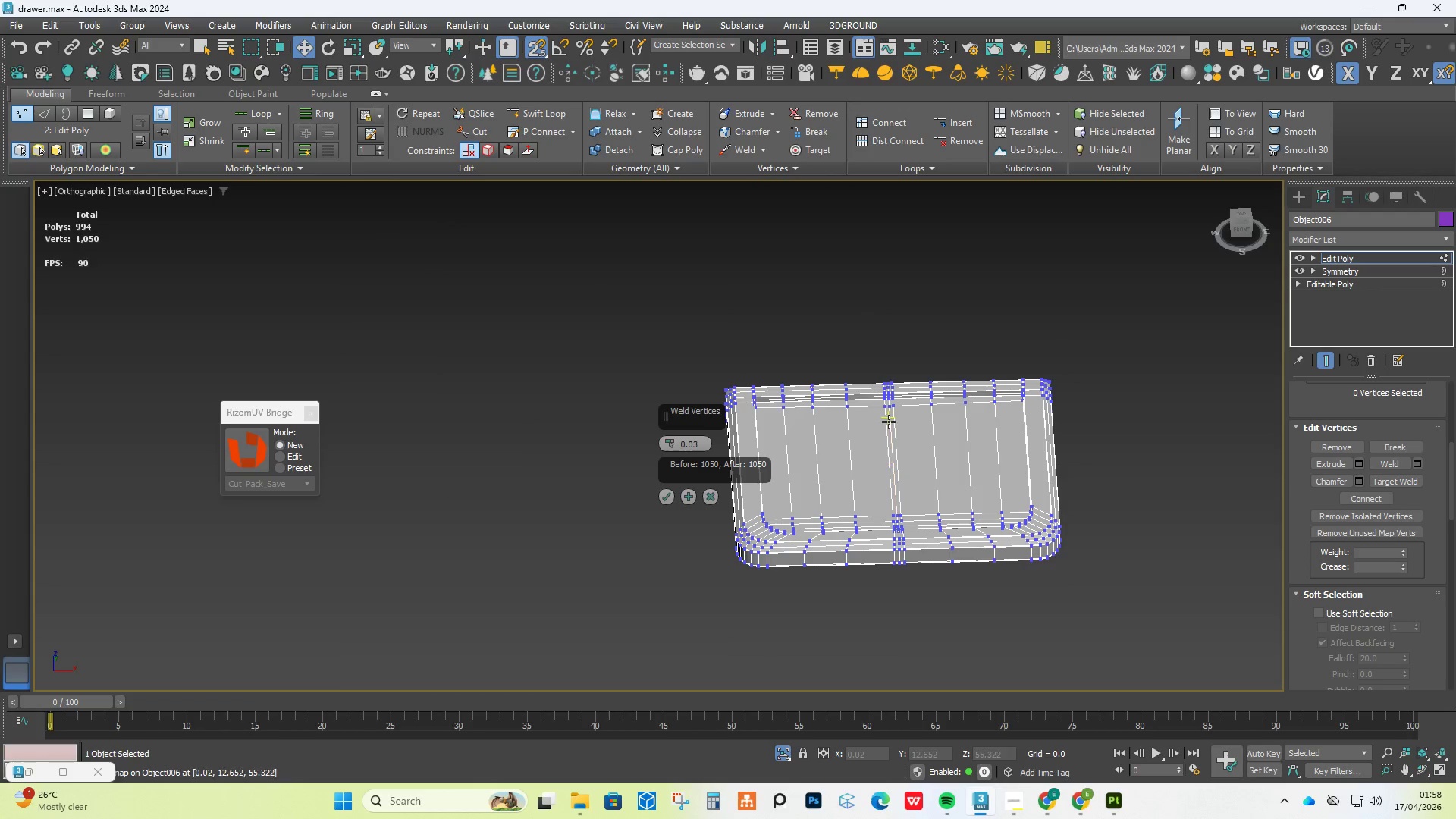 
scroll: coordinate [797, 413], scroll_direction: up, amount: 16.0
 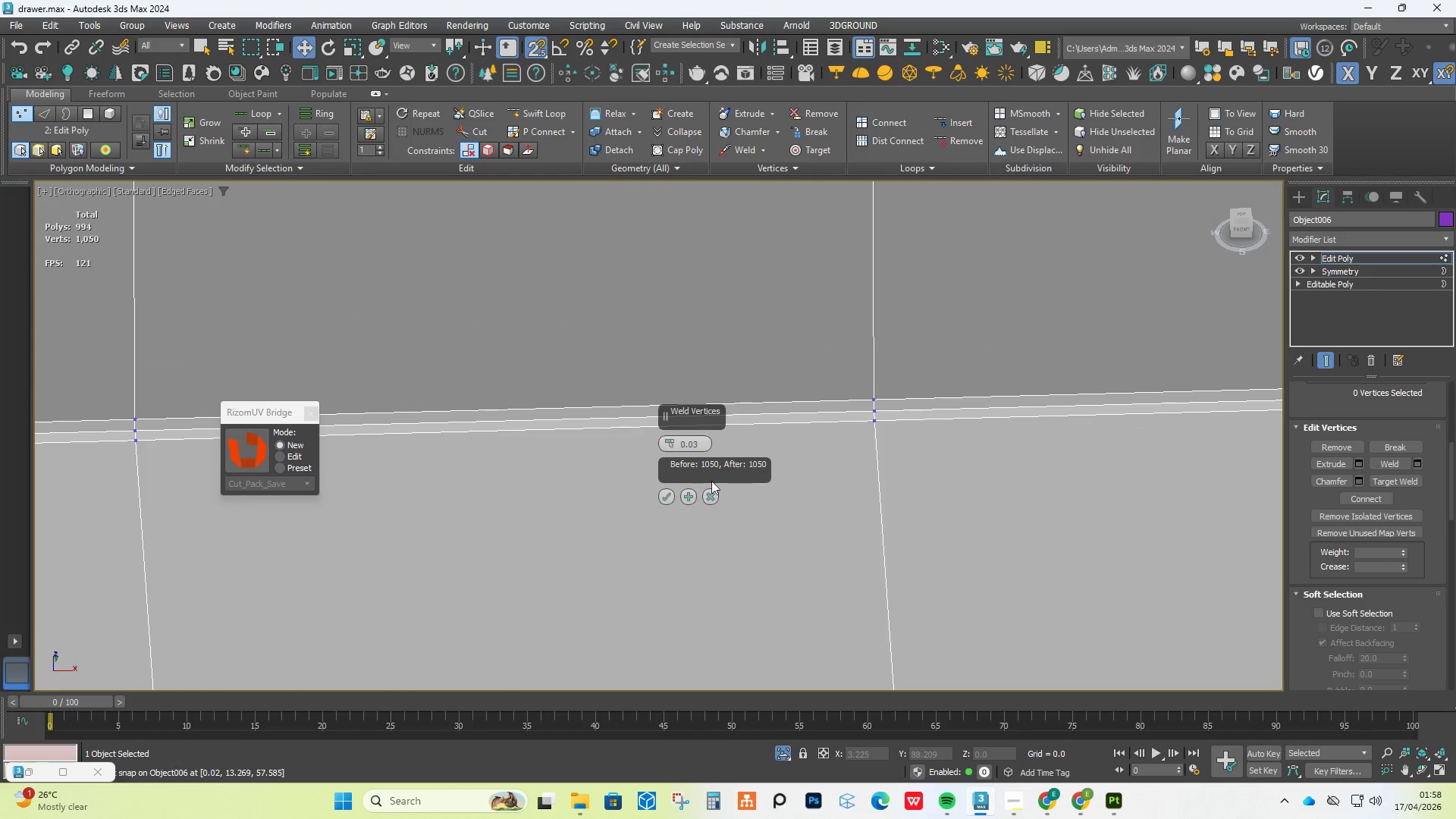 
left_click([669, 499])
 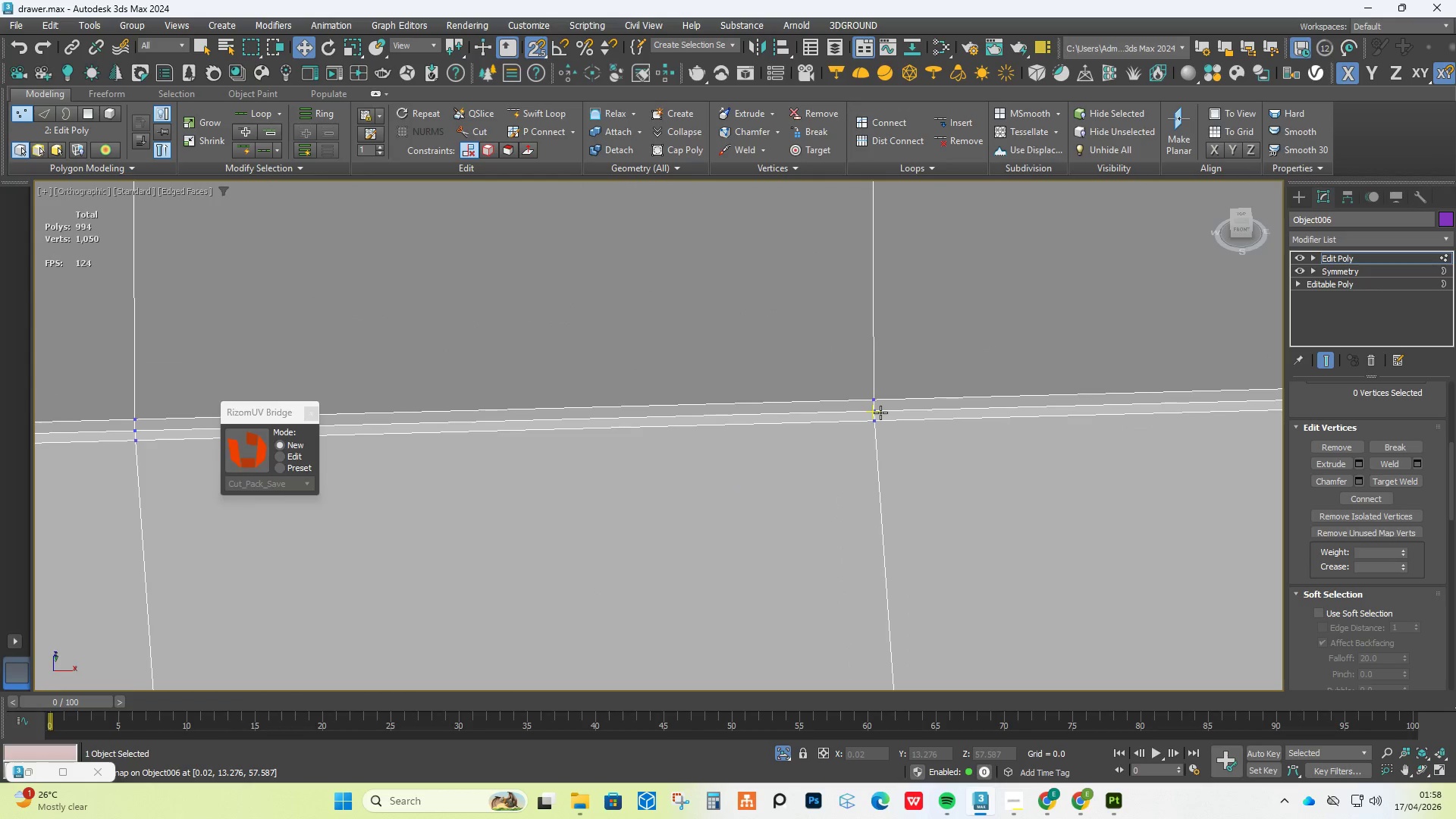 
left_click([880, 413])
 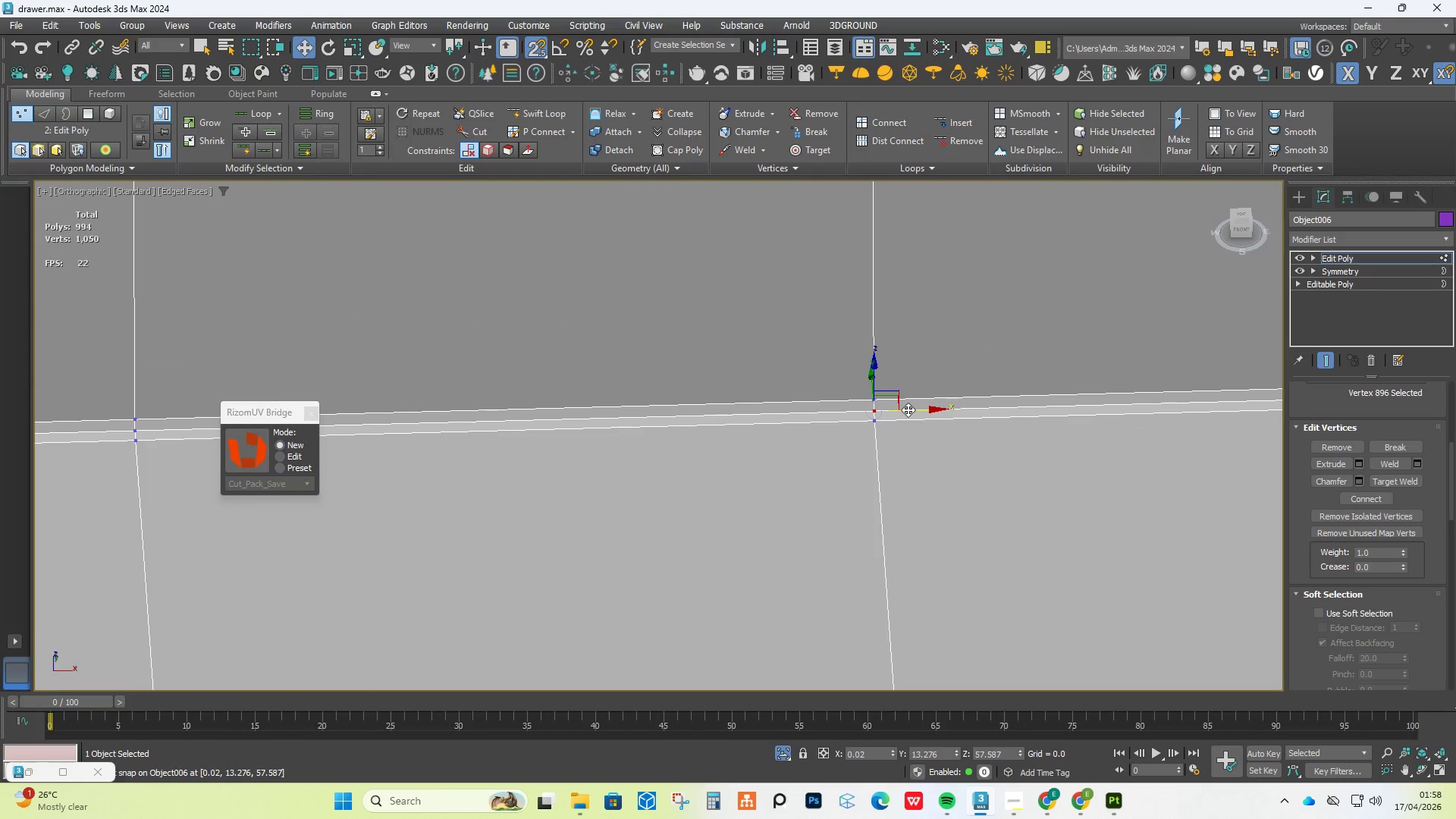 
left_click_drag(start_coordinate=[908, 410], to_coordinate=[975, 411])
 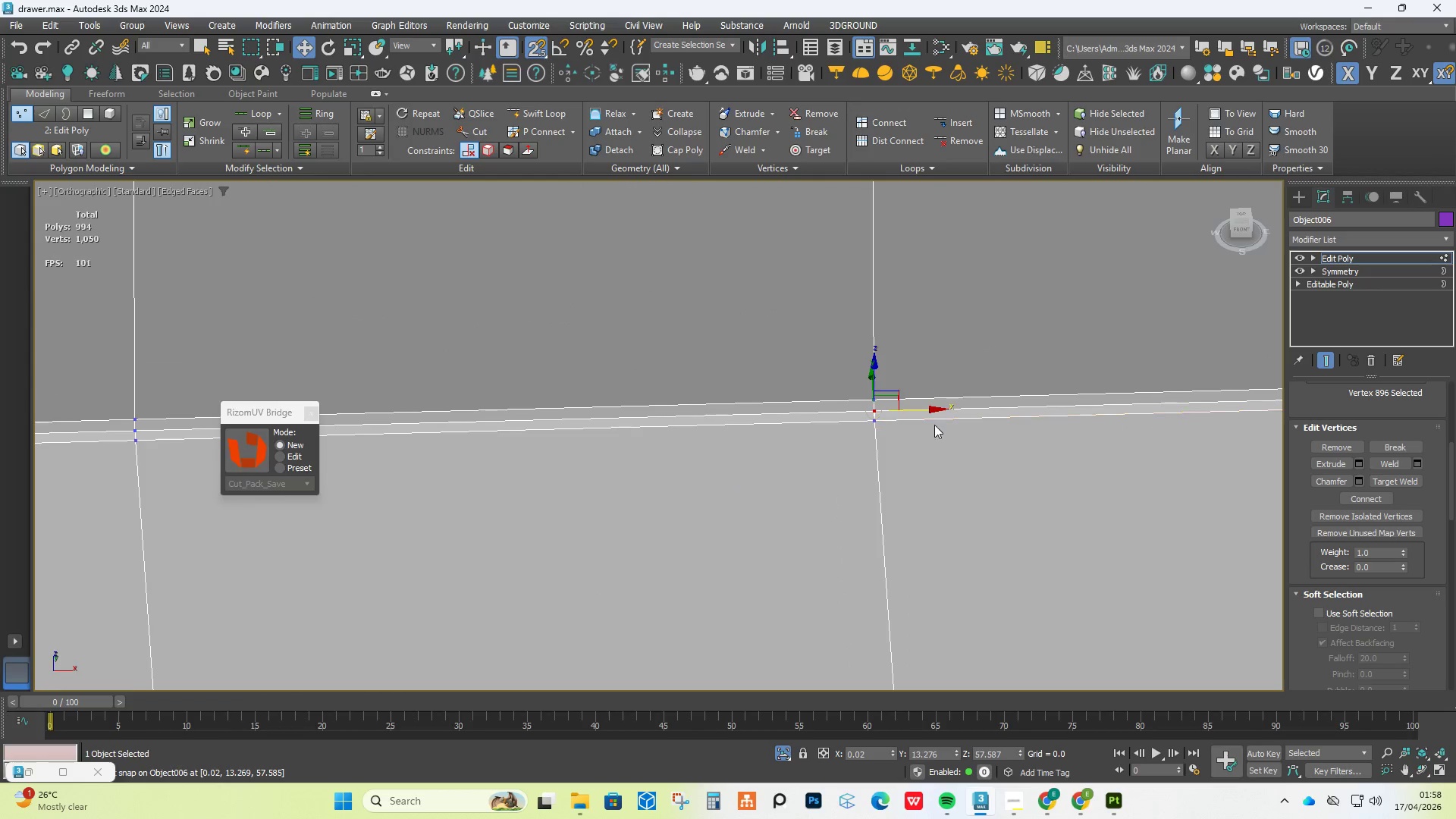 
scroll: coordinate [912, 420], scroll_direction: up, amount: 5.0
 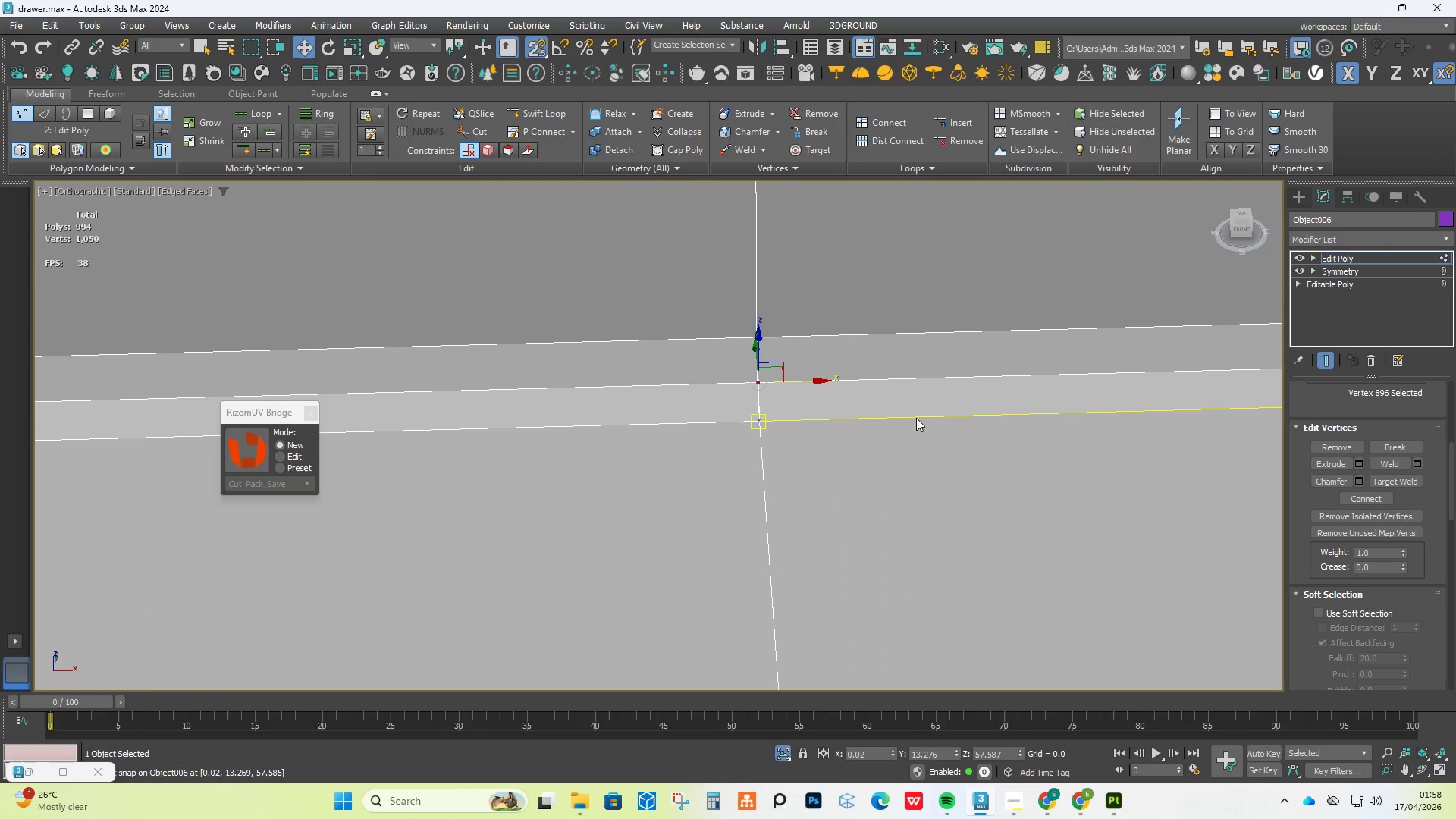 
key(Control+Z)
 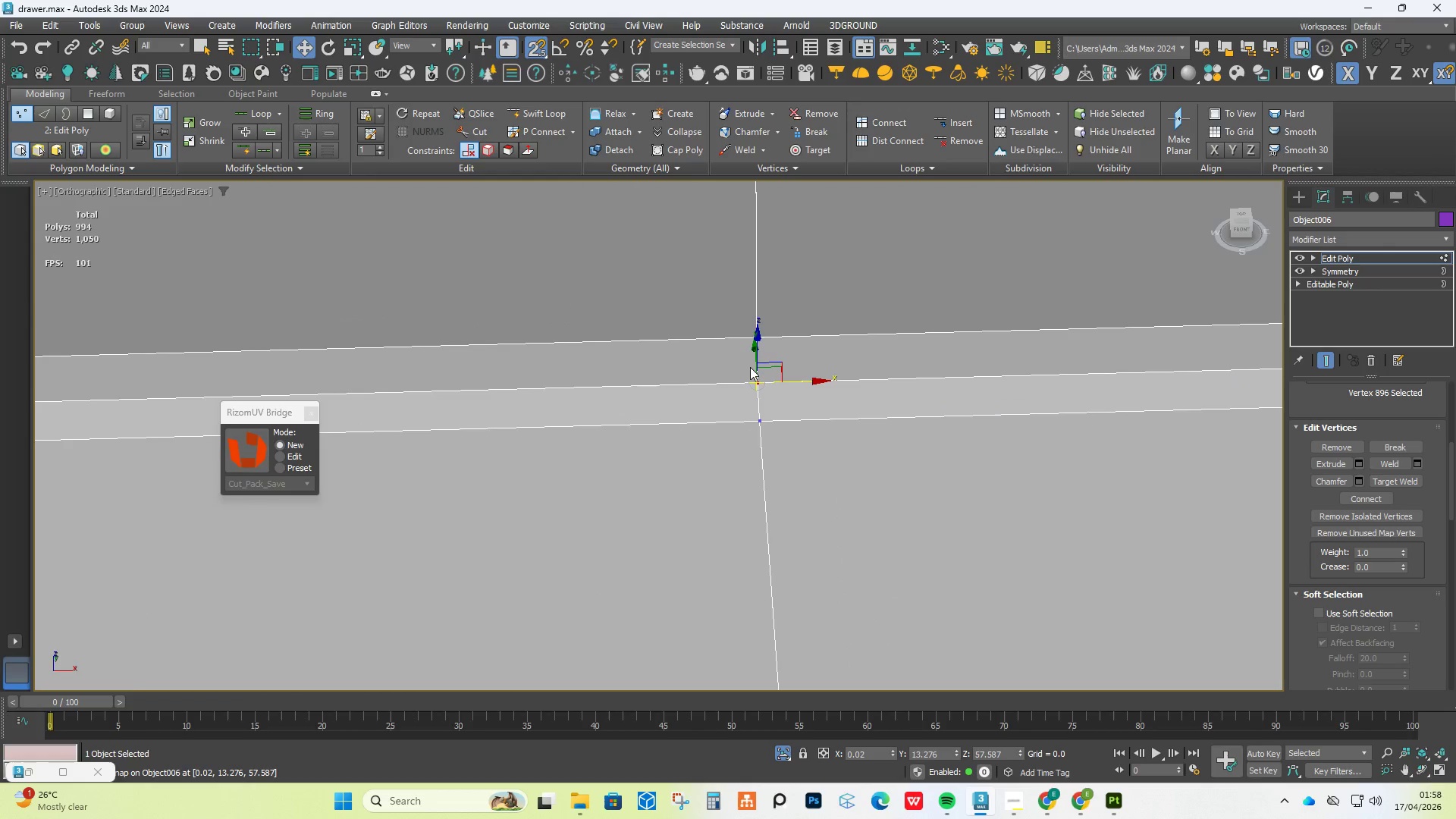 
scroll: coordinate [753, 372], scroll_direction: up, amount: 2.0
 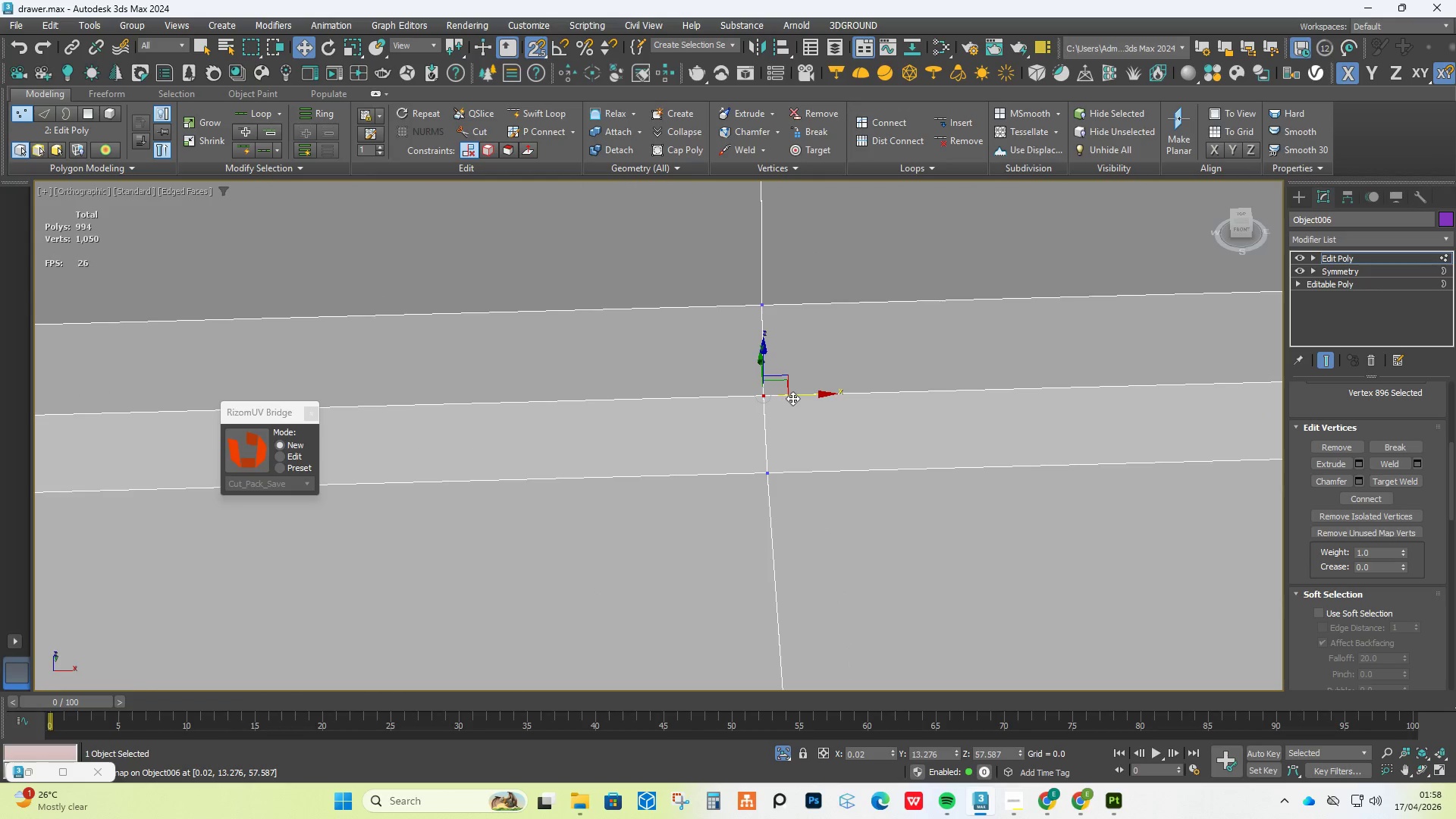 
left_click_drag(start_coordinate=[792, 397], to_coordinate=[876, 397])
 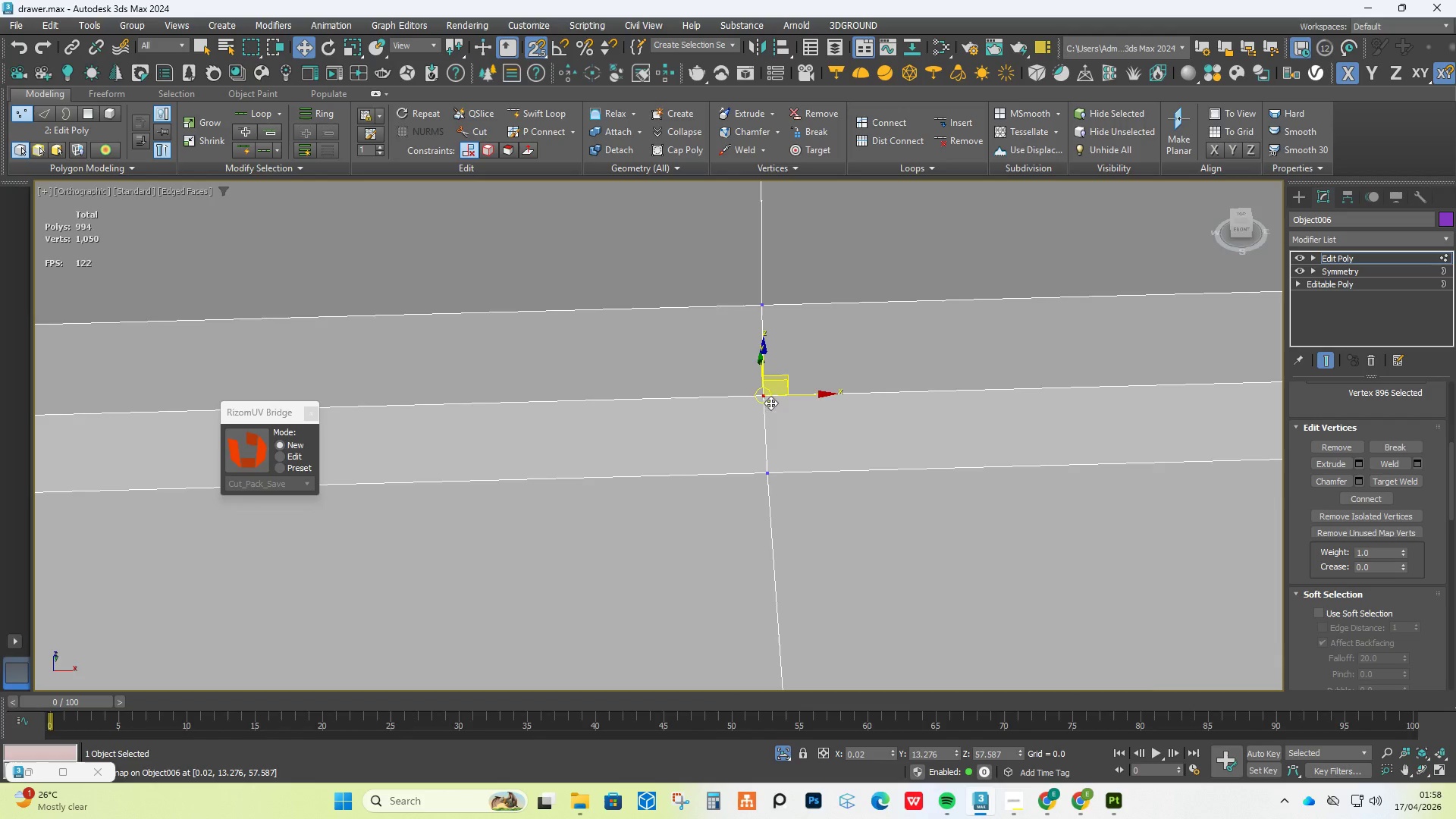 
scroll: coordinate [767, 397], scroll_direction: up, amount: 5.0
 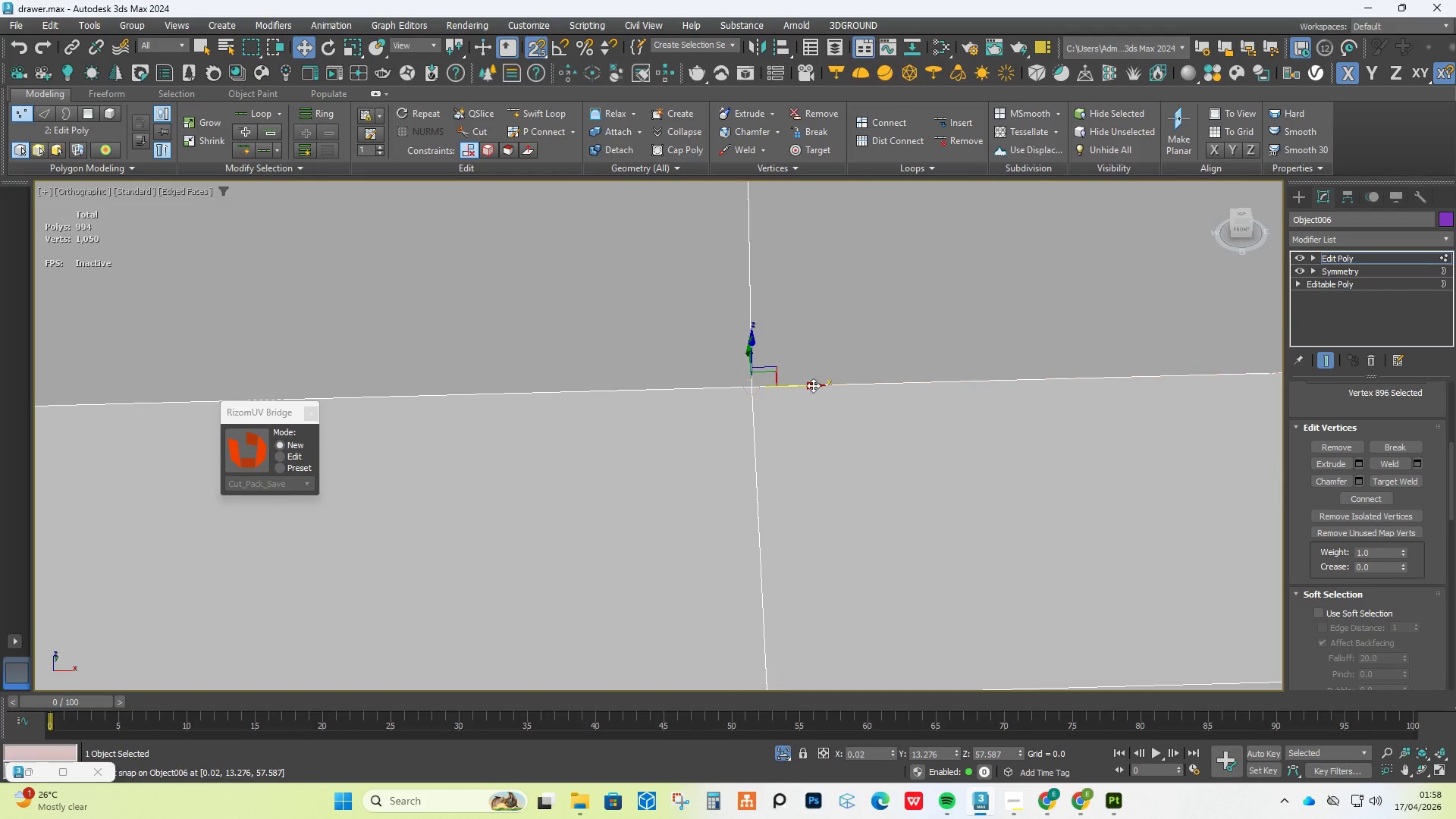 
left_click_drag(start_coordinate=[812, 385], to_coordinate=[549, 400])
 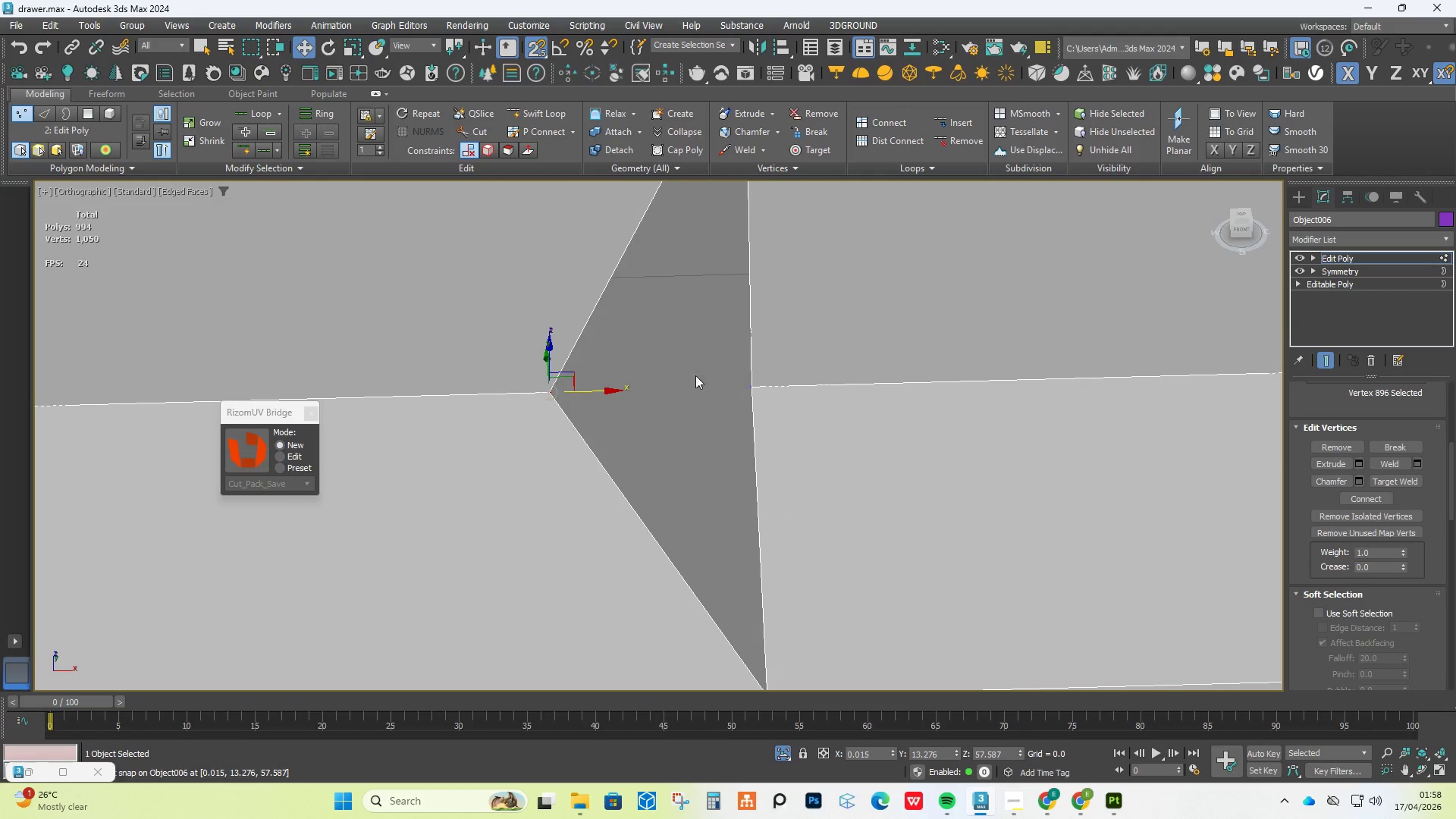 
scroll: coordinate [793, 372], scroll_direction: down, amount: 5.0
 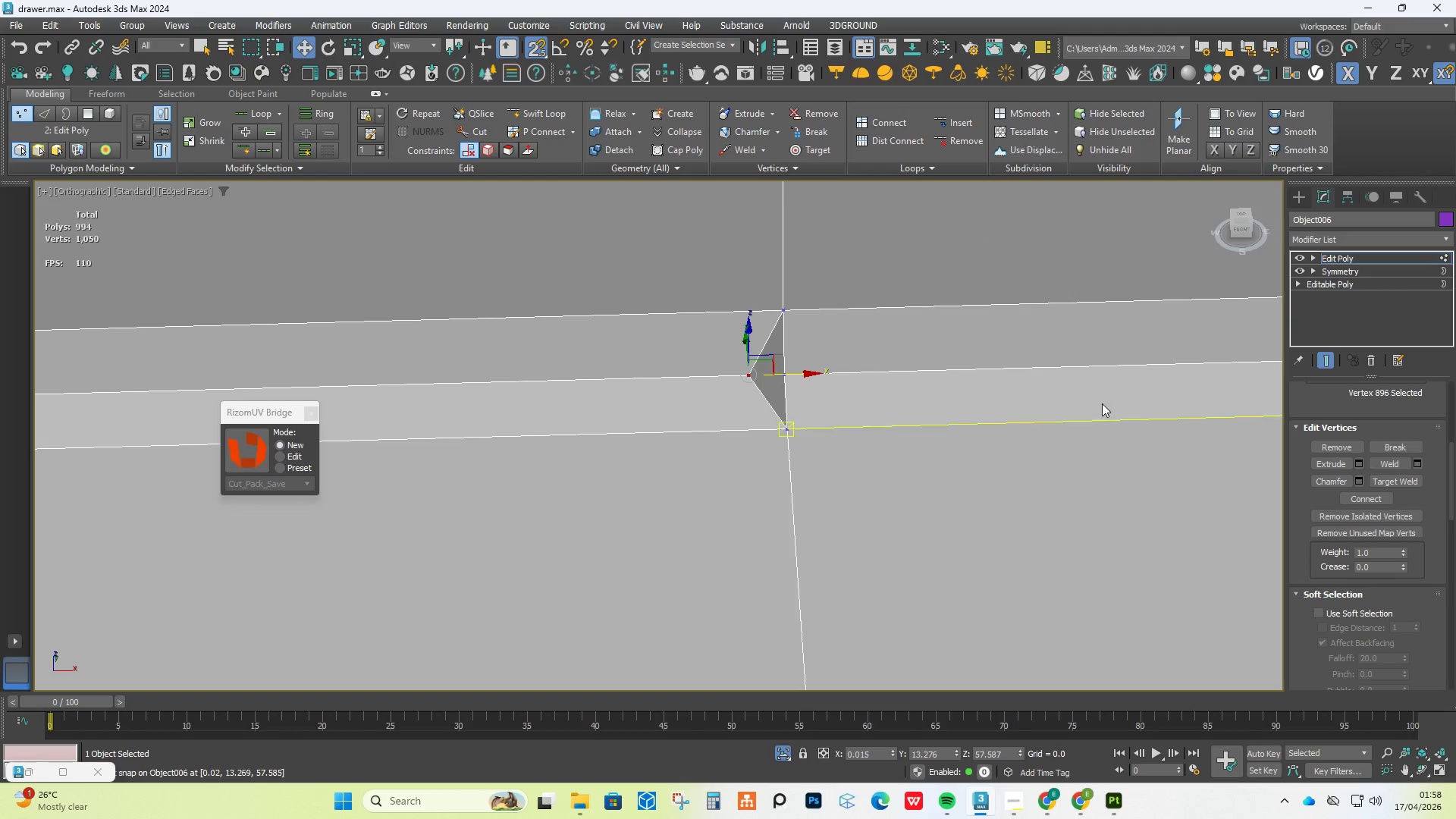 
hold_key(key=ControlLeft, duration=0.34)
 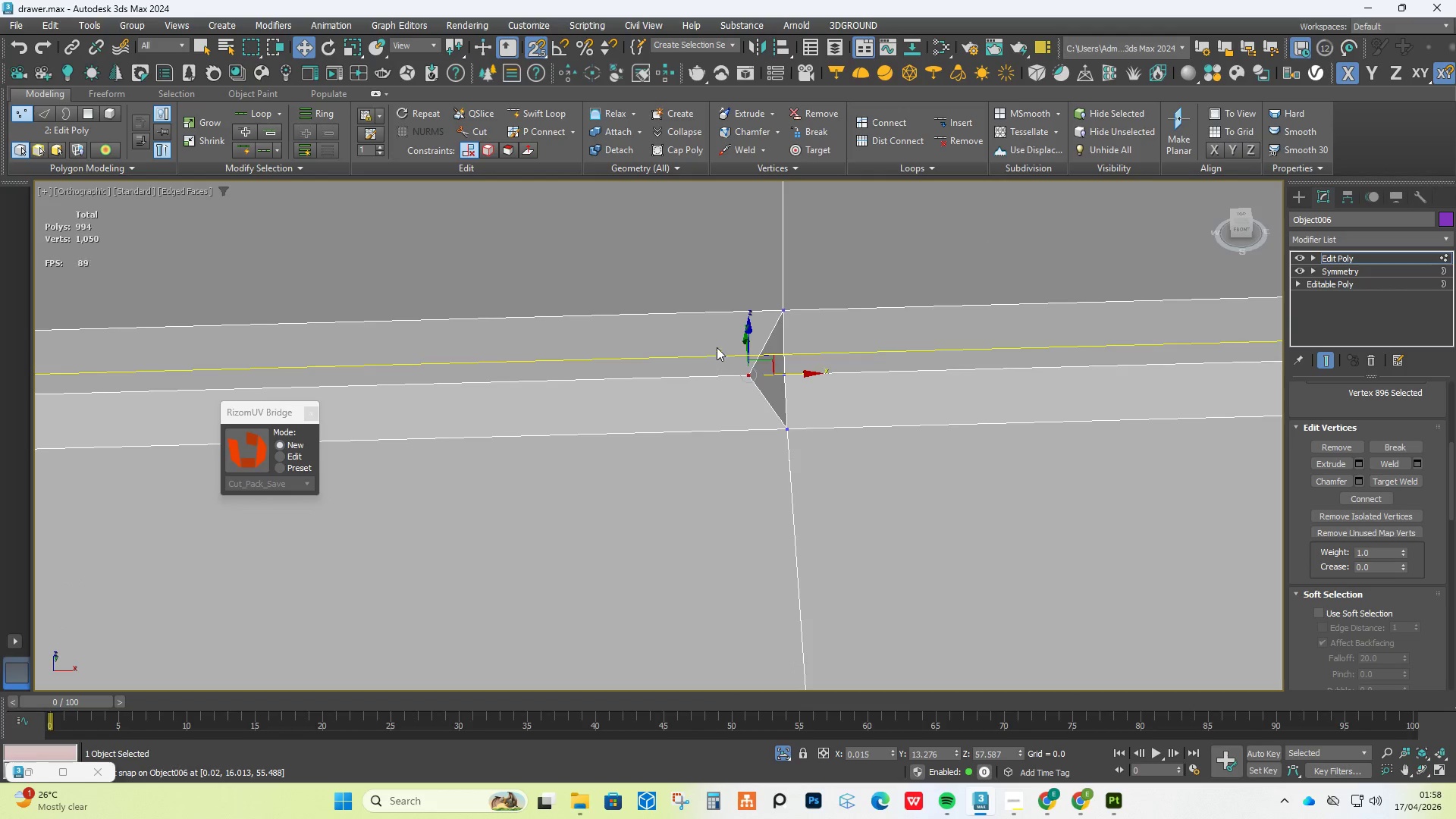 
scroll: coordinate [761, 347], scroll_direction: up, amount: 4.0
 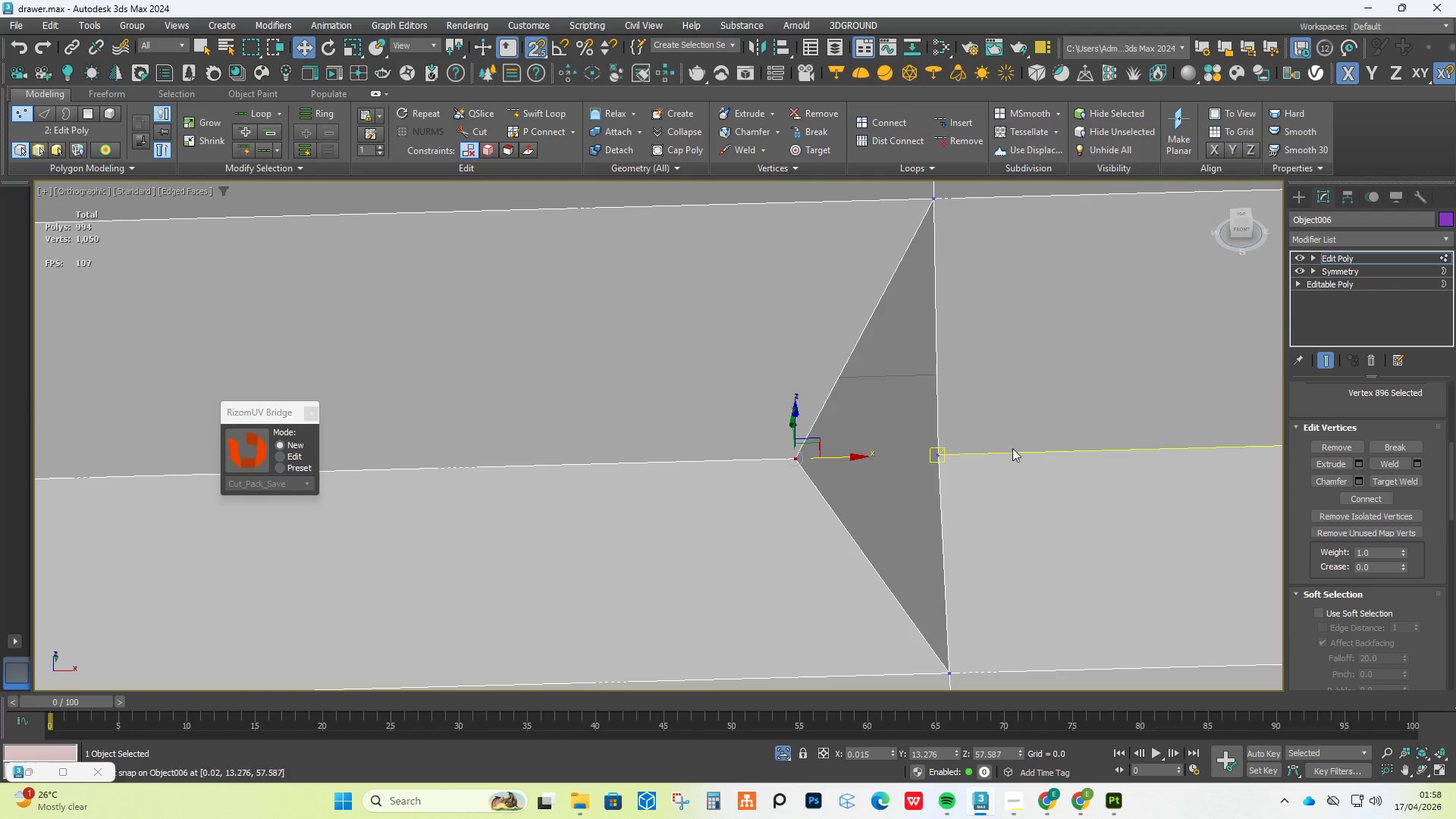 
key(Control+Z)
 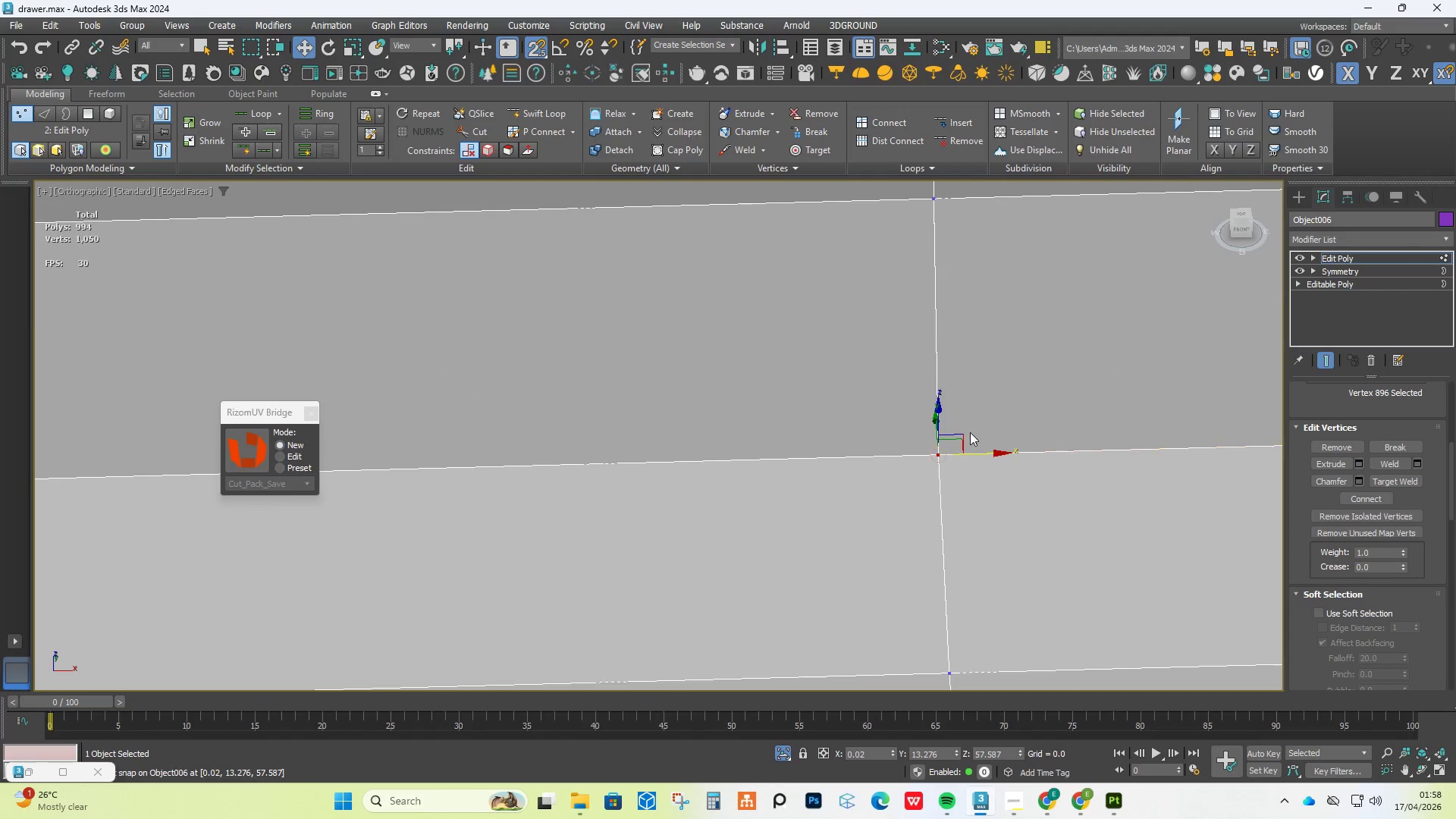 
scroll: coordinate [943, 399], scroll_direction: down, amount: 17.0
 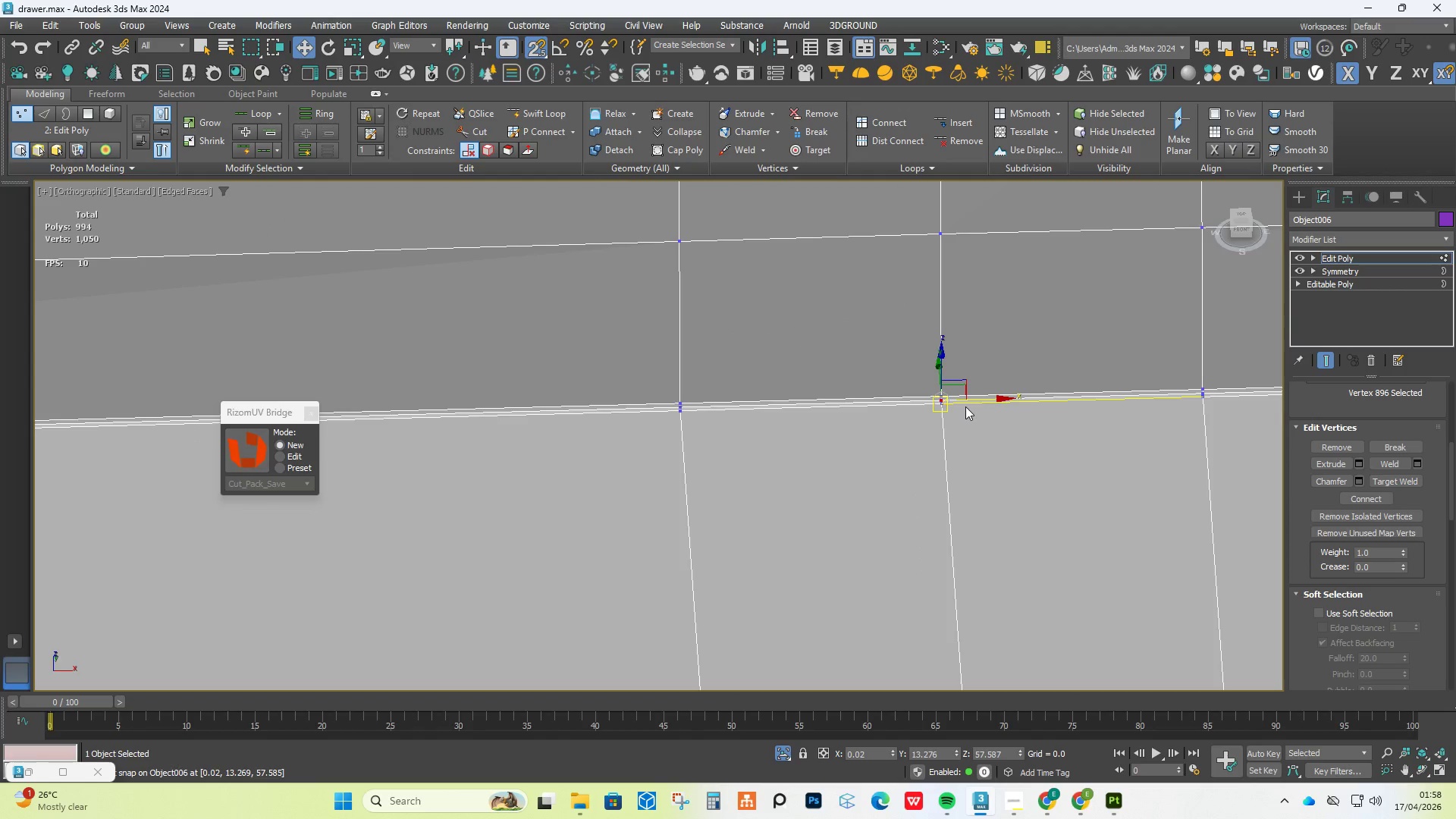 
hold_key(key=ControlLeft, duration=0.41)
 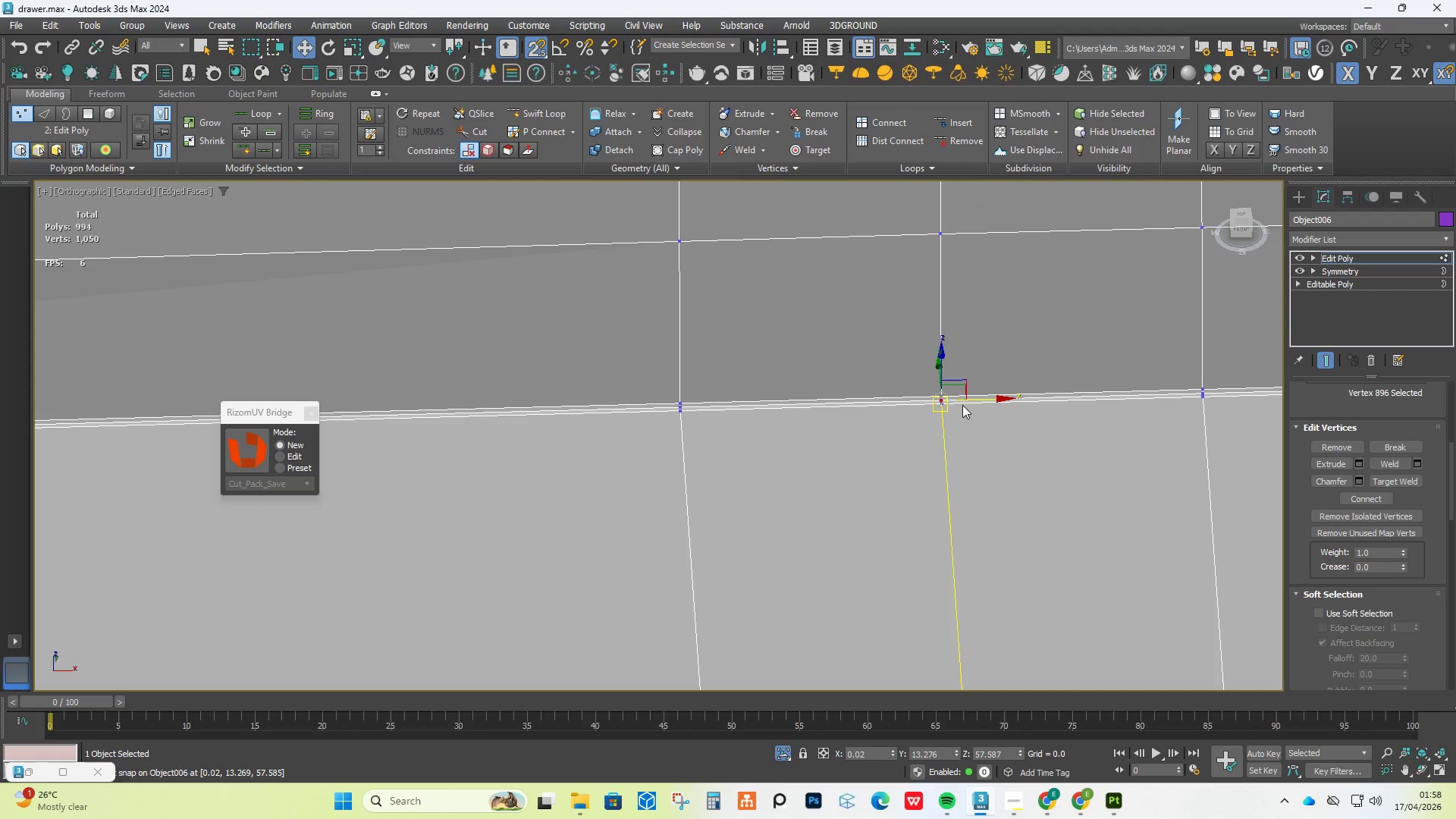 
key(2)
 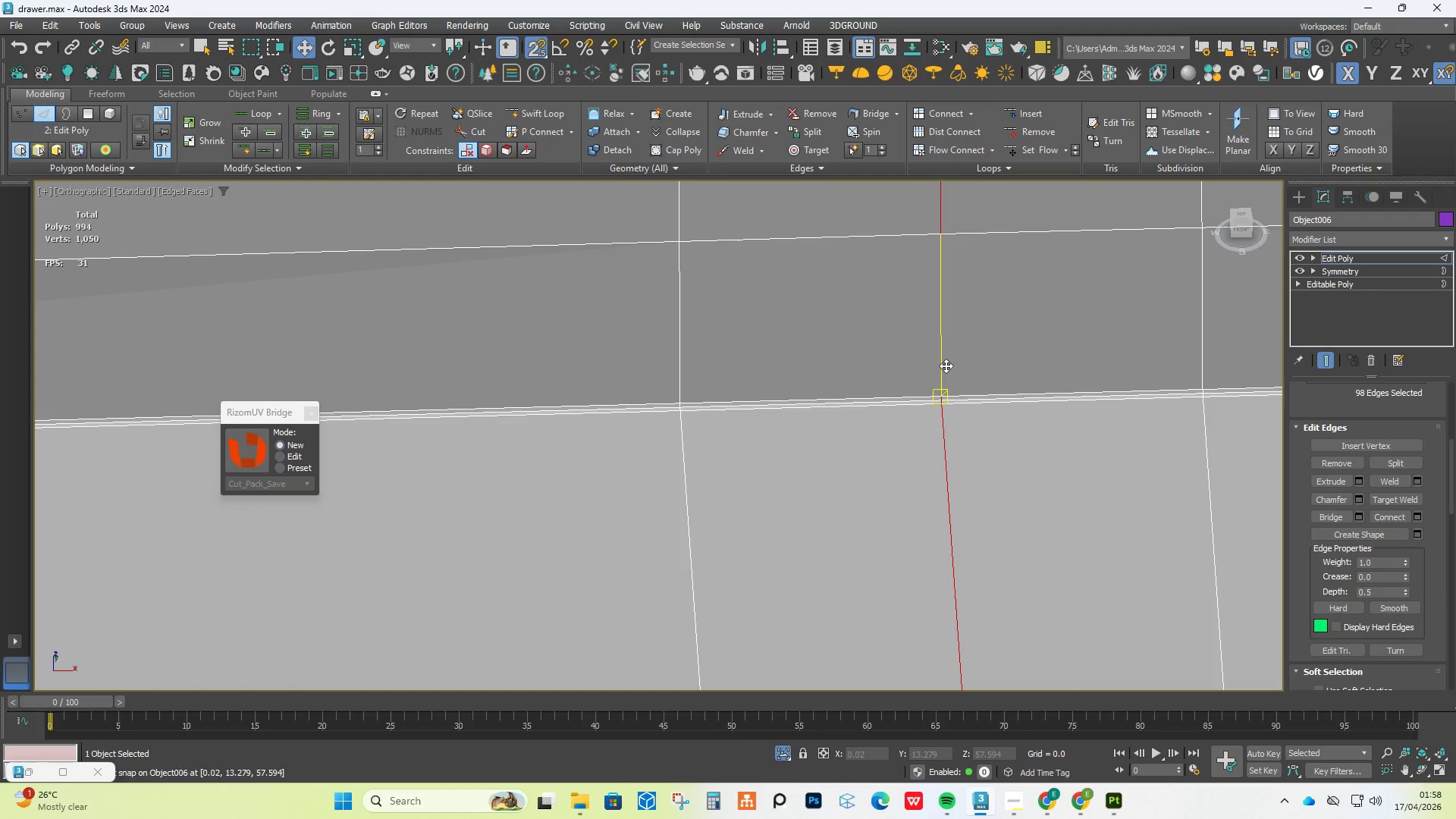 
double_click([945, 366])
 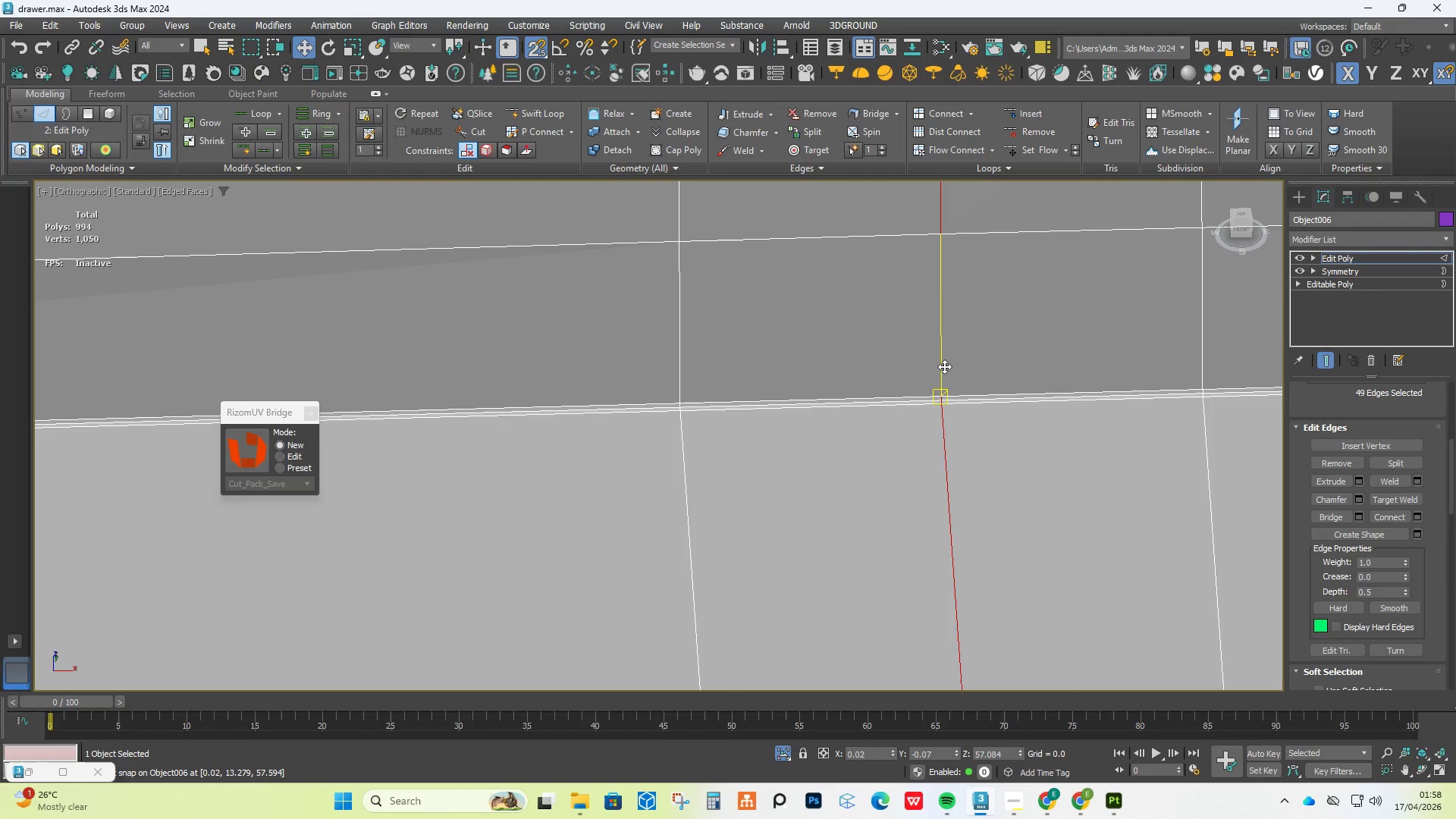 
scroll: coordinate [984, 496], scroll_direction: down, amount: 11.0
 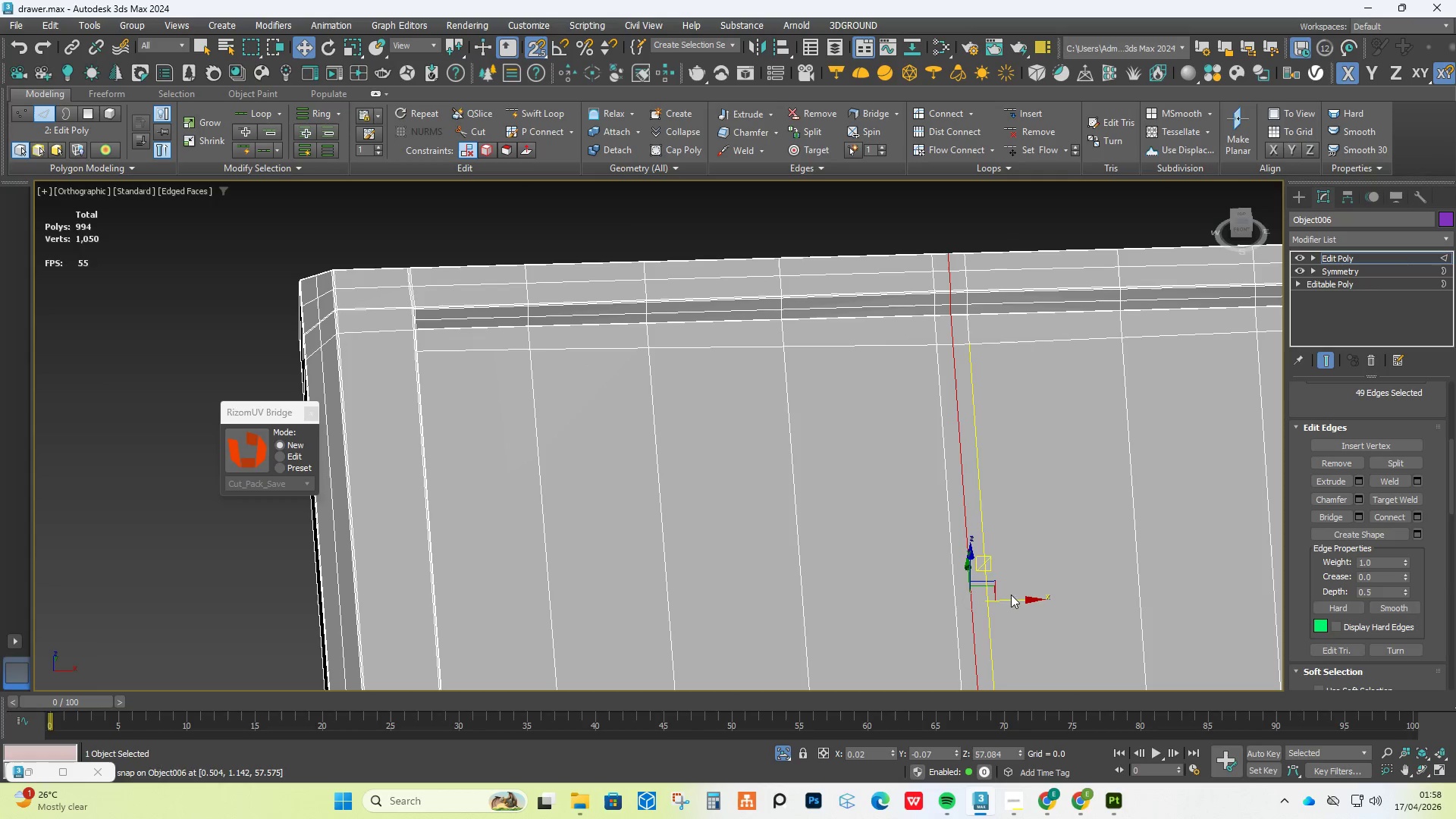 
left_click_drag(start_coordinate=[1015, 598], to_coordinate=[967, 595])
 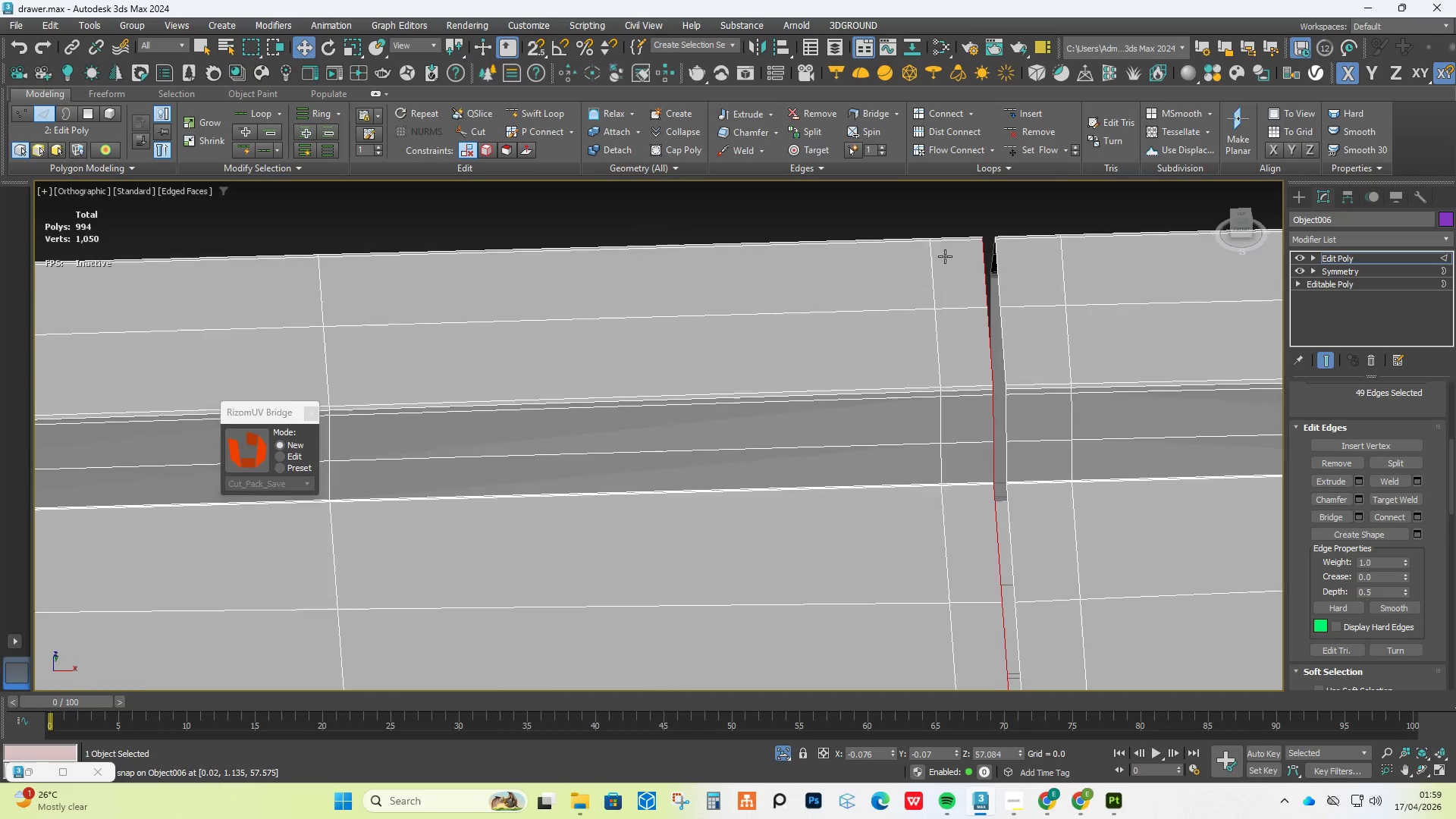 
key(S)
 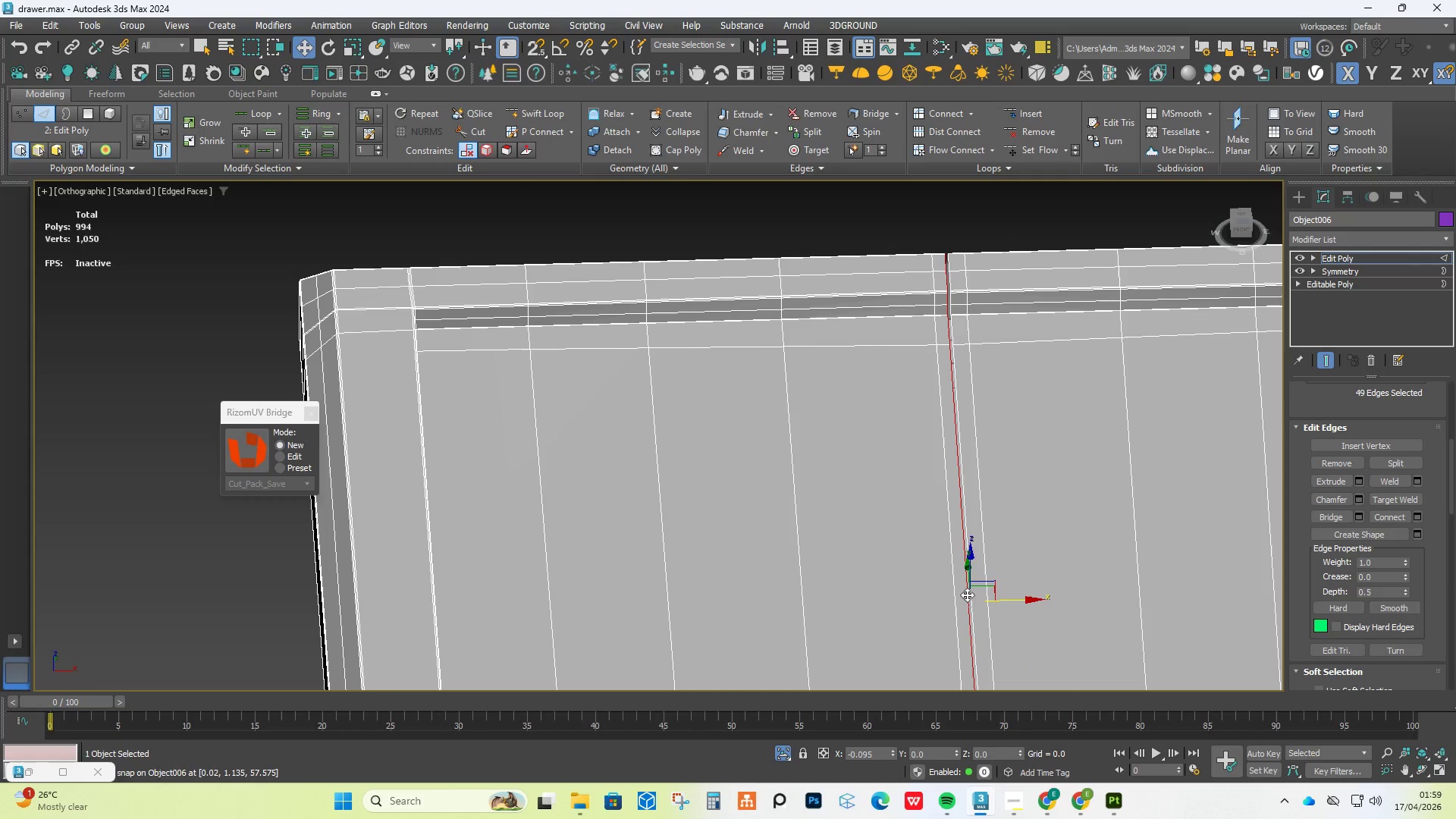 
scroll: coordinate [932, 259], scroll_direction: up, amount: 4.0
 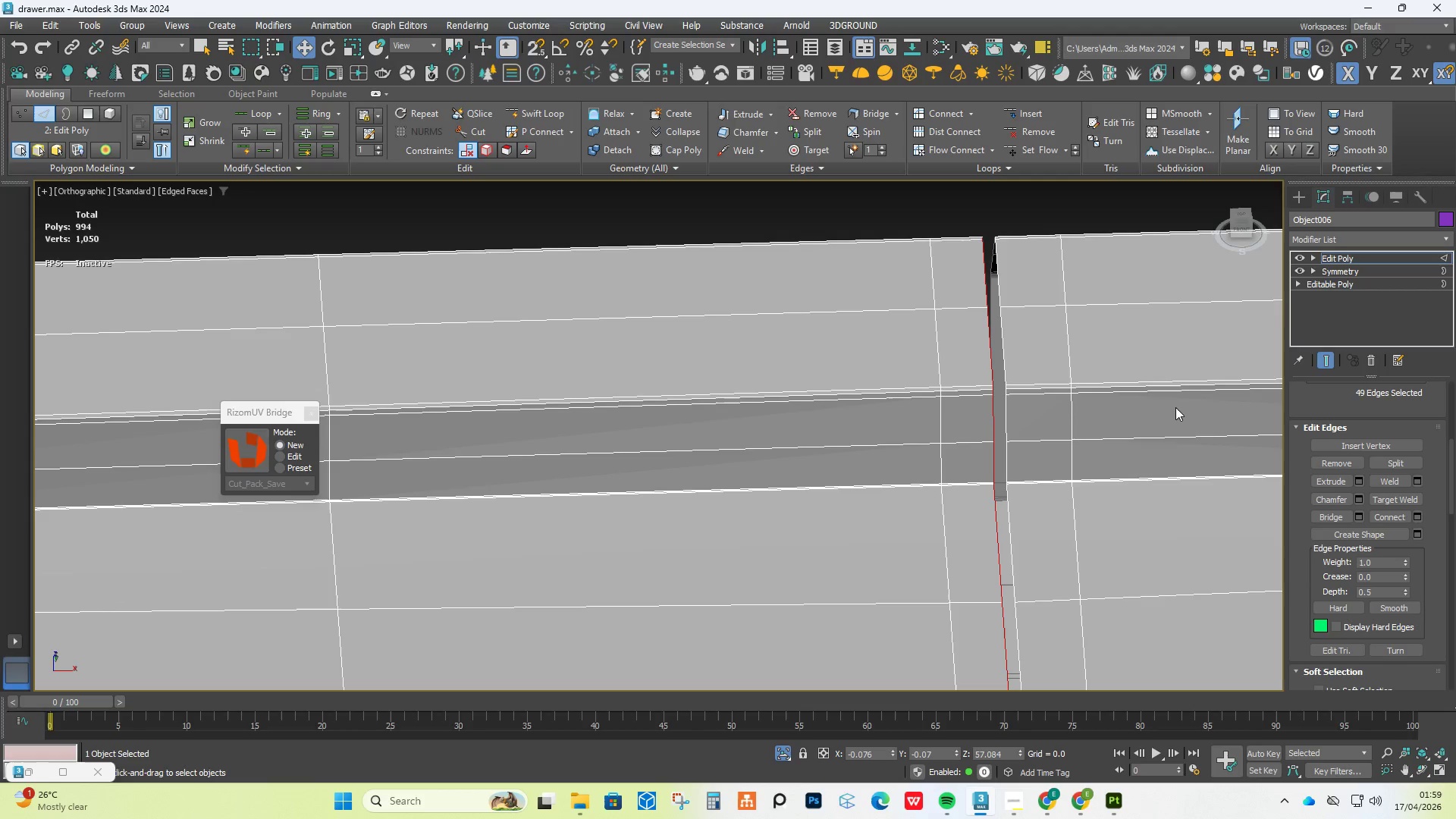 
key(1)
 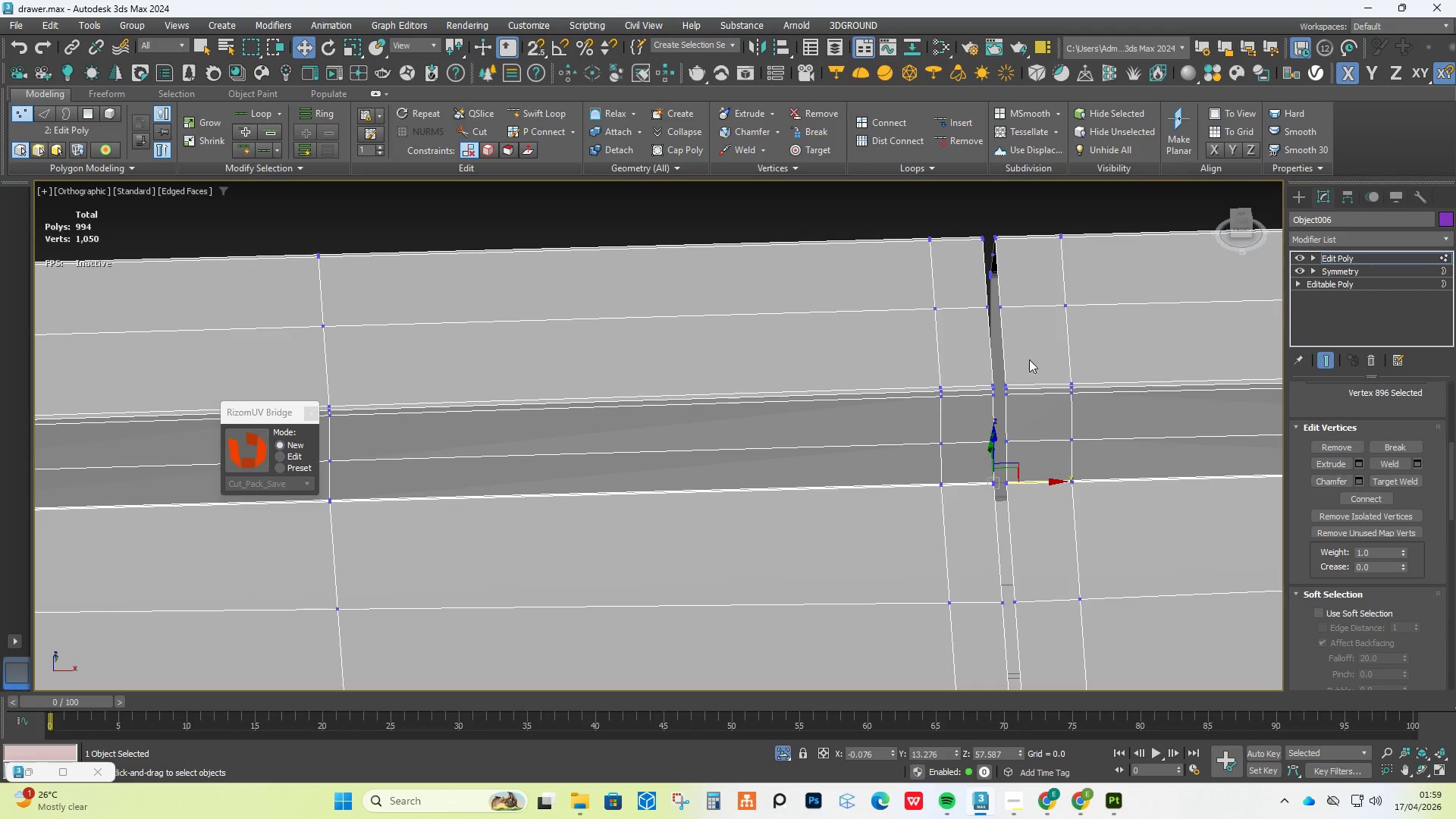 
scroll: coordinate [1364, 450], scroll_direction: up, amount: 21.0
 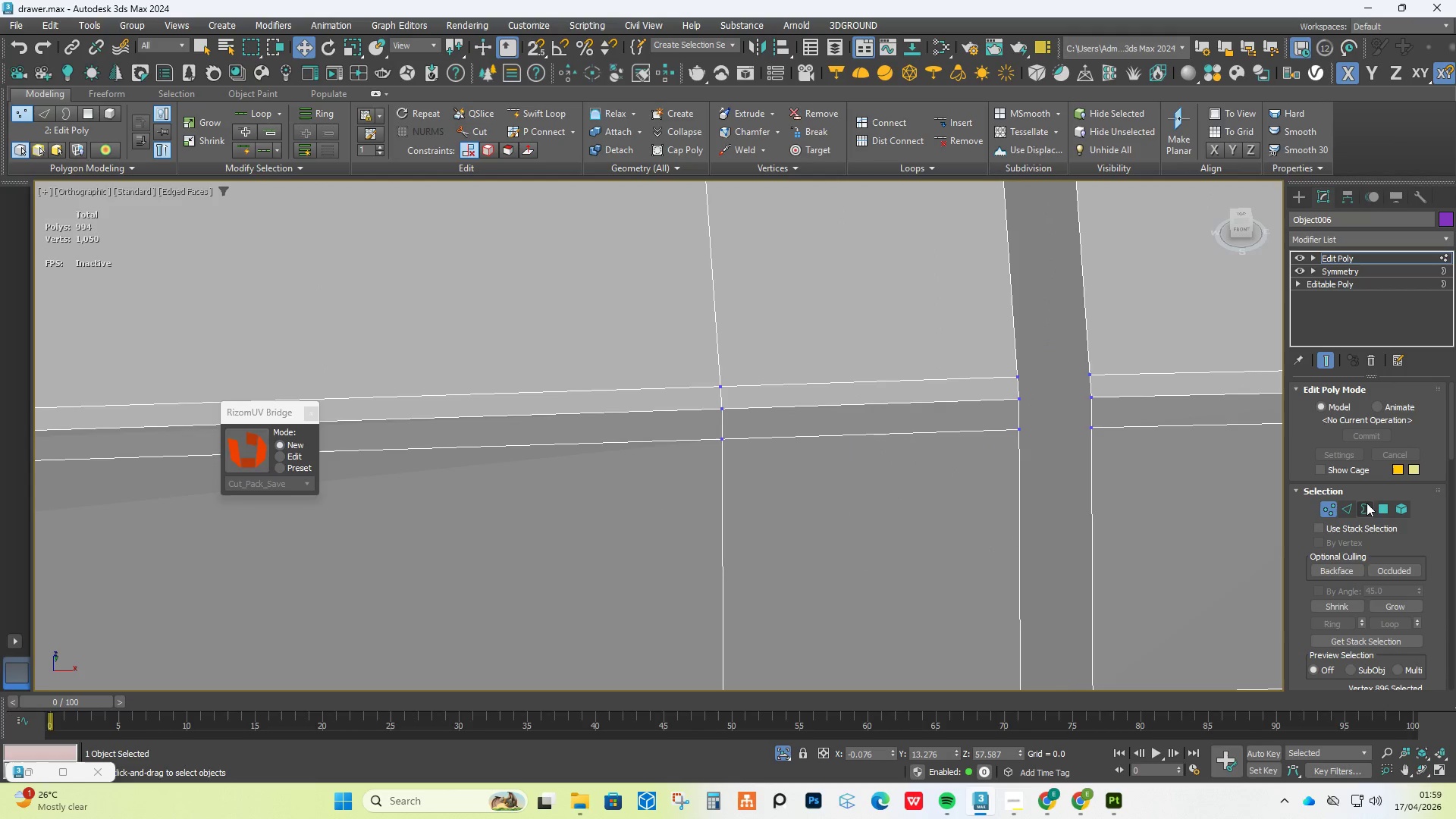 
left_click([1367, 503])
 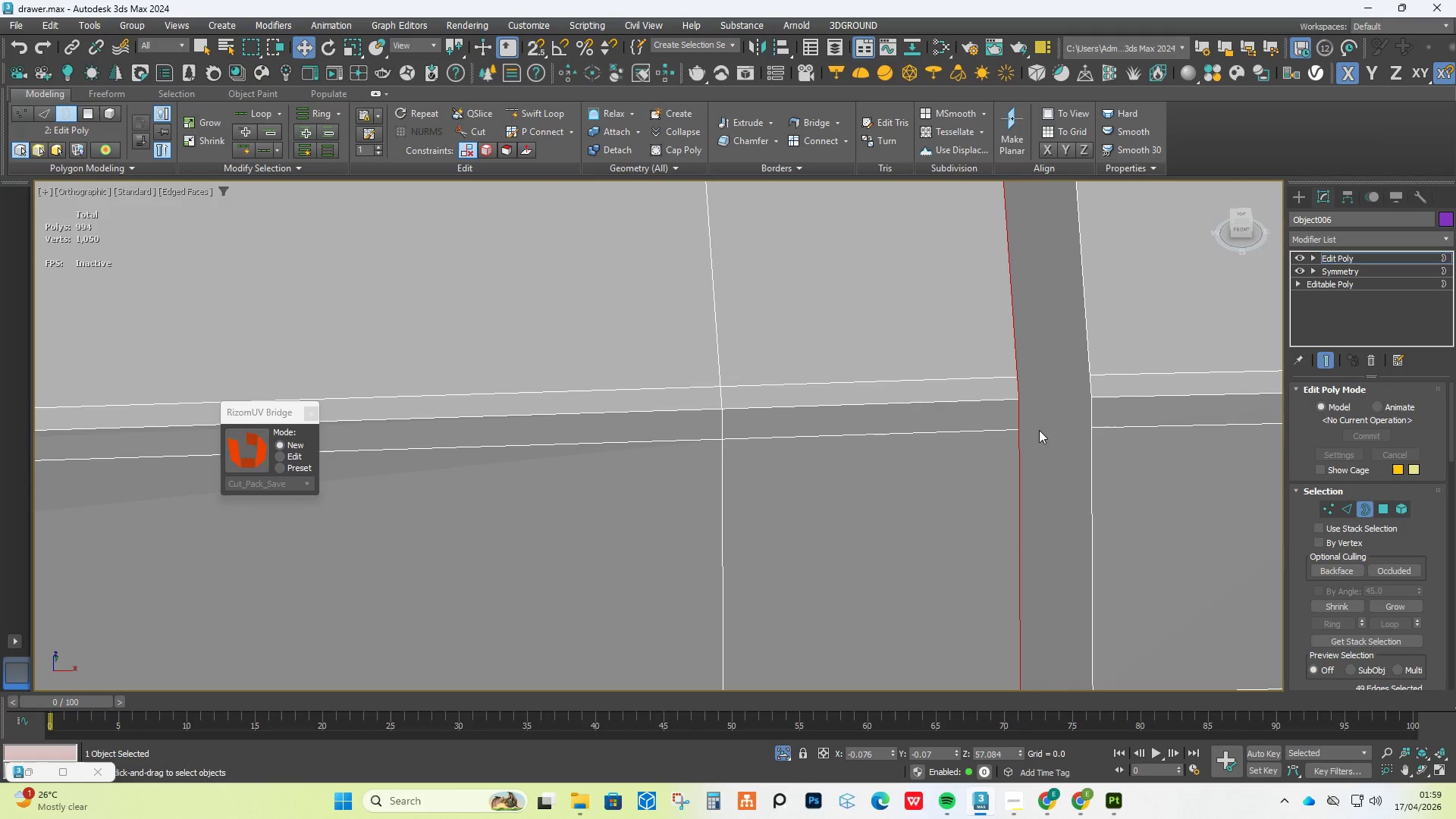 
hold_key(key=ControlLeft, duration=0.67)
left_click([1092, 436])
 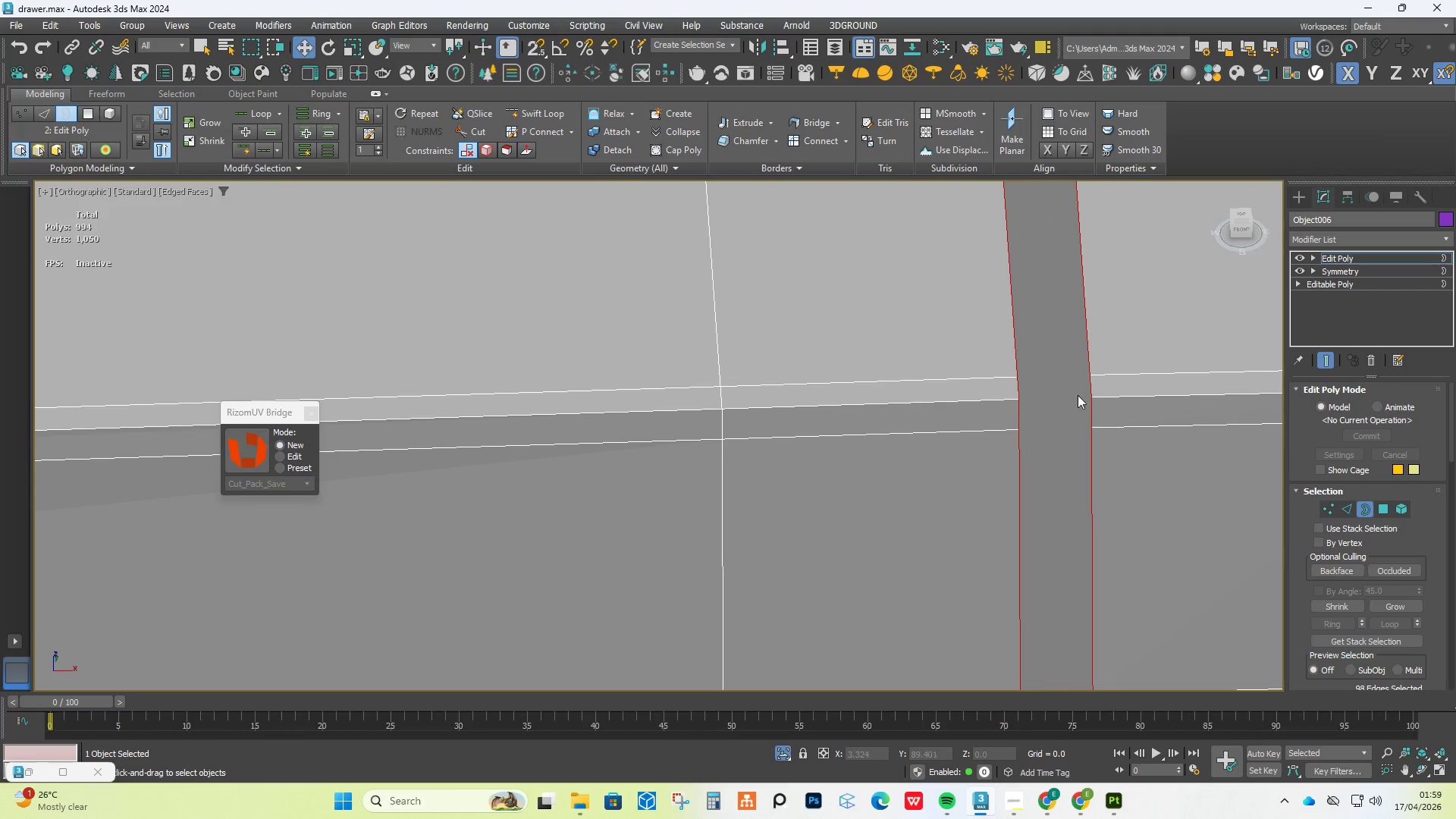 
scroll: coordinate [1370, 509], scroll_direction: down, amount: 19.0
 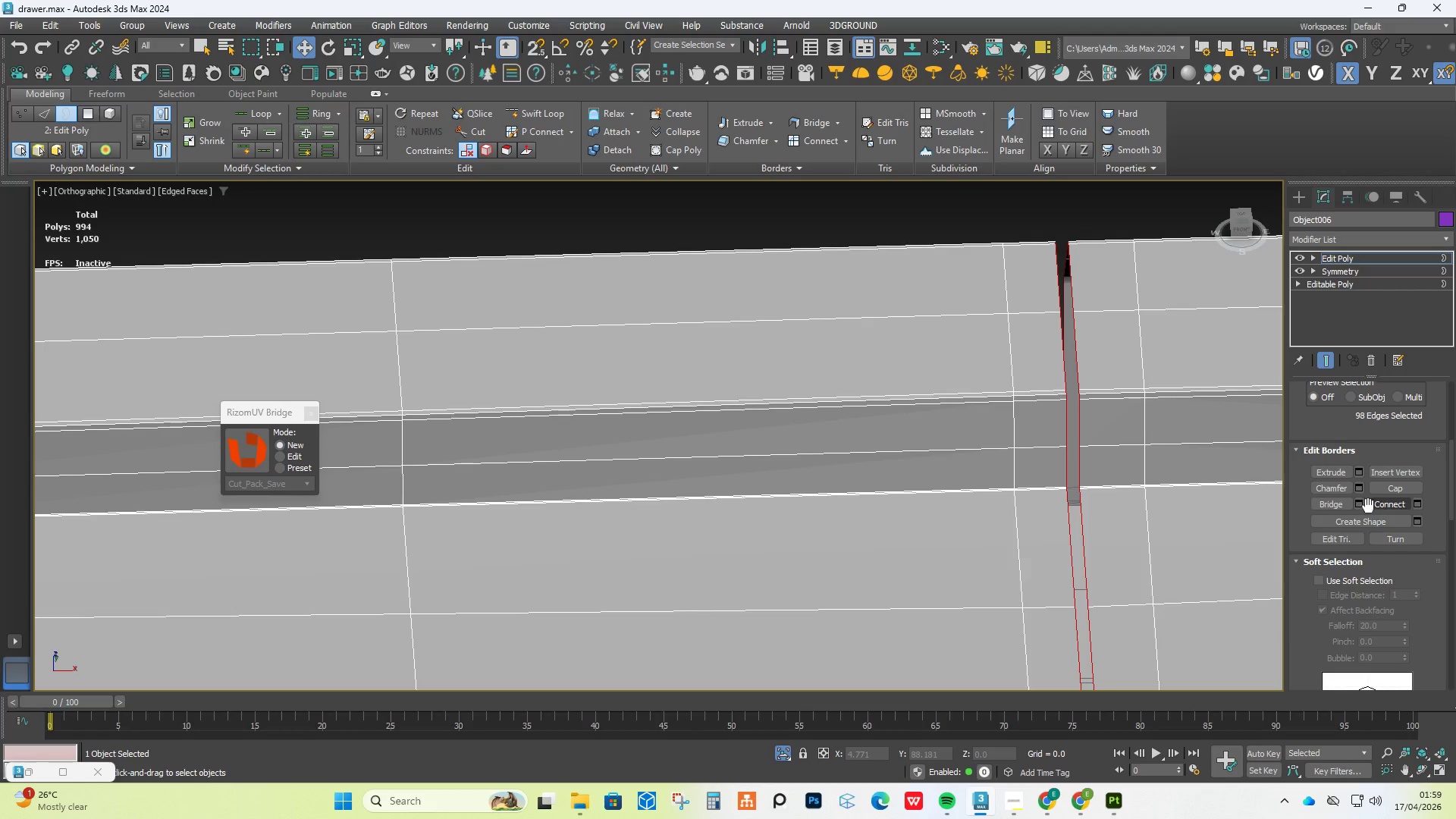 
left_click([1363, 506])
 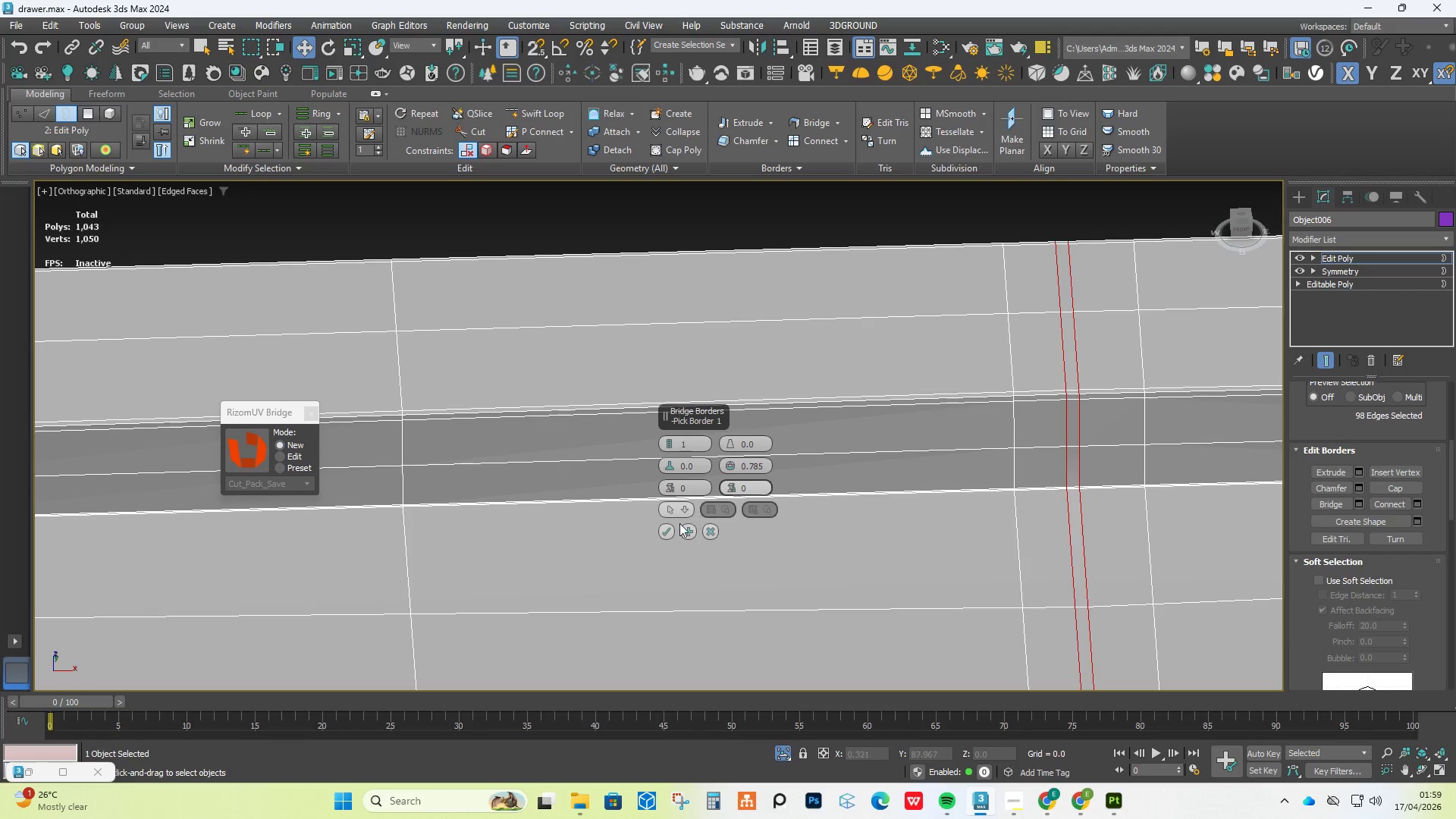 
left_click([660, 532])
 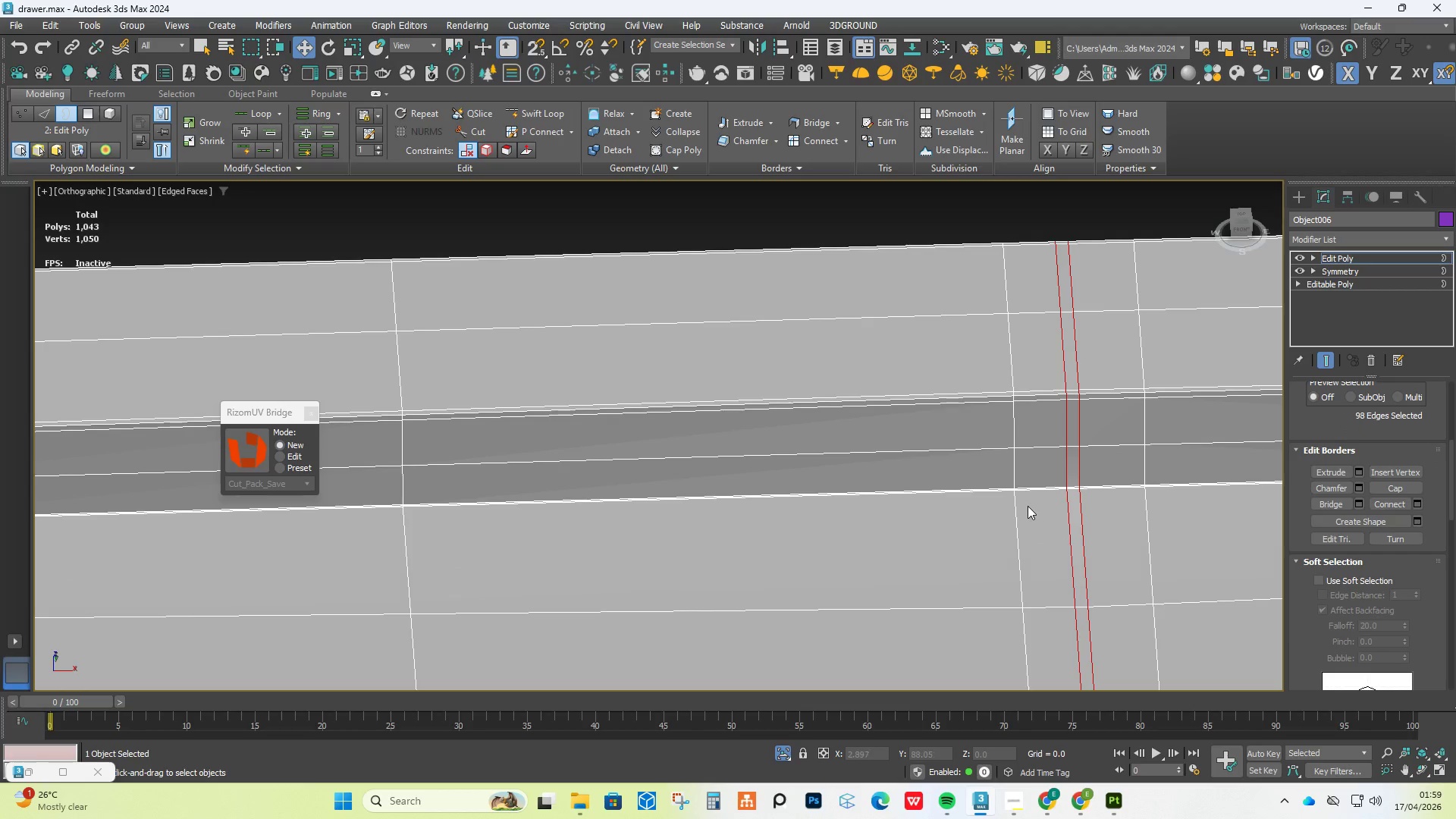 
key(2)
 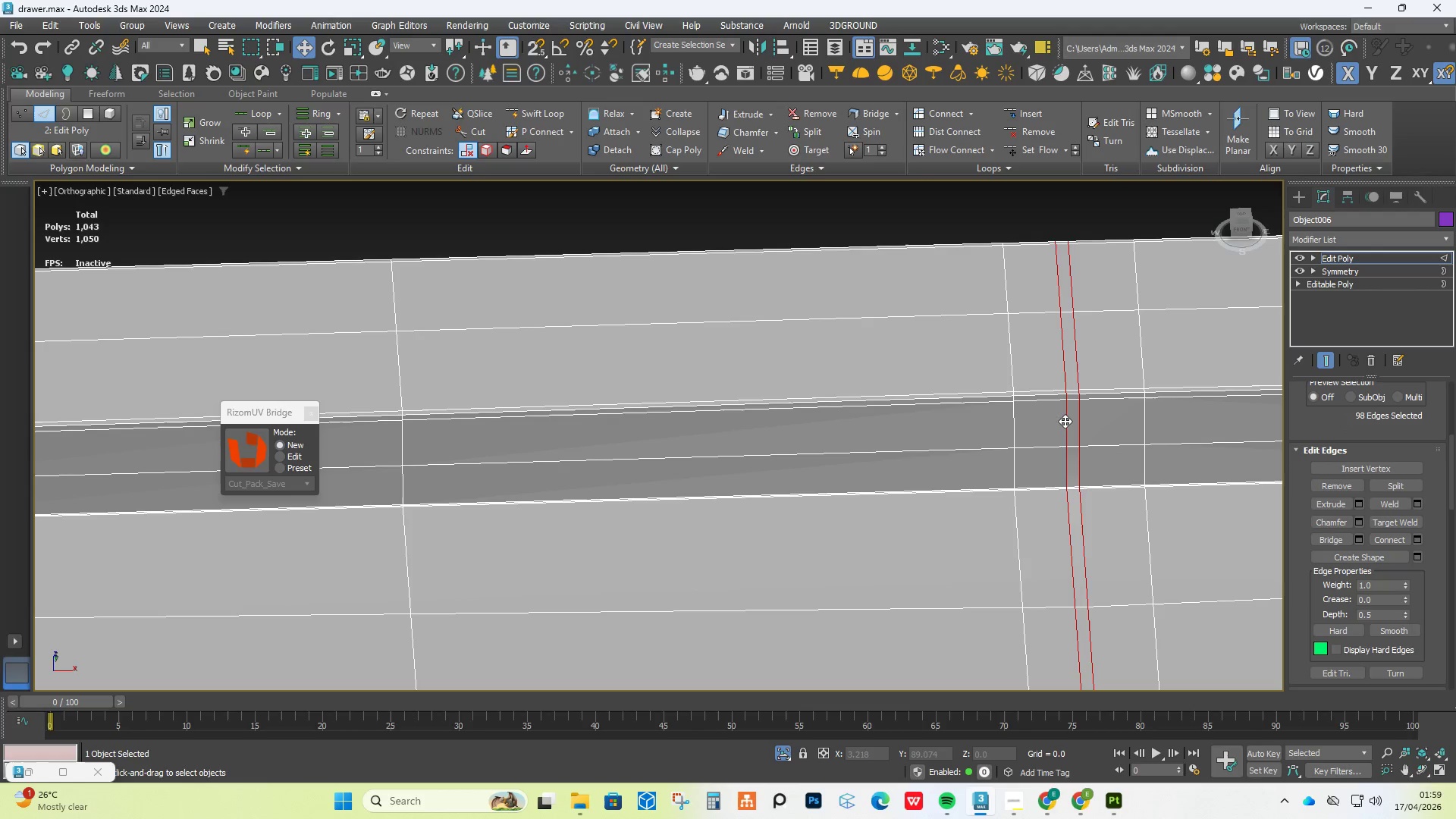 
double_click([1065, 421])
 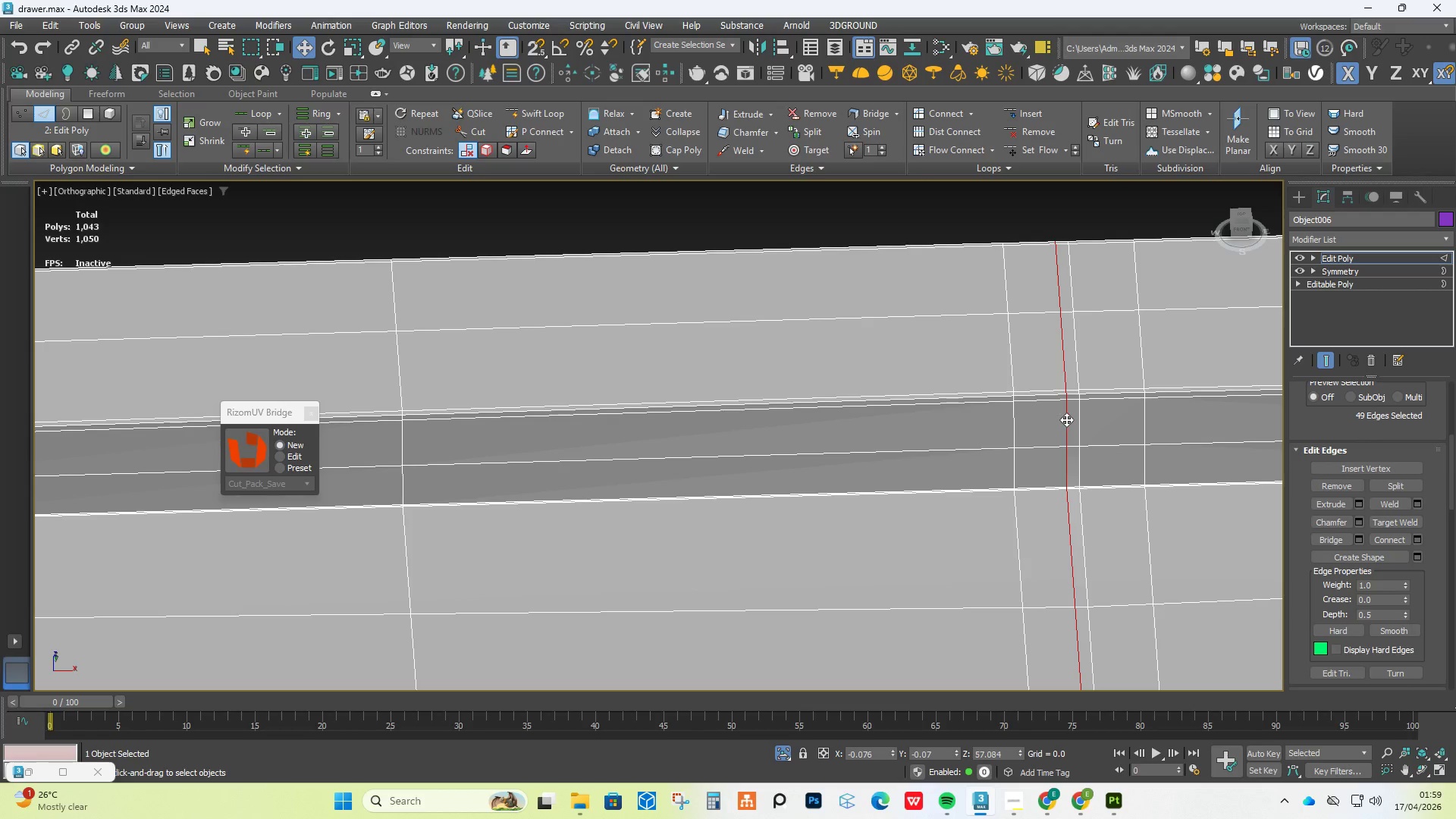 
double_click([1079, 419])
 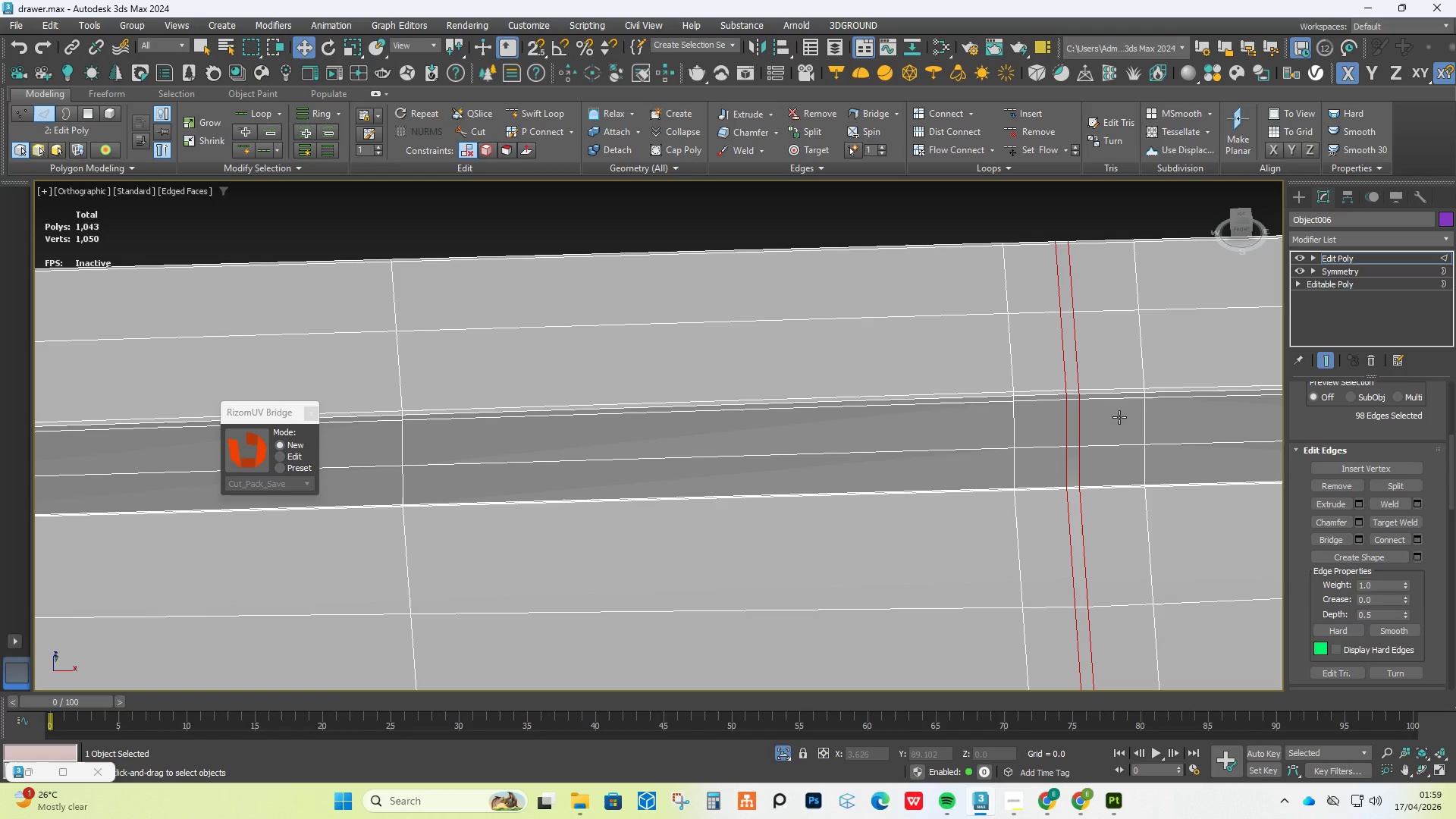 
key(Control+Backspace)
 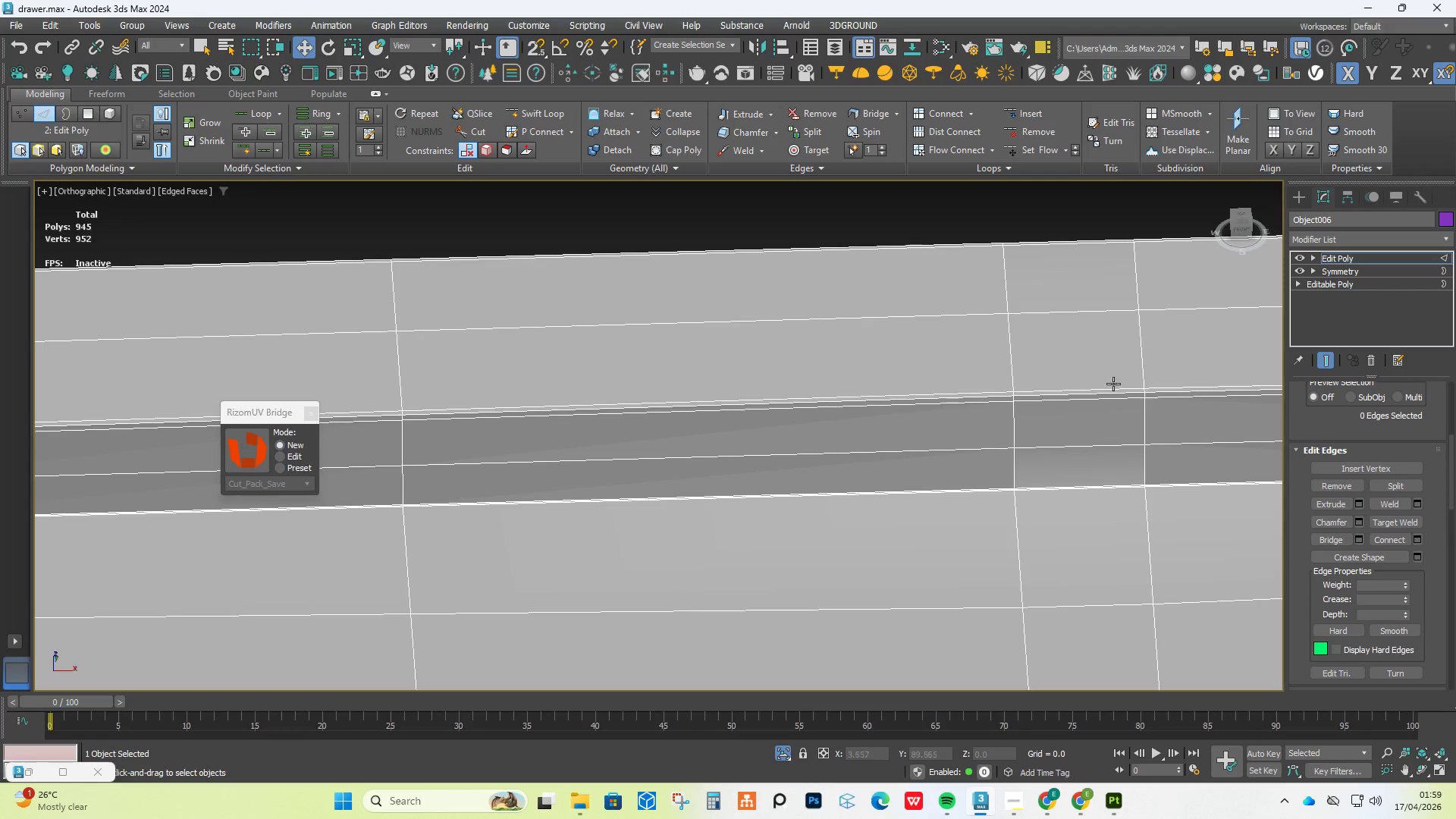 
scroll: coordinate [1065, 488], scroll_direction: up, amount: 5.0
 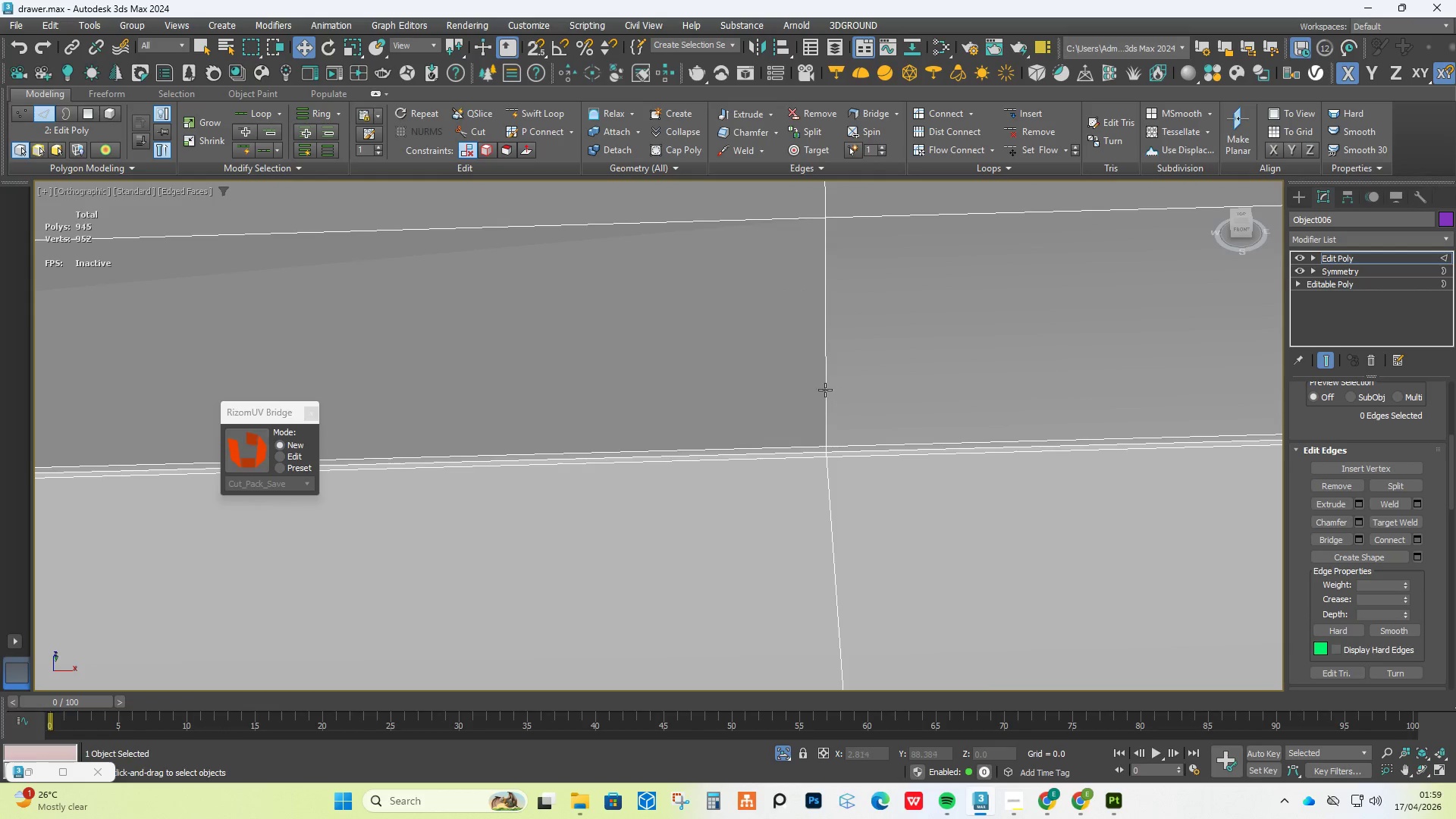 
double_click([824, 389])
 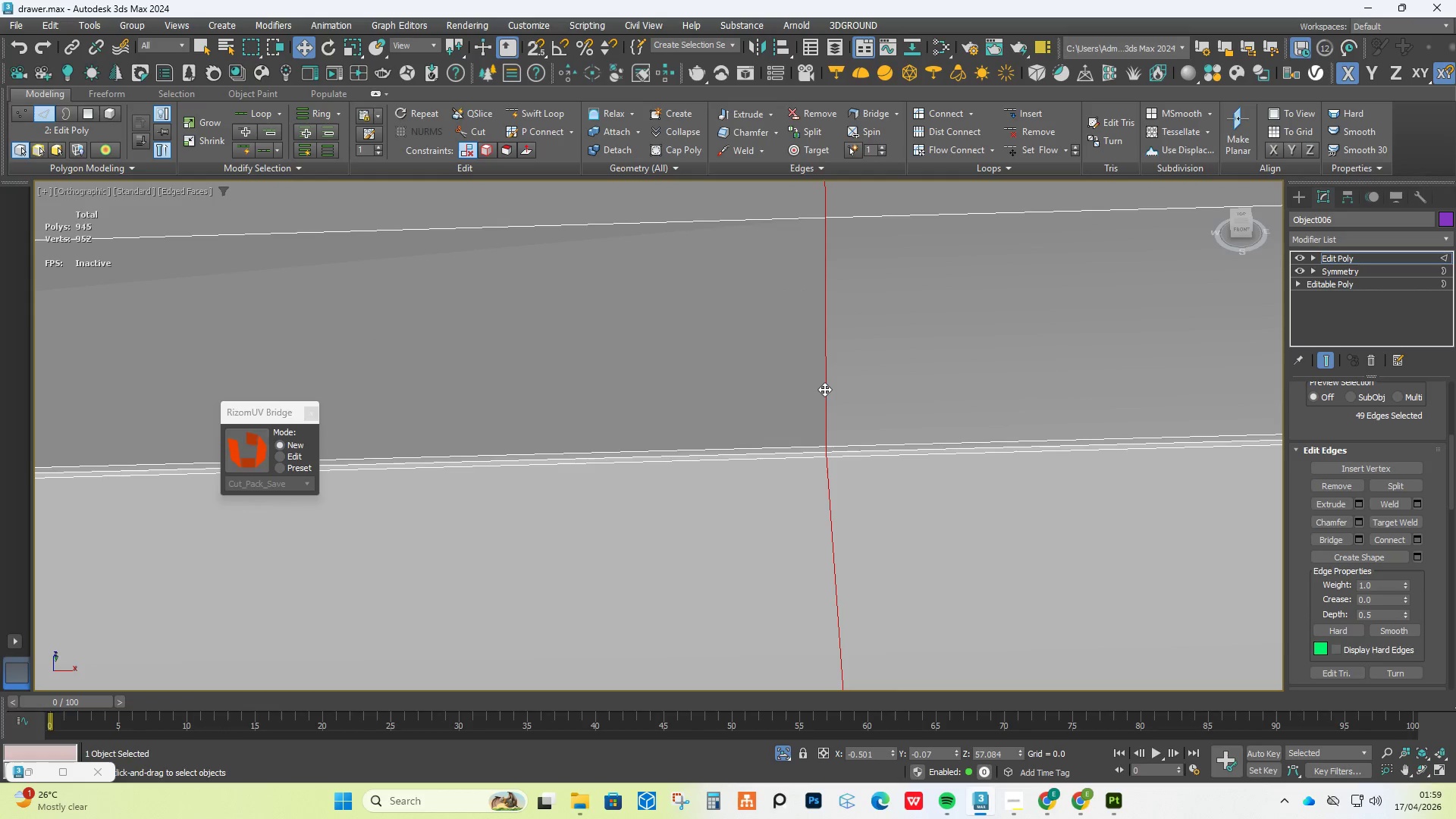 
key(Control+Backspace)
 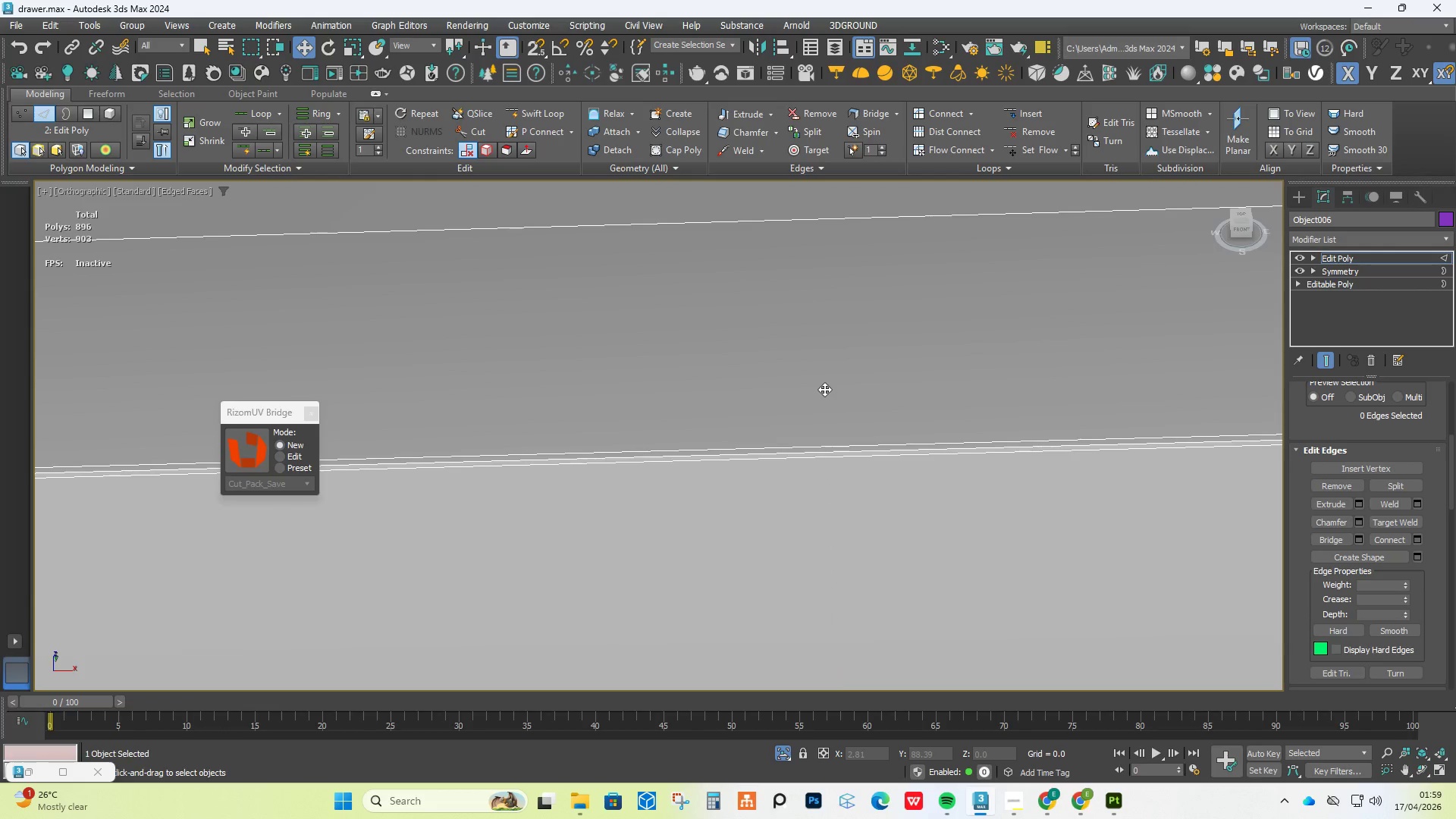 
scroll: coordinate [836, 427], scroll_direction: down, amount: 8.0
 